 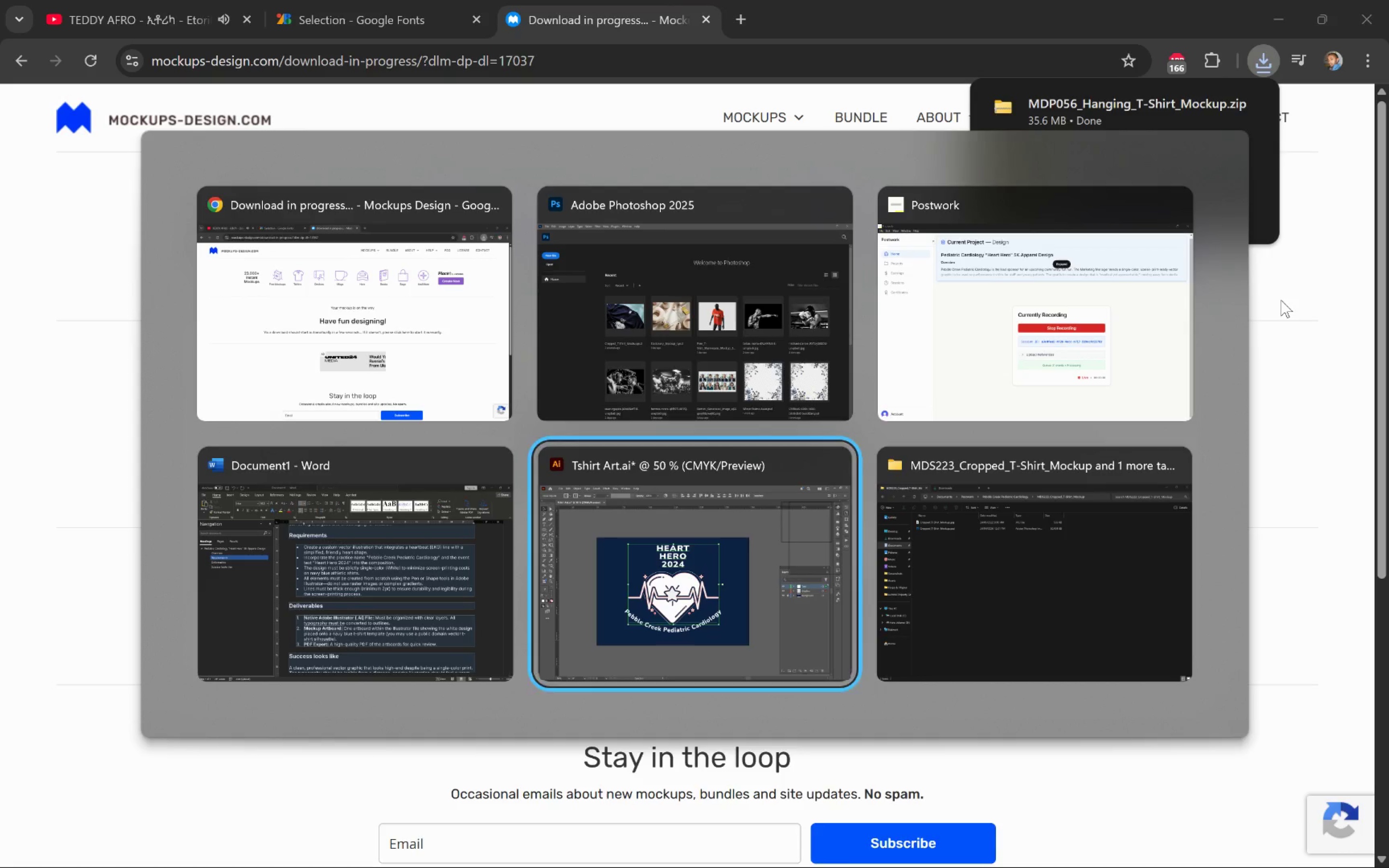 
key(Alt+Tab)
 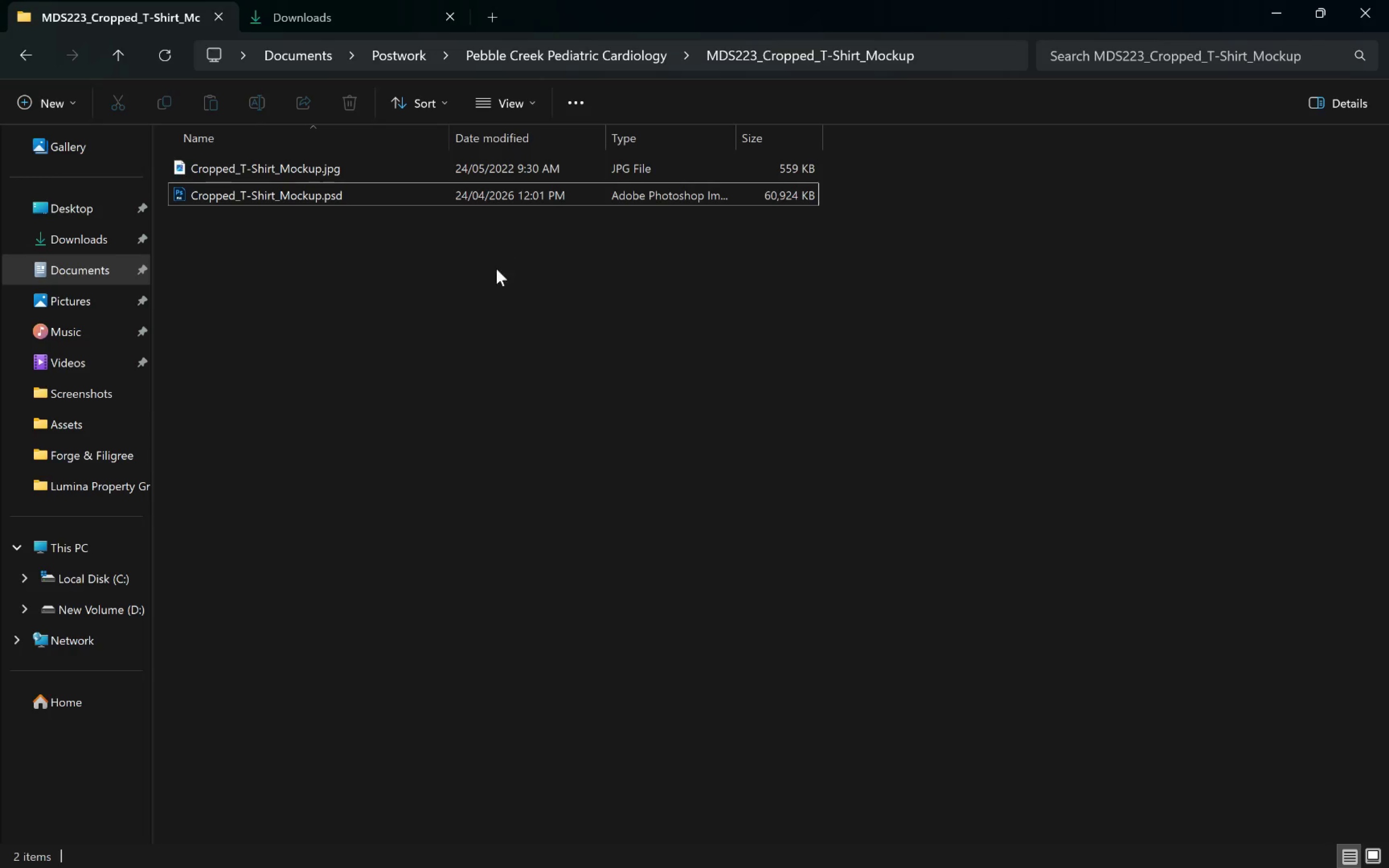 
left_click([491, 322])
 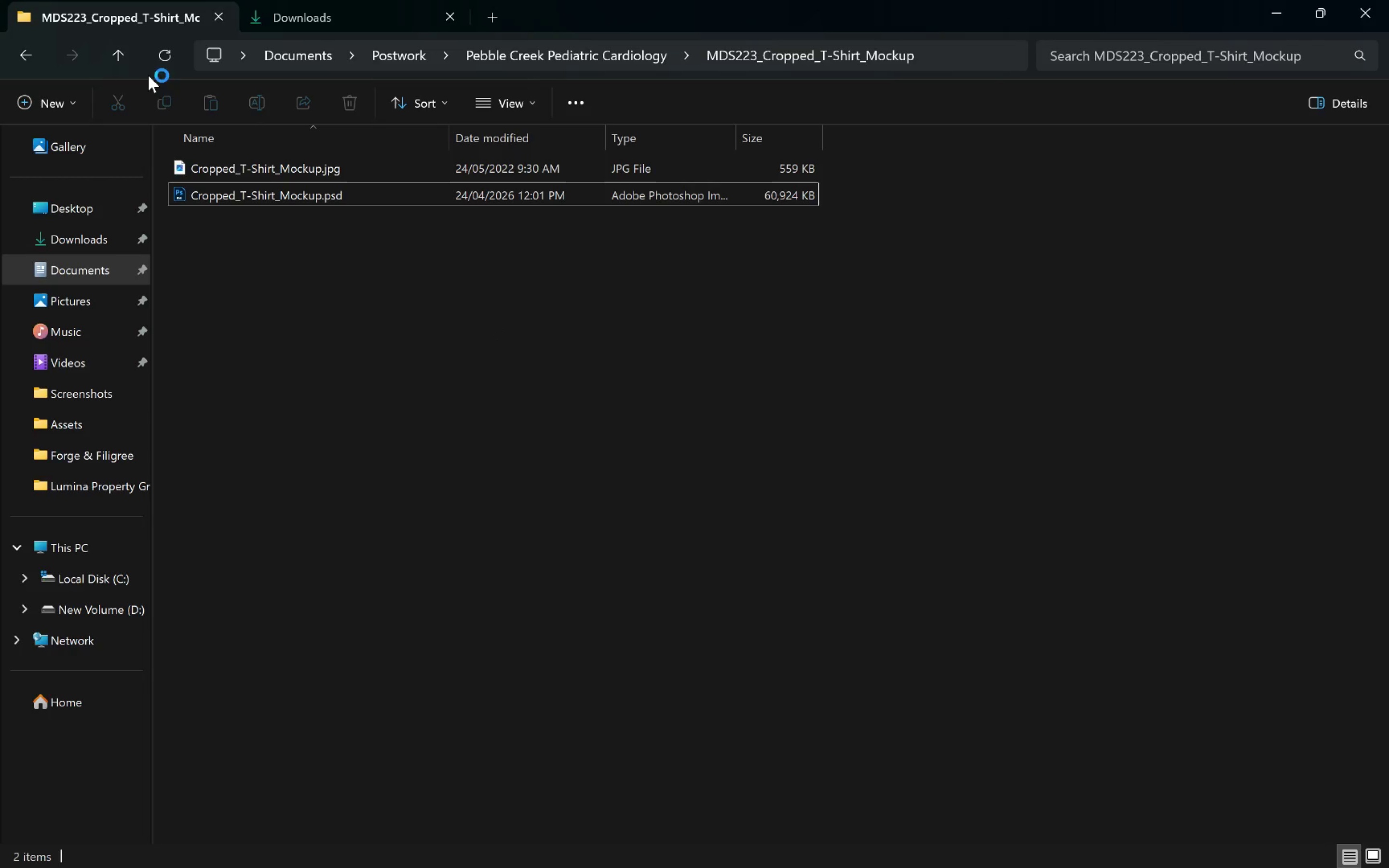 
left_click([118, 60])
 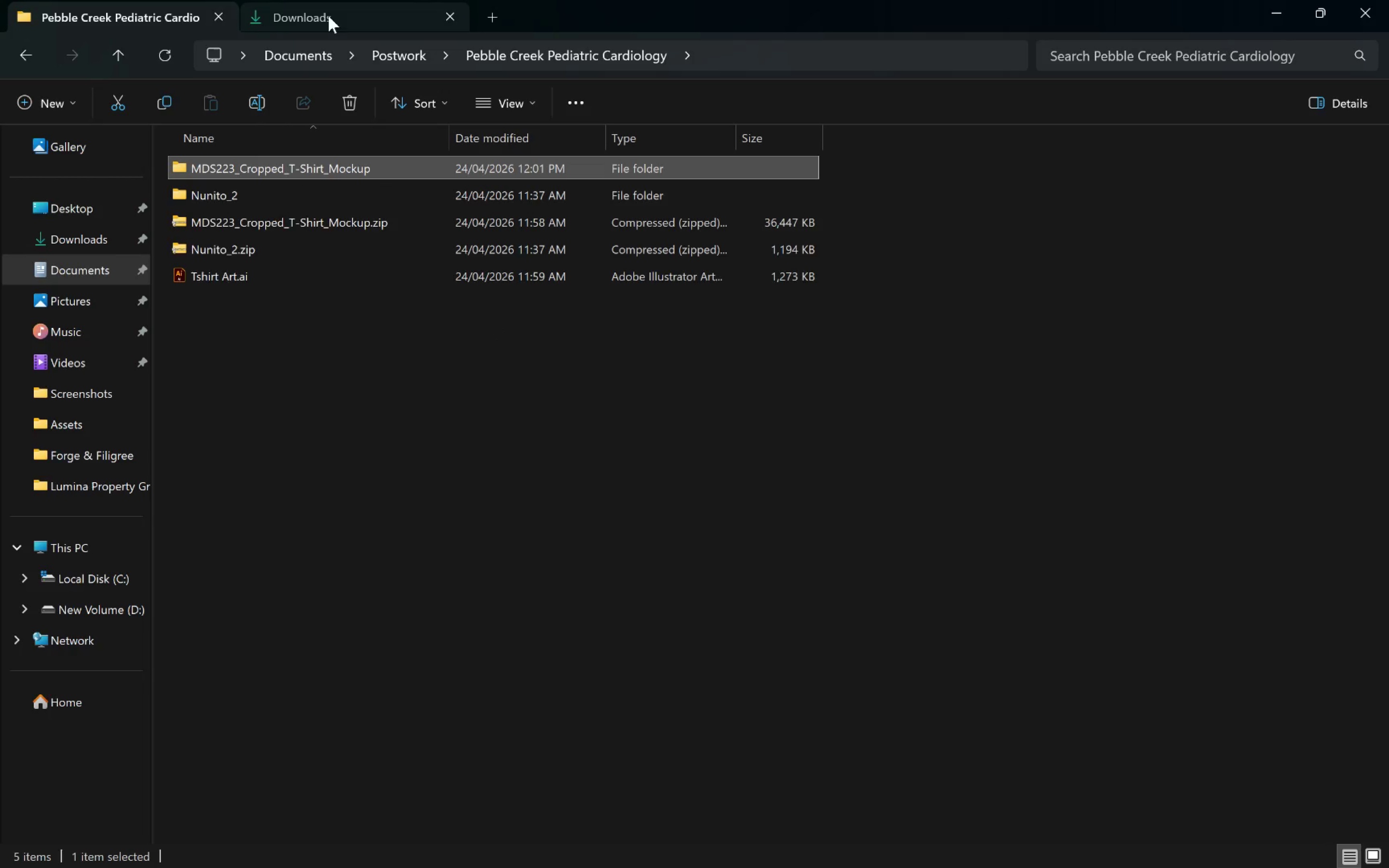 
left_click([344, 12])
 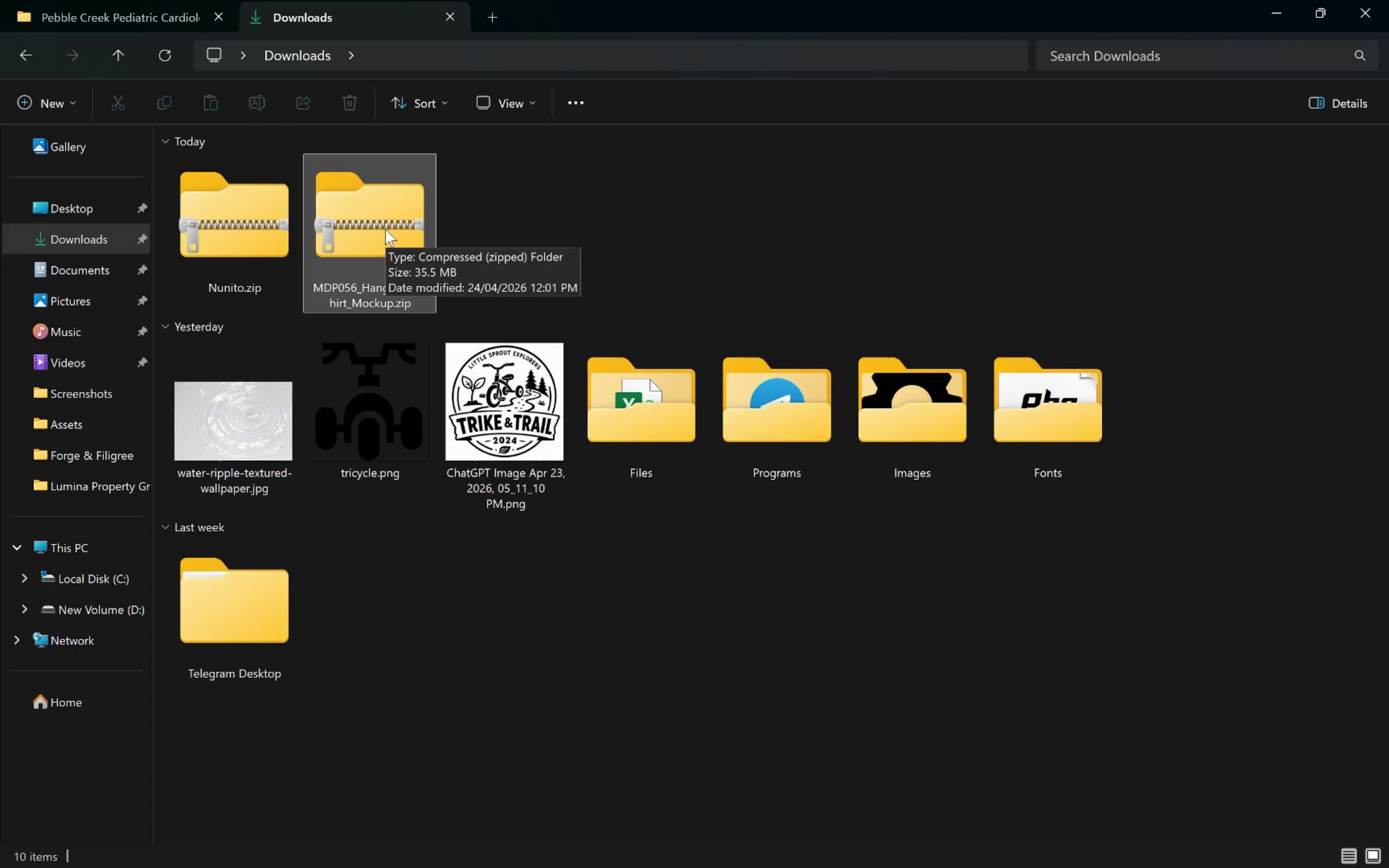 
left_click_drag(start_coordinate=[385, 229], to_coordinate=[419, 483])
 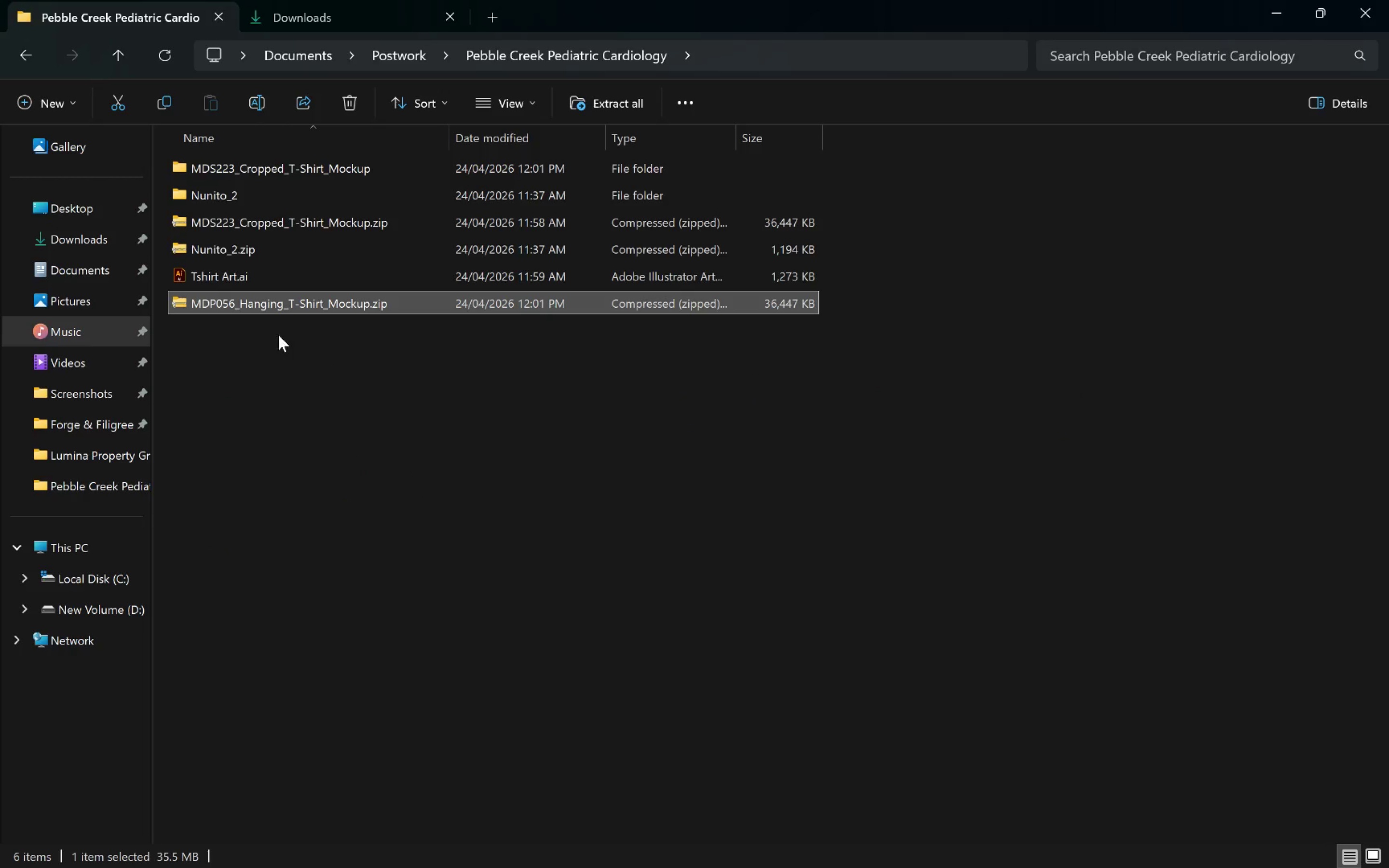 
right_click([245, 301])
 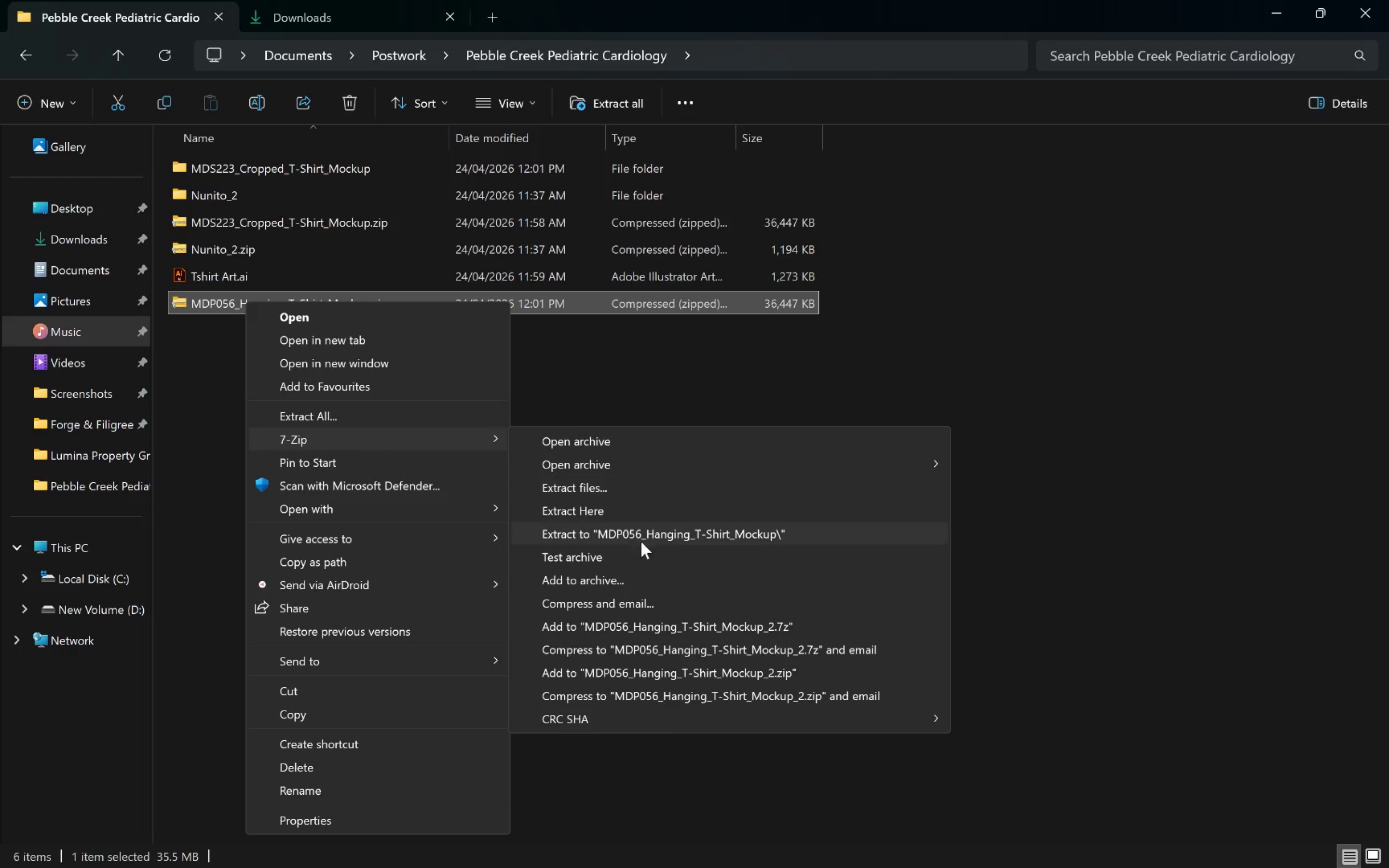 
left_click([682, 532])
 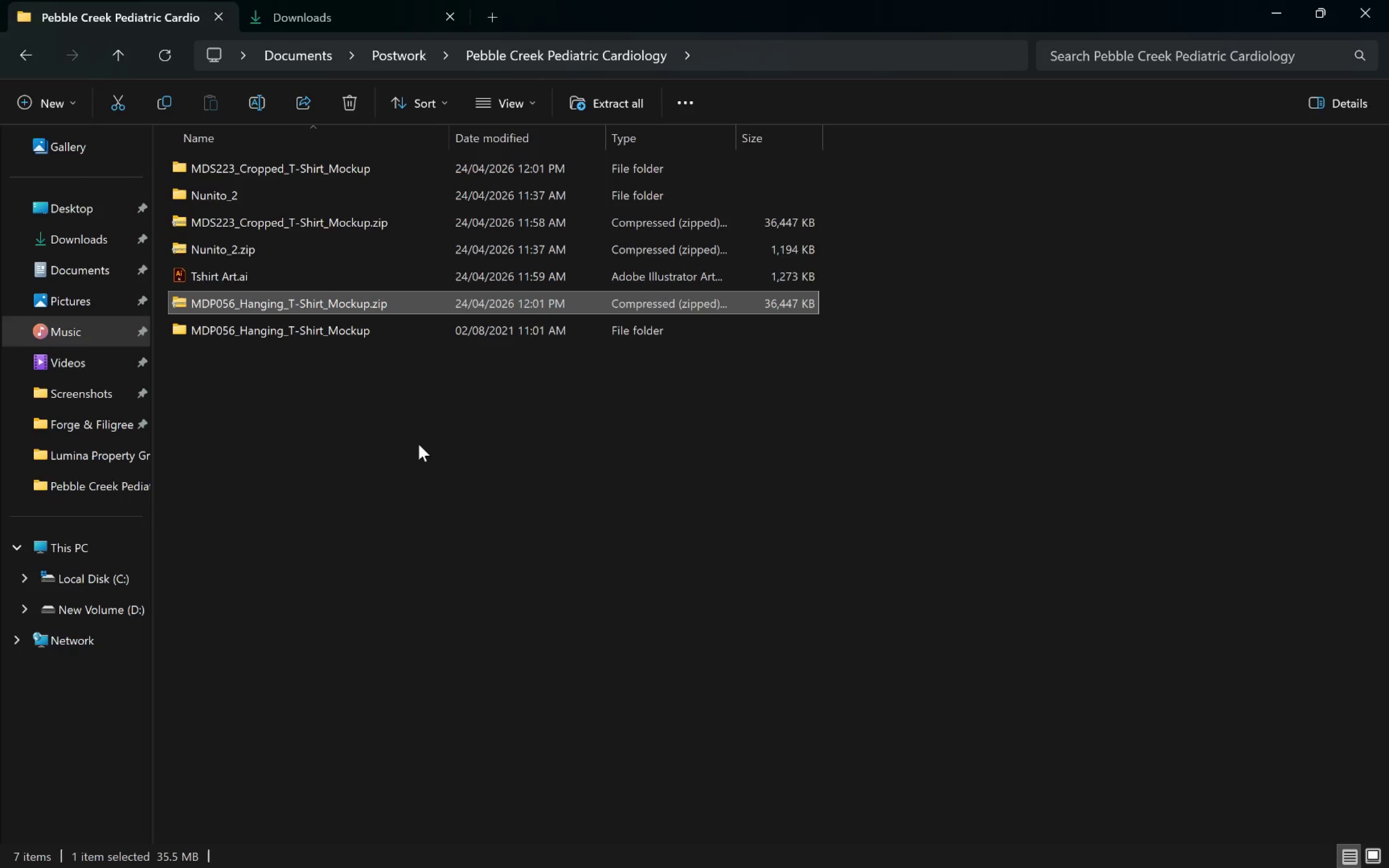 
left_click([428, 428])
 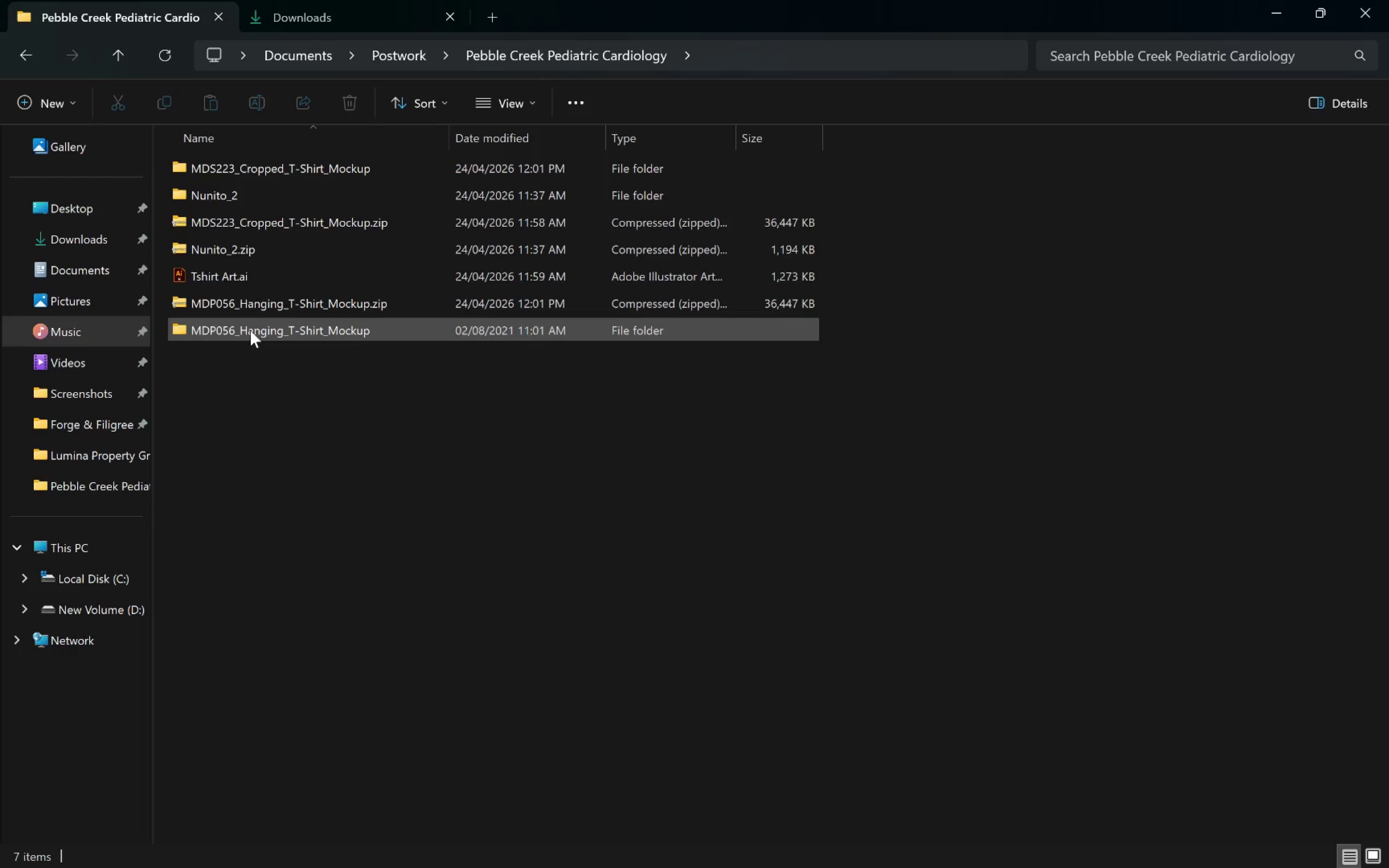 
double_click([250, 330])
 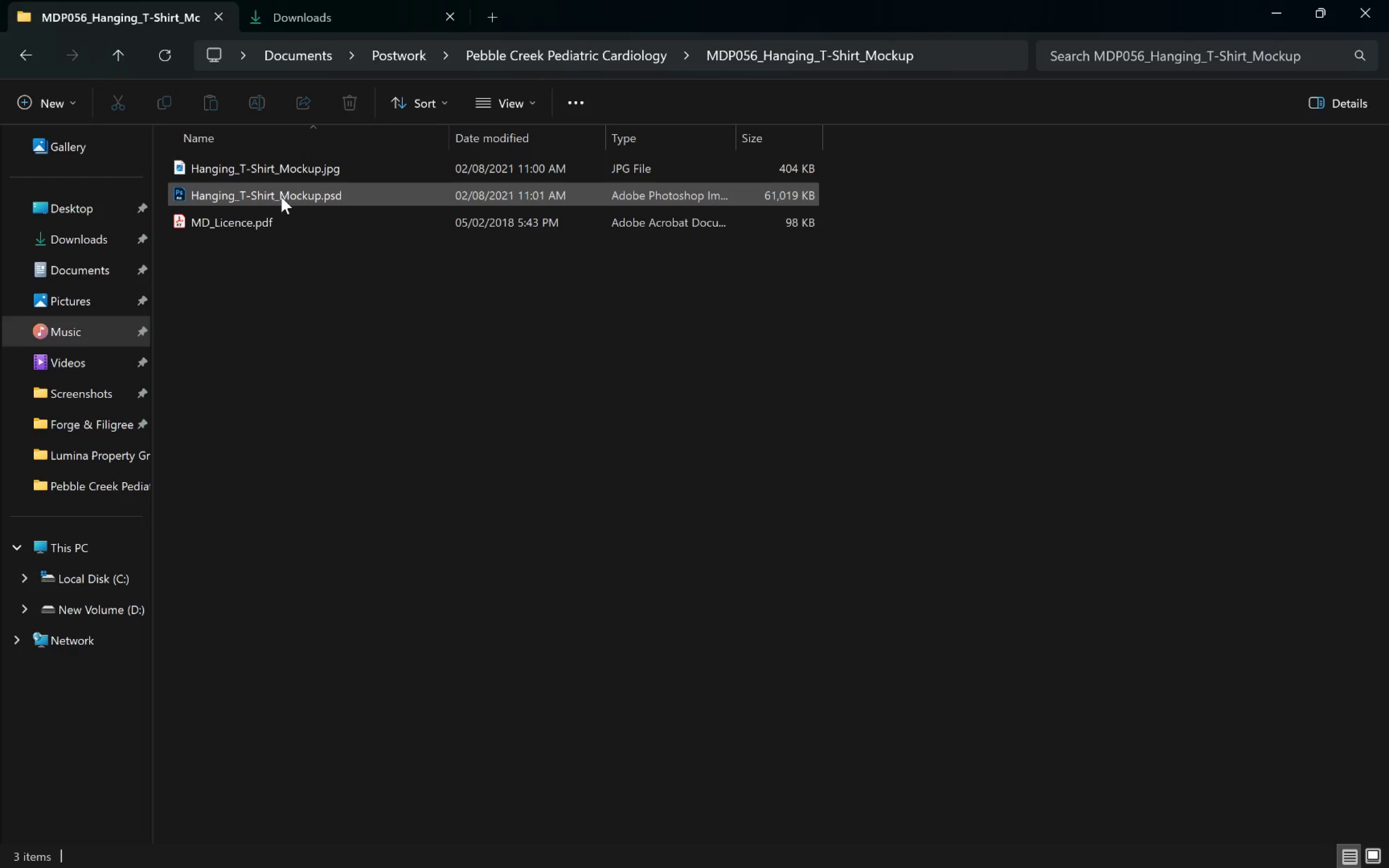 
double_click([280, 196])
 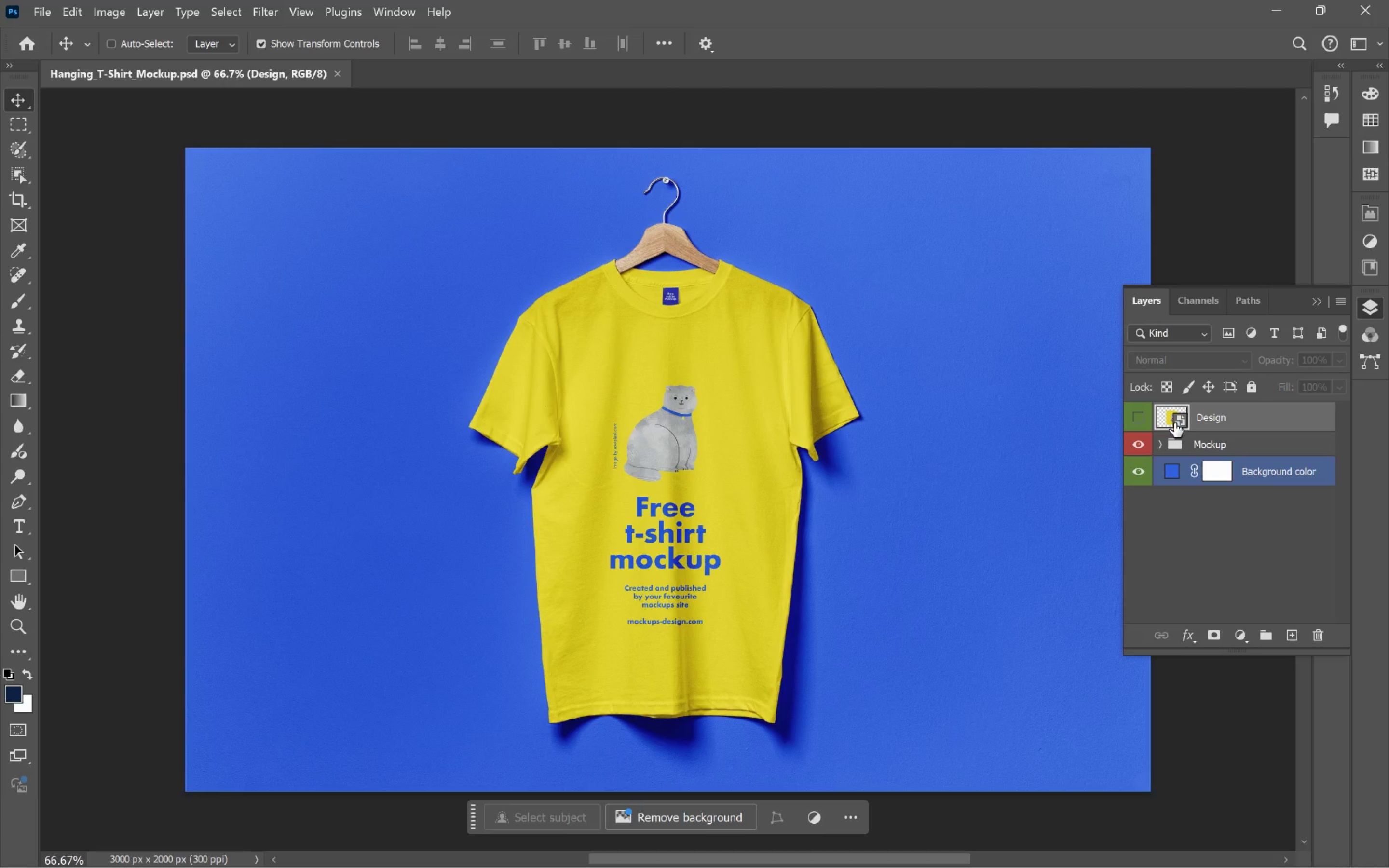 
double_click([1181, 422])
 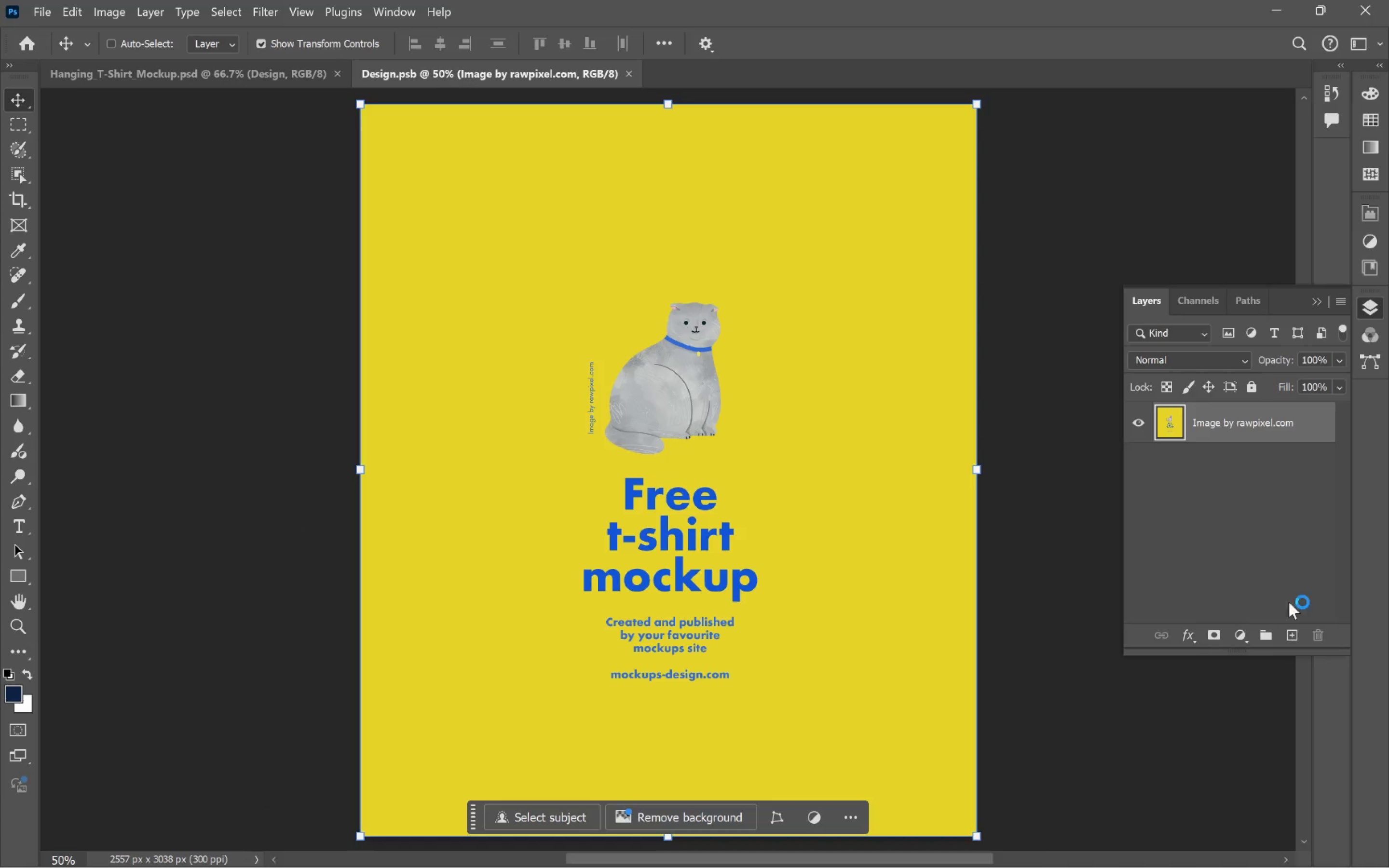 
left_click([1290, 636])
 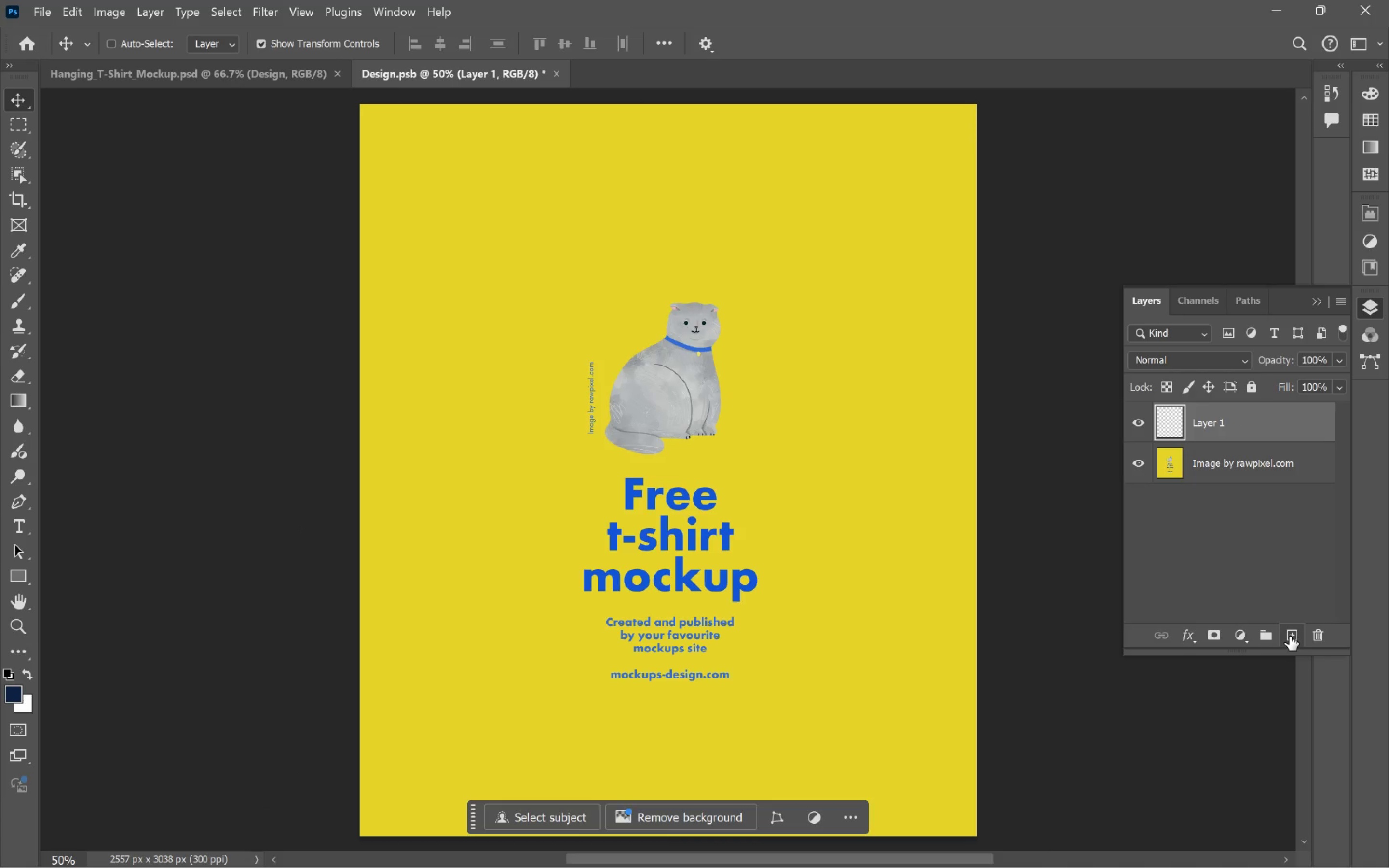 
key(Alt+Backspace)
 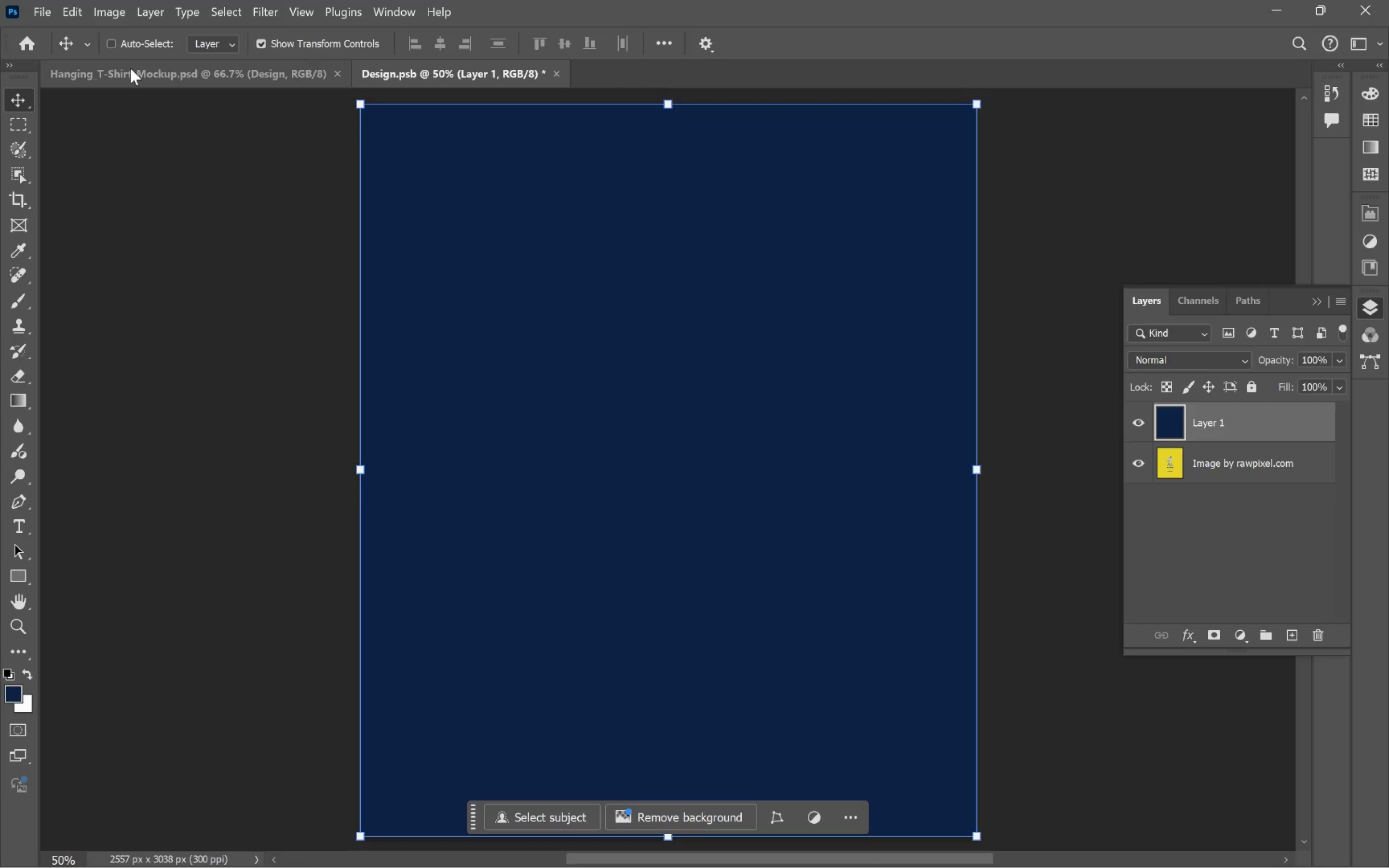 
key(Alt+Tab)
 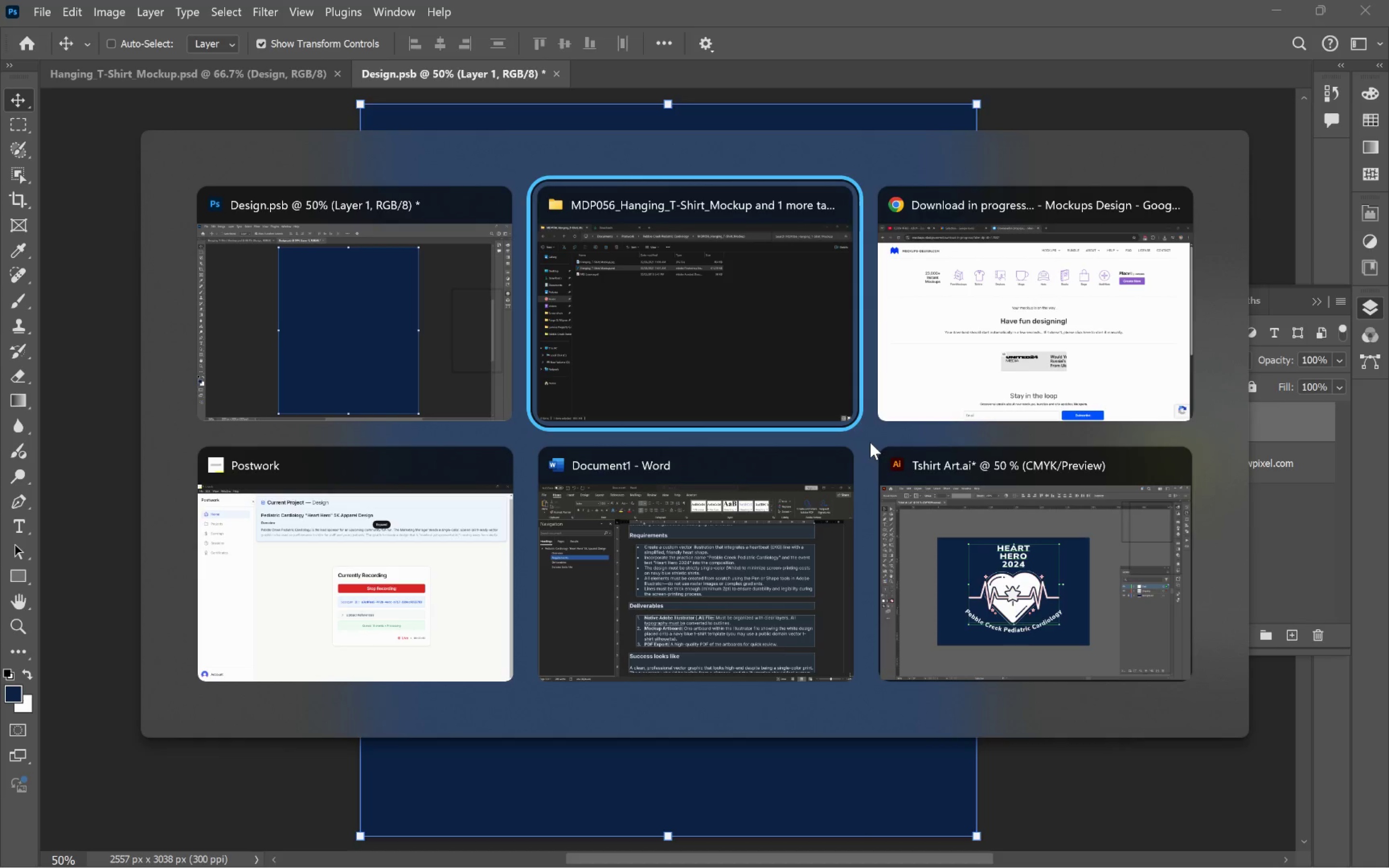 
key(Alt+Tab)
 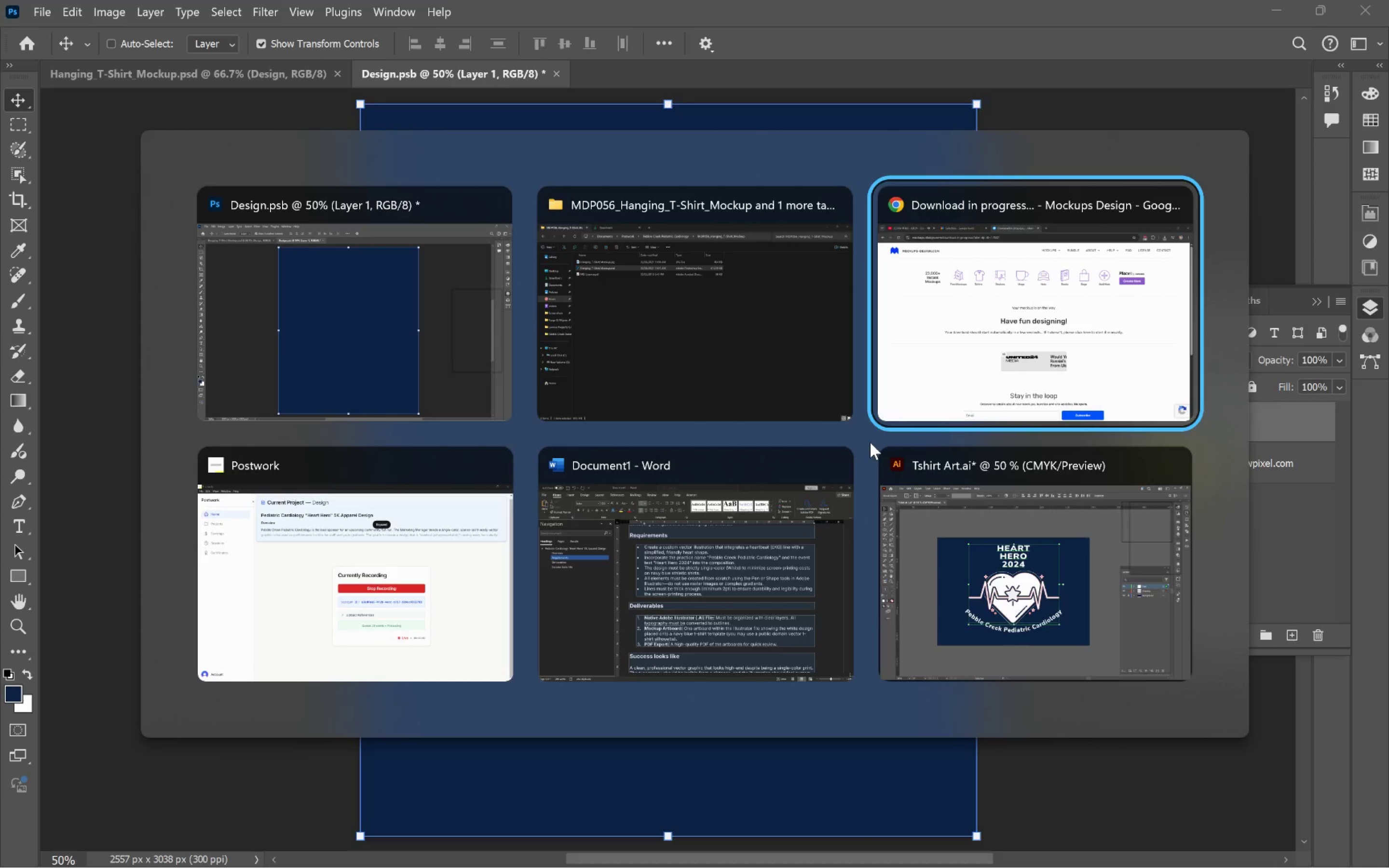 
key(Alt+Tab)
 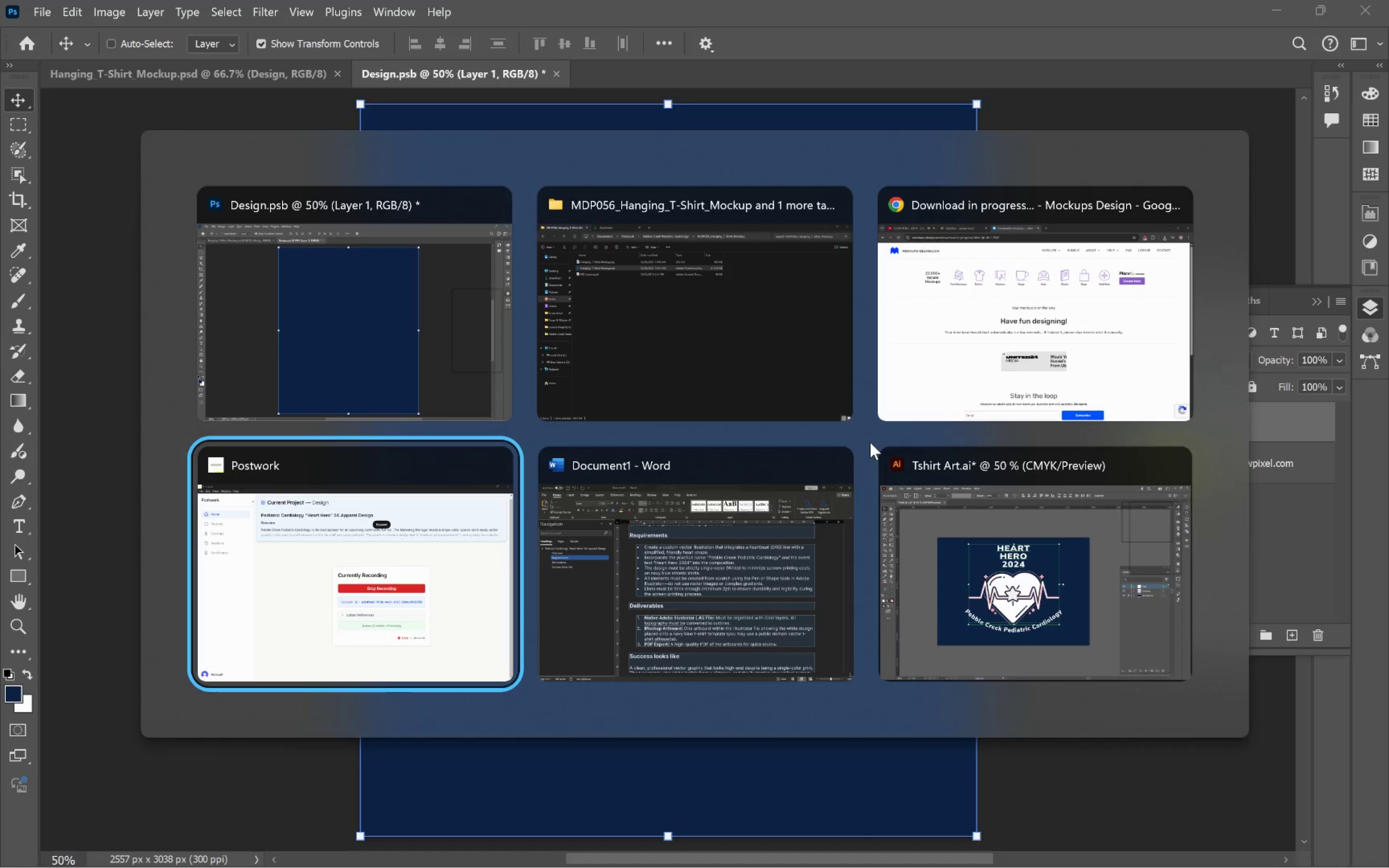 
key(Alt+Tab)
 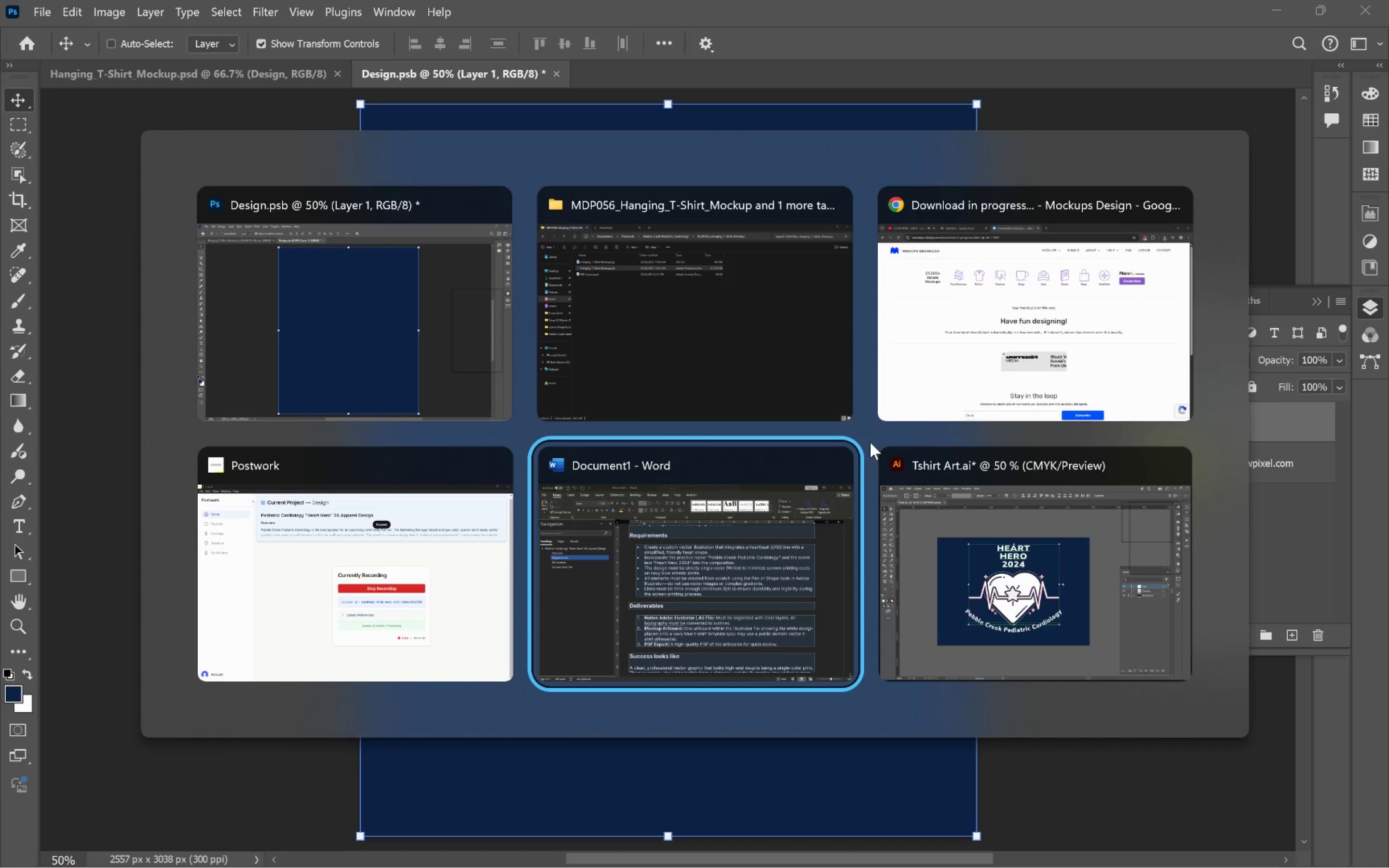 
key(Alt+Tab)
 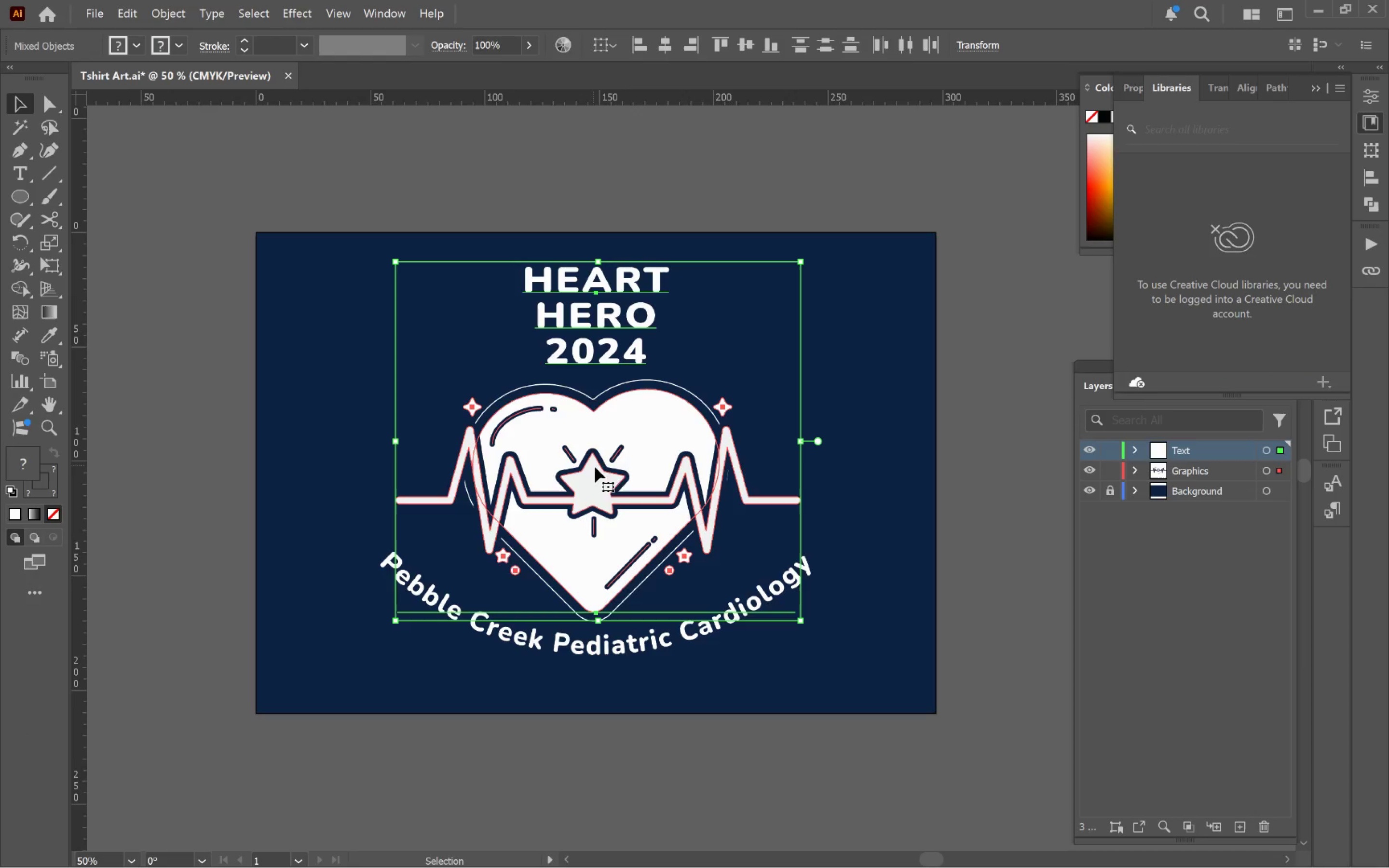 
left_click_drag(start_coordinate=[637, 460], to_coordinate=[636, 465])
 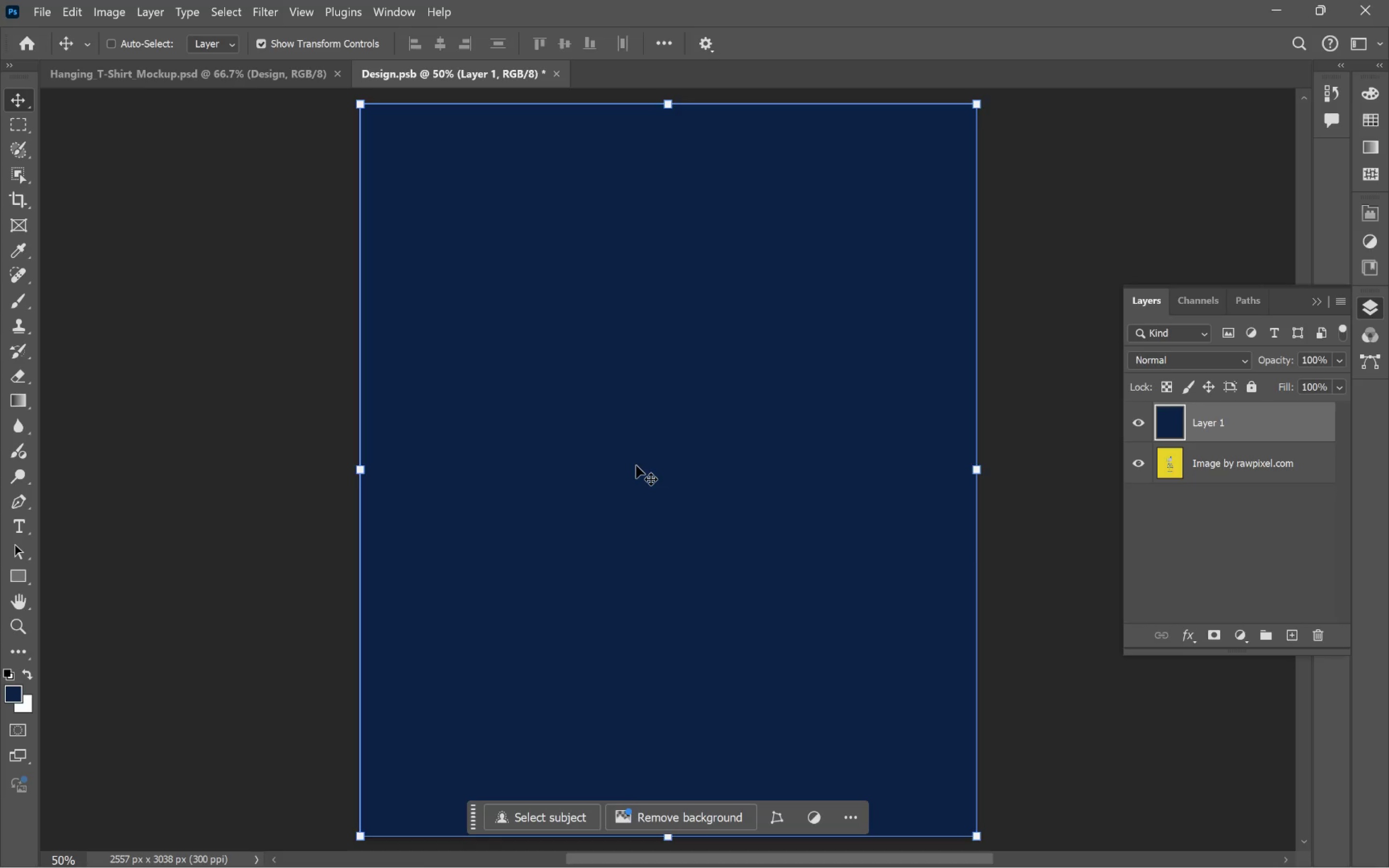 
key(Alt+AltLeft)
 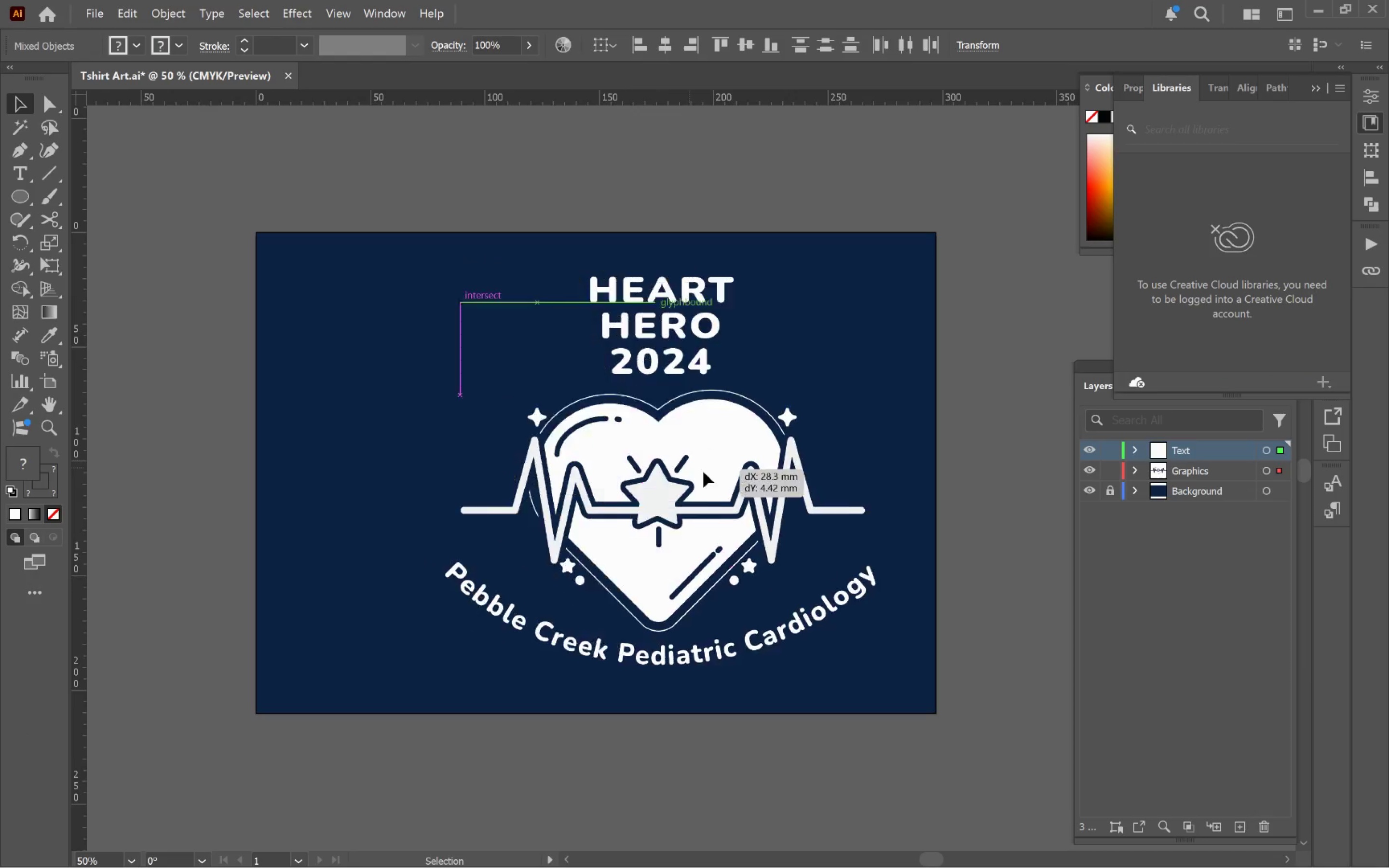 
key(Alt+Tab)
 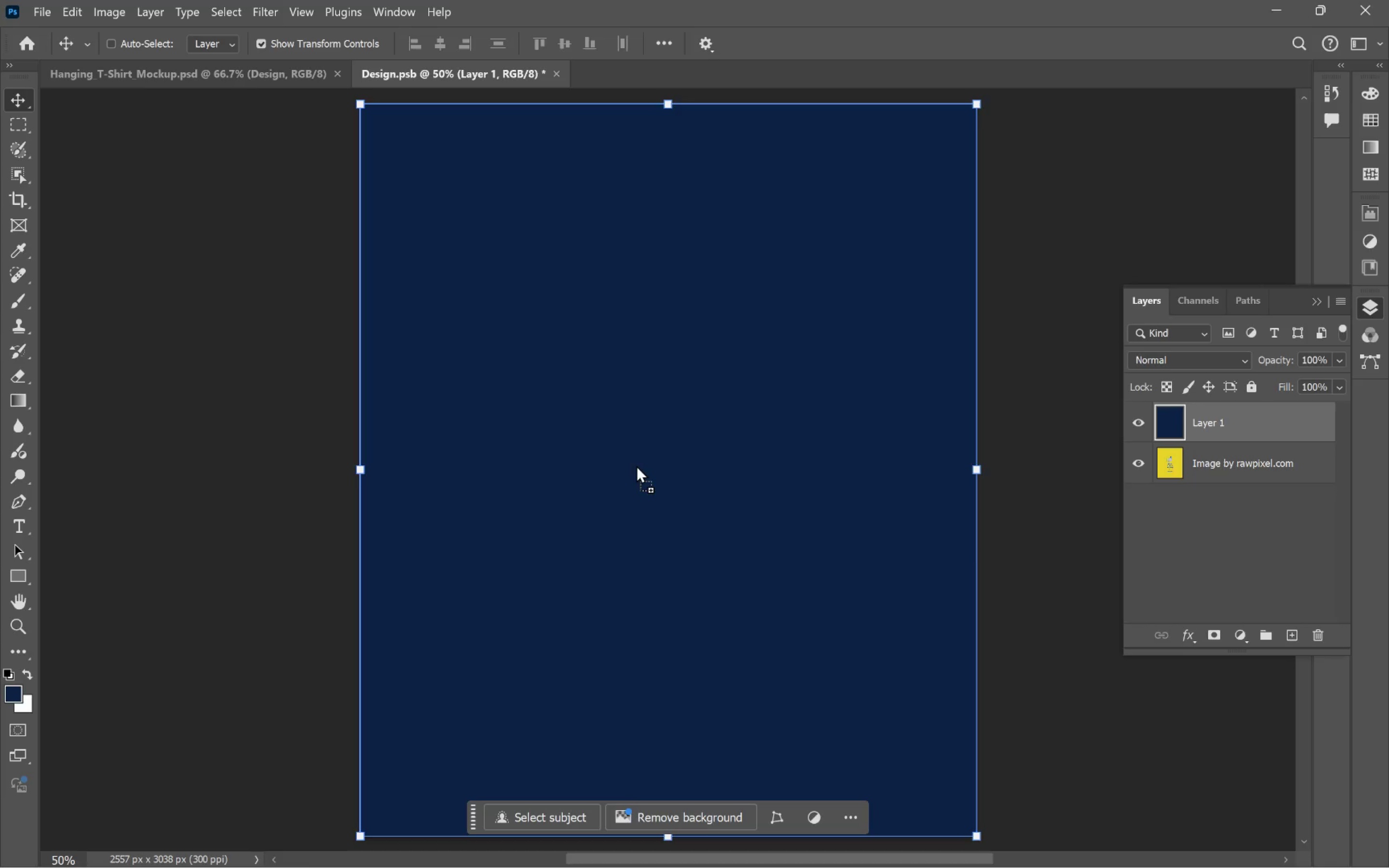 
hold_key(key=ShiftLeft, duration=1.83)
 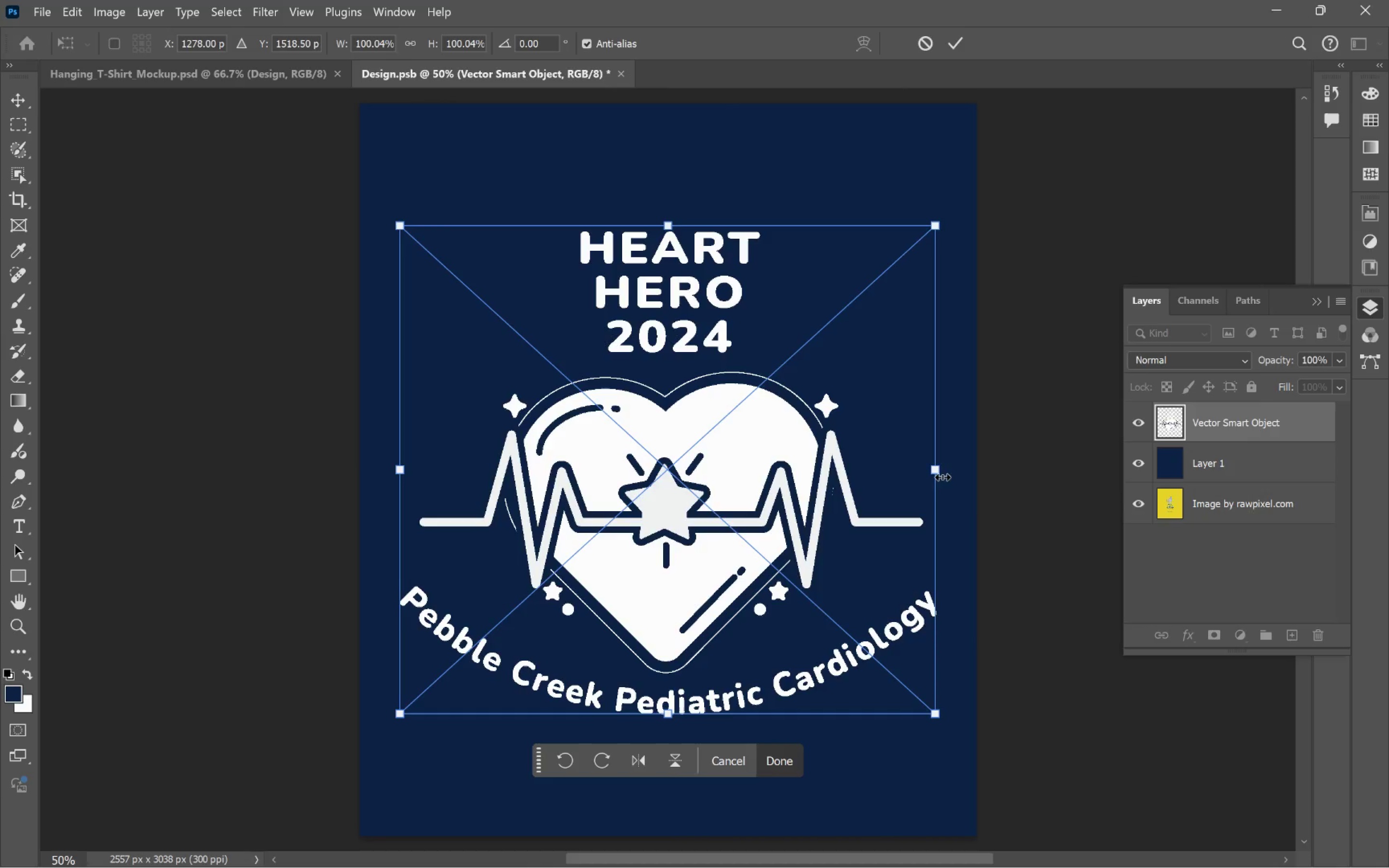 
hold_key(key=AltLeft, duration=1.97)
left_click_drag(start_coordinate=[939, 475], to_coordinate=[795, 481])
 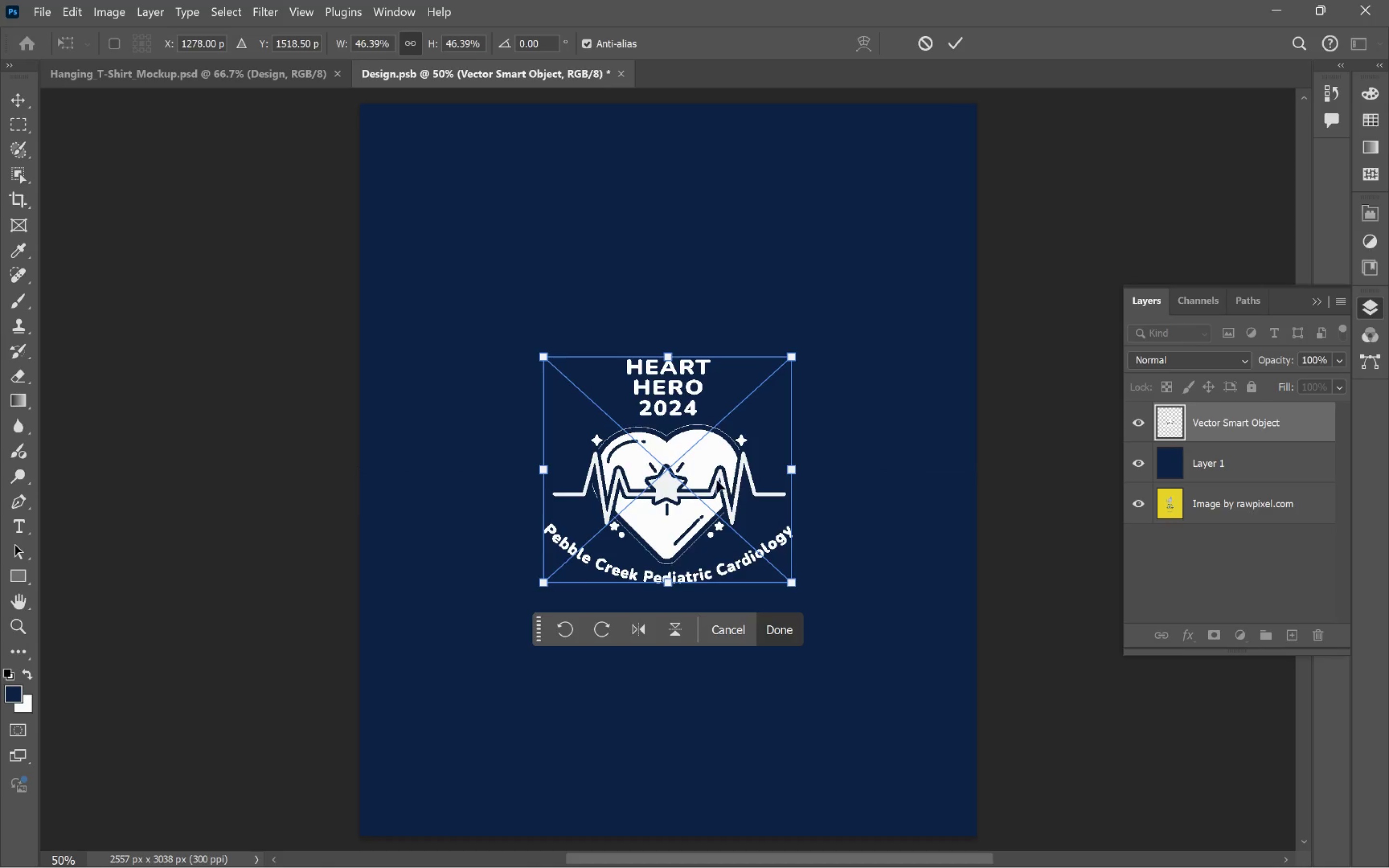 
left_click_drag(start_coordinate=[711, 478], to_coordinate=[716, 434])
 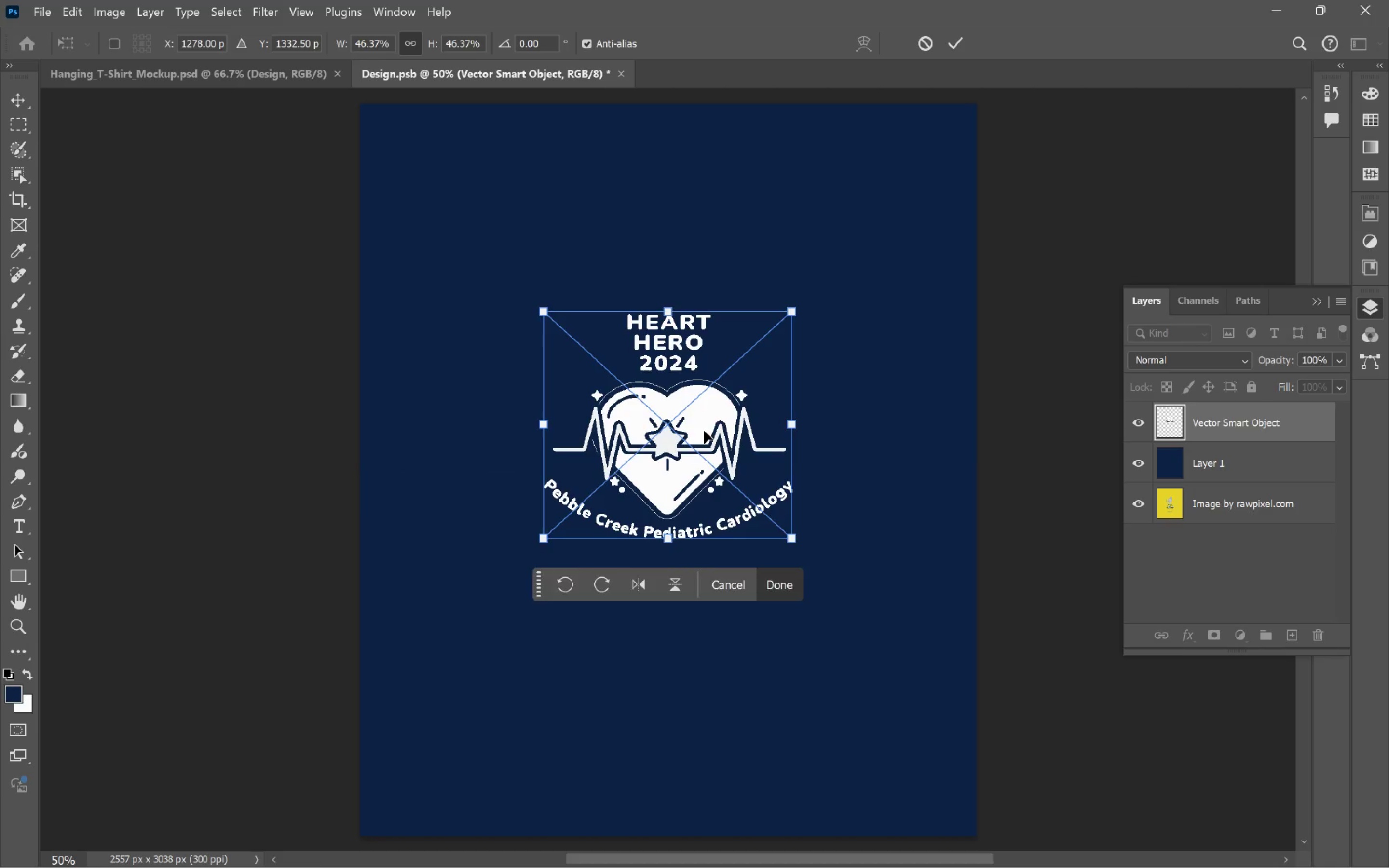 
hold_key(key=ShiftLeft, duration=0.98)
 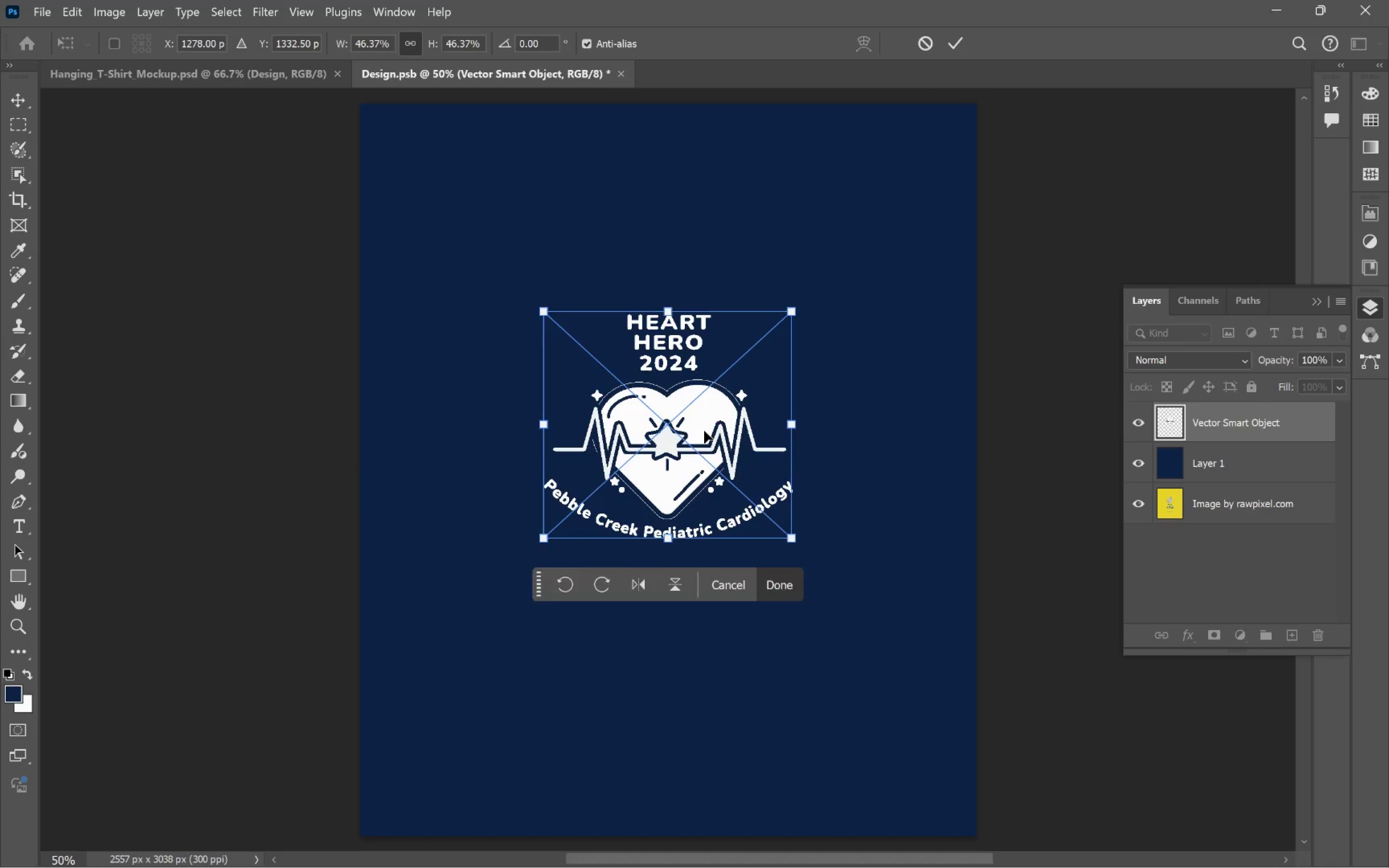 
double_click([704, 431])
 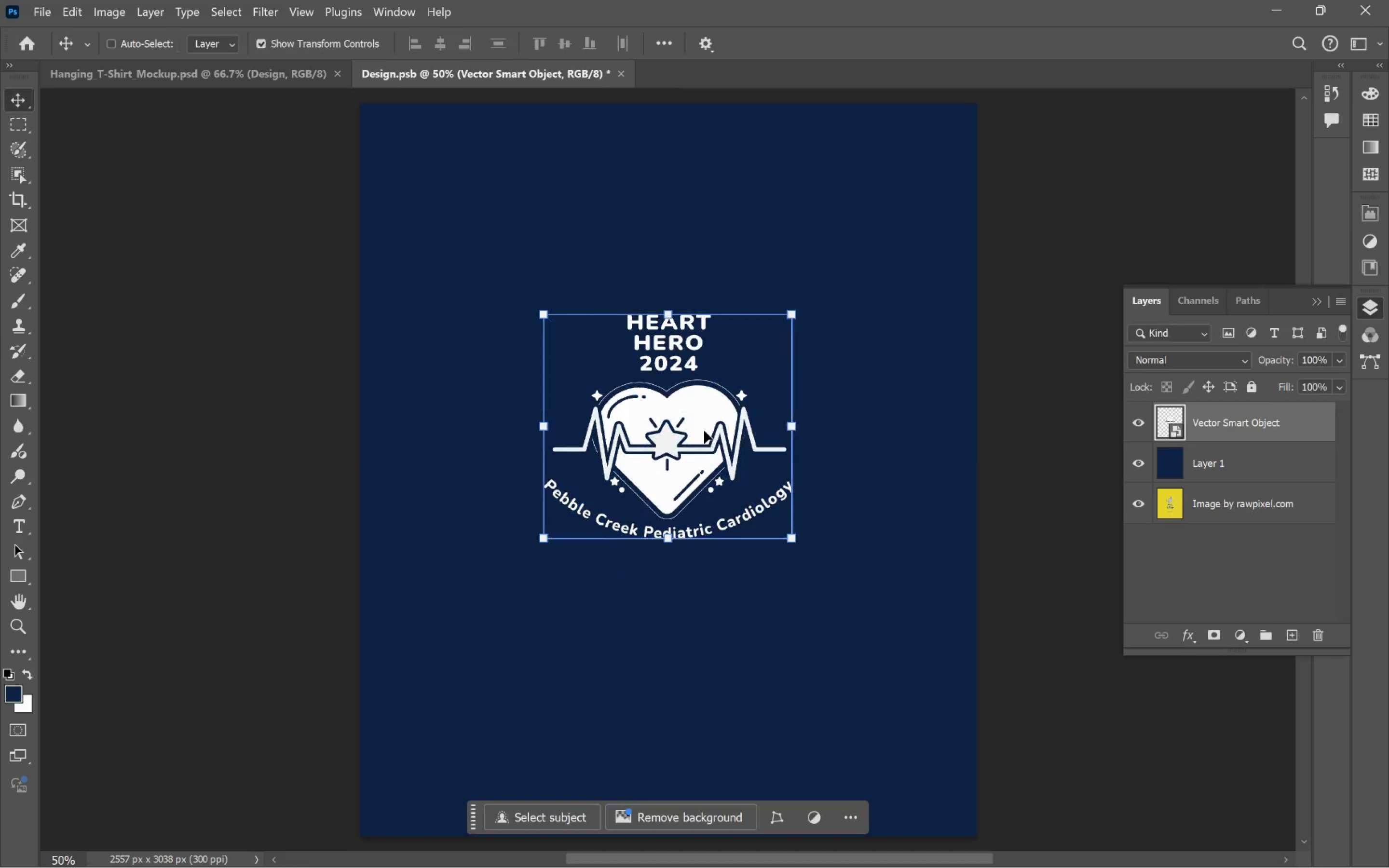 
key(Control+S)
 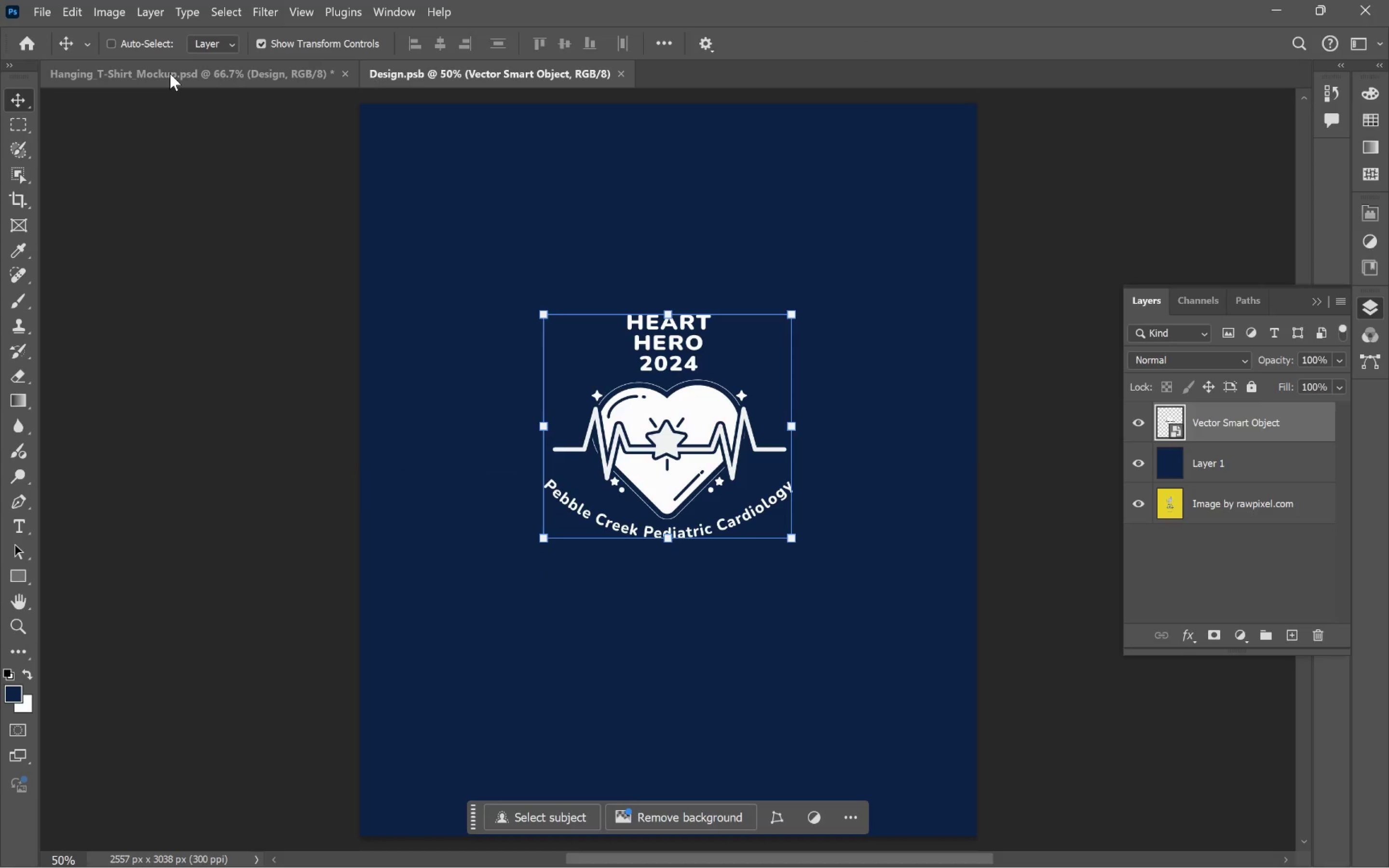 
left_click([170, 73])
 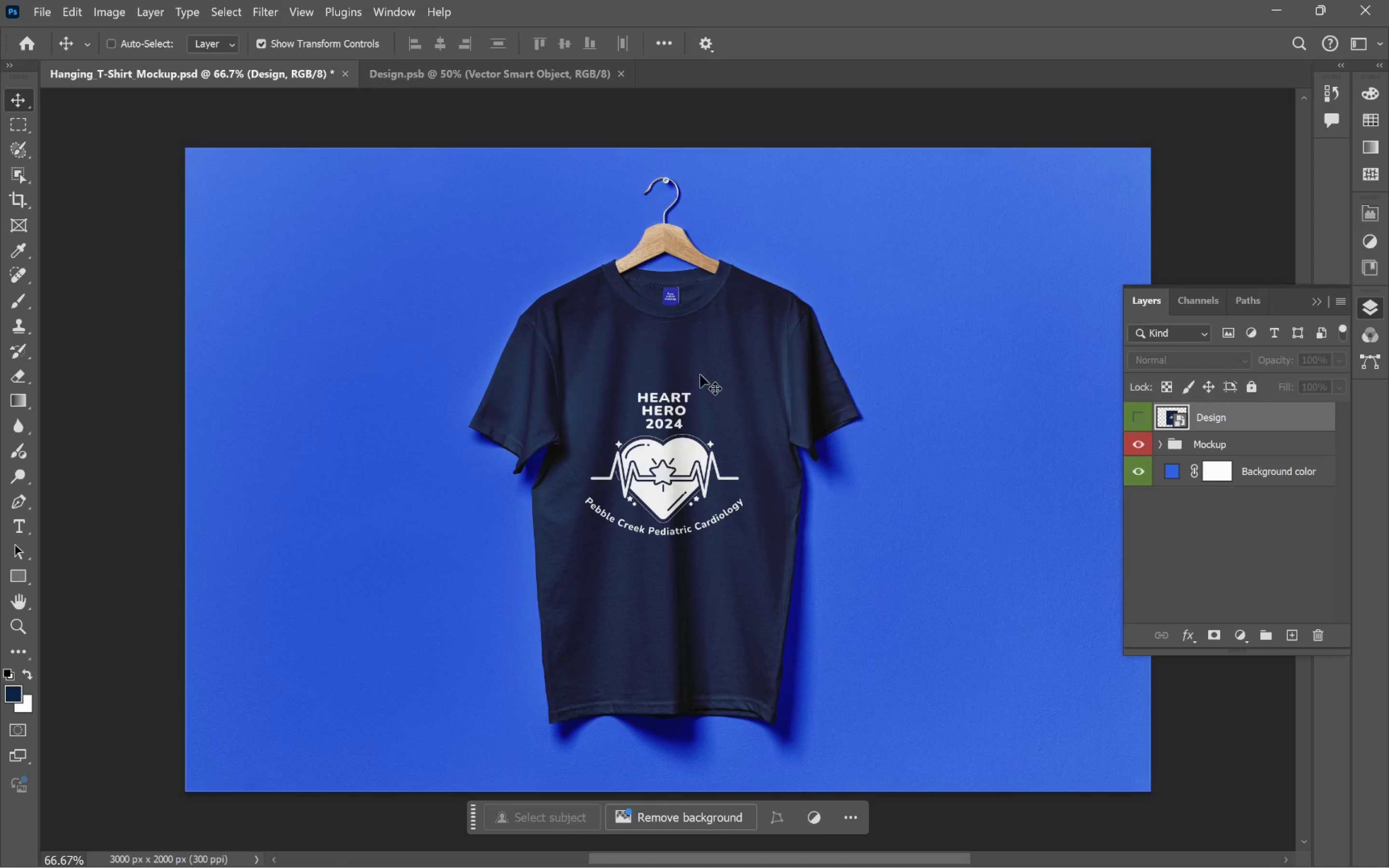 
left_click([1175, 468])
 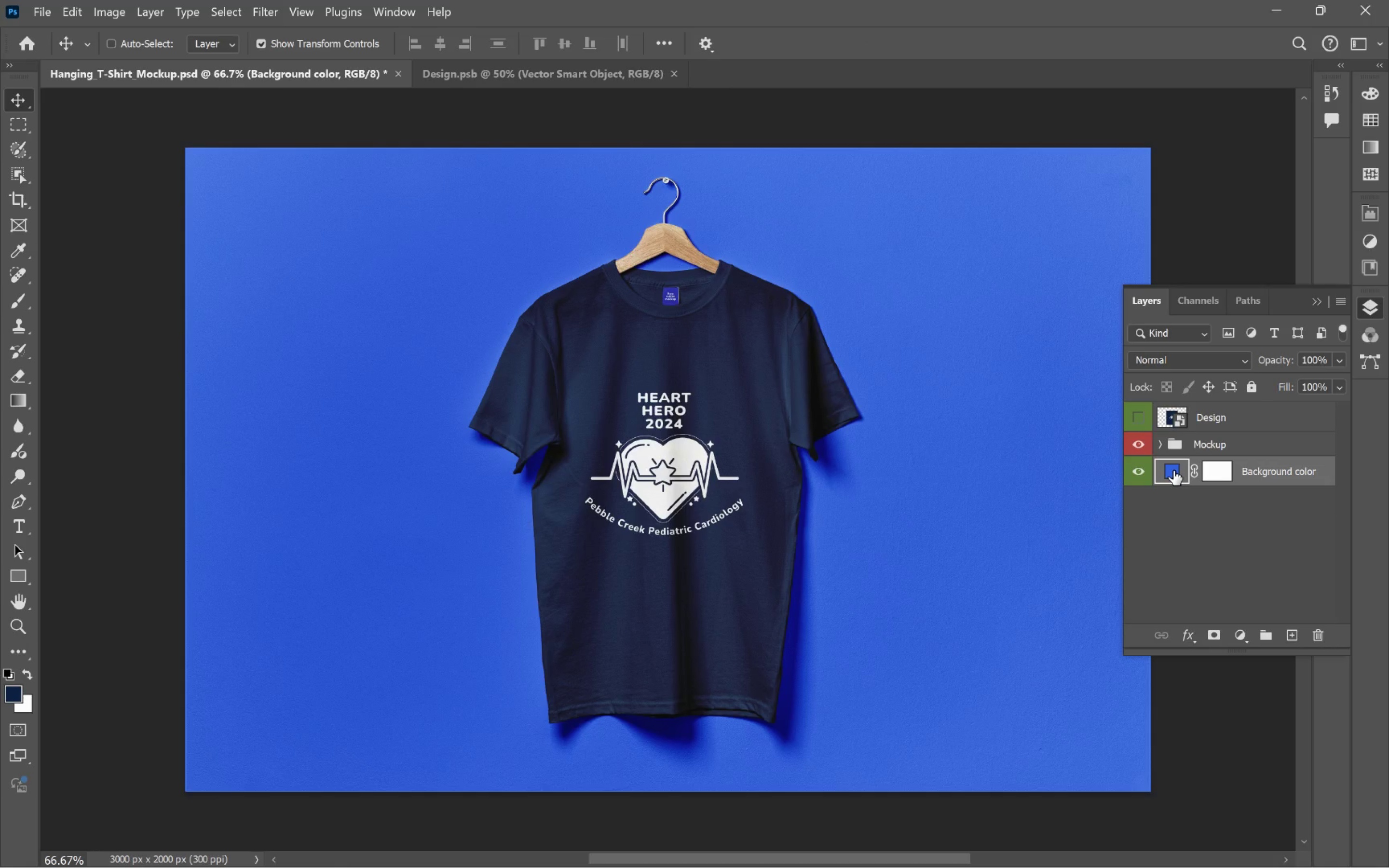 
double_click([1173, 471])
 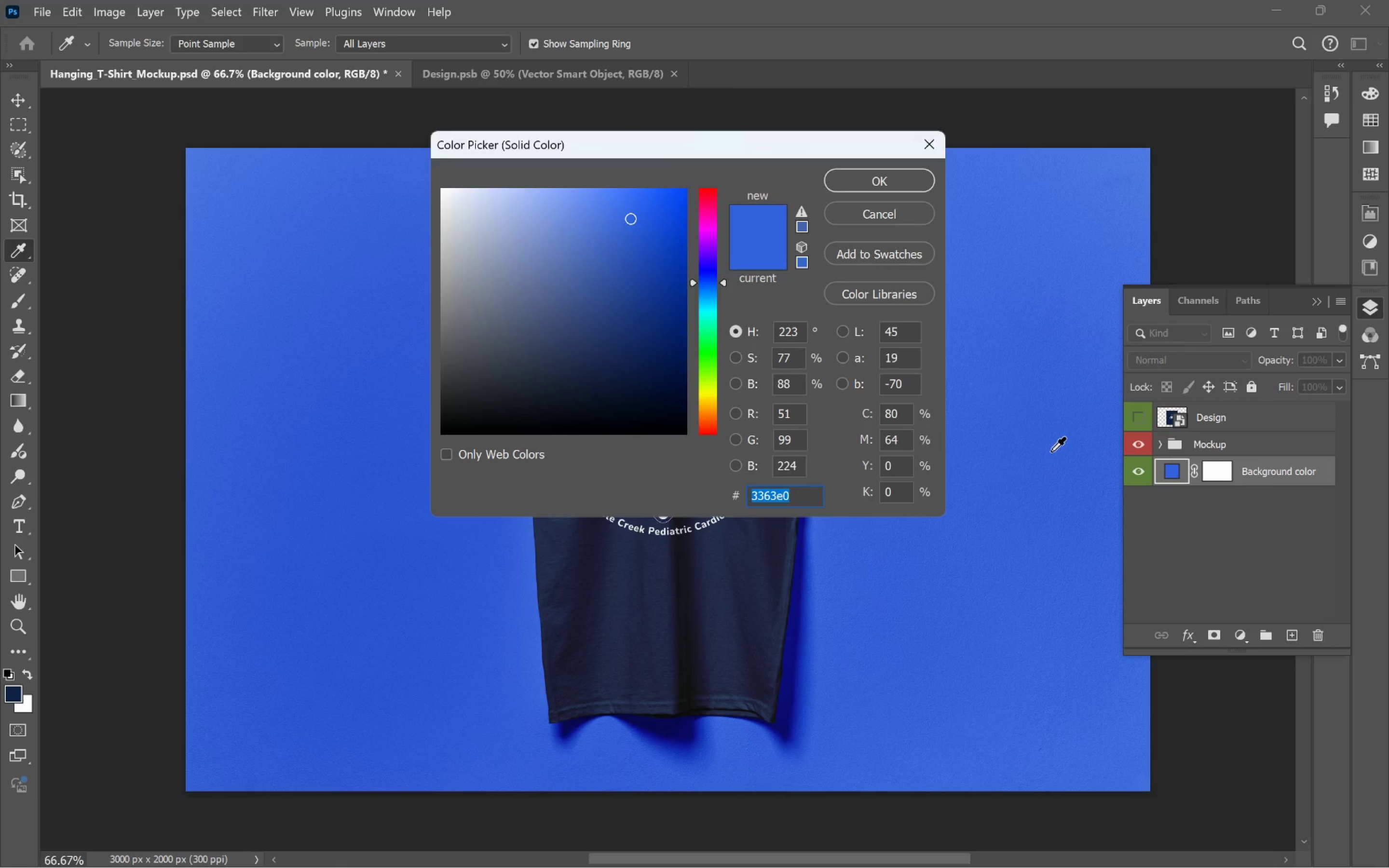 
key(Control+V)
 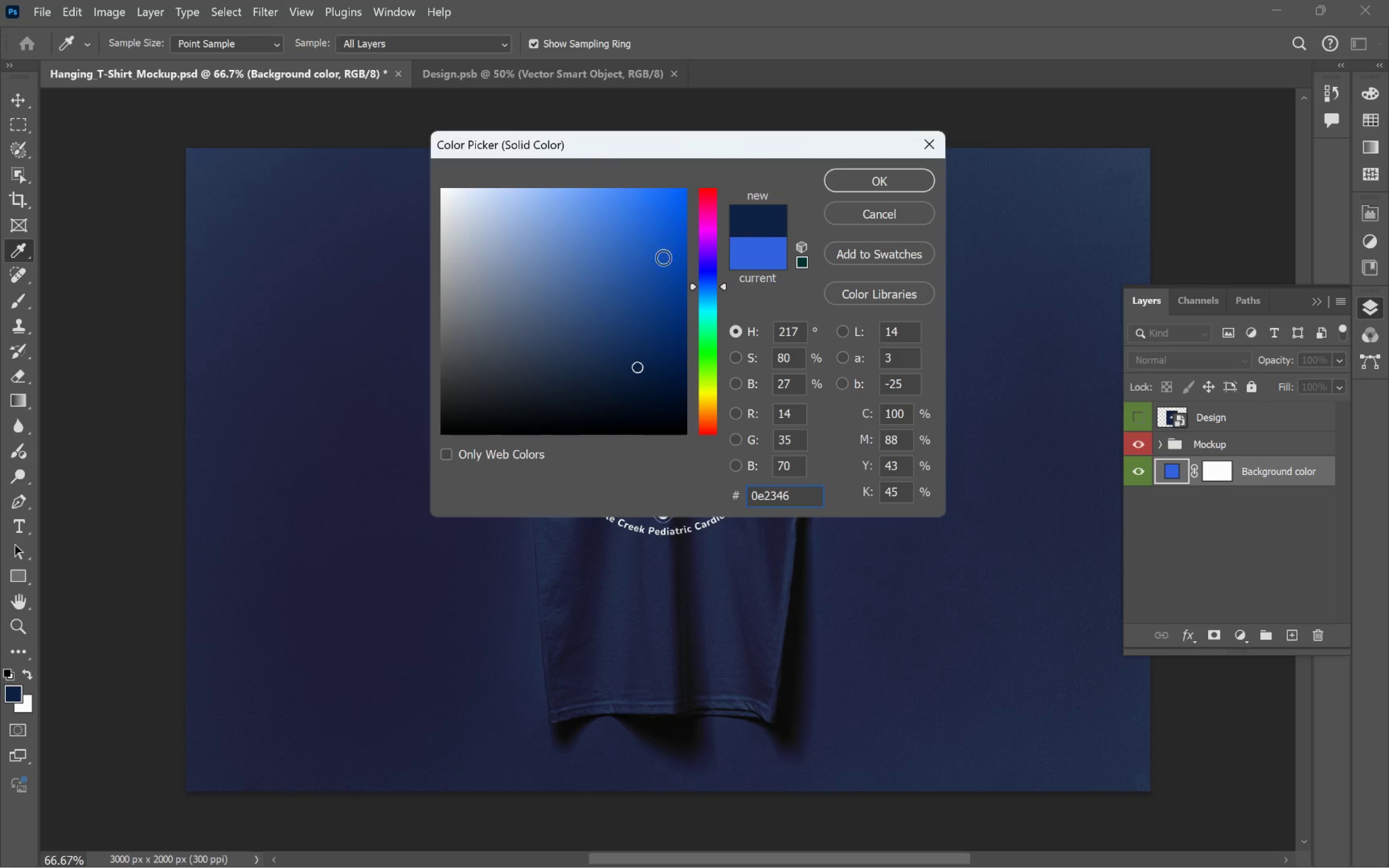 
left_click_drag(start_coordinate=[638, 365], to_coordinate=[503, 200])
 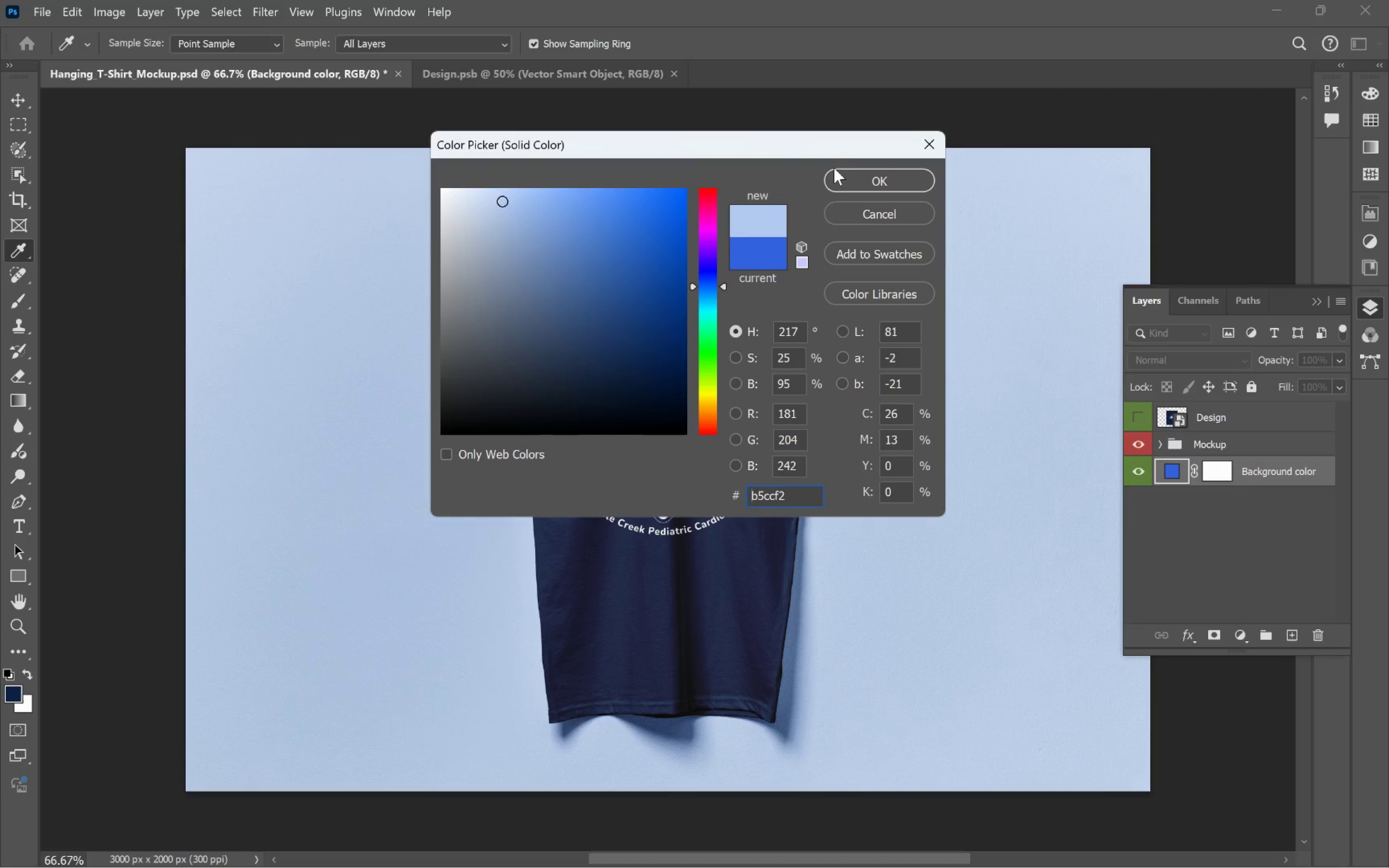 
left_click([852, 177])
 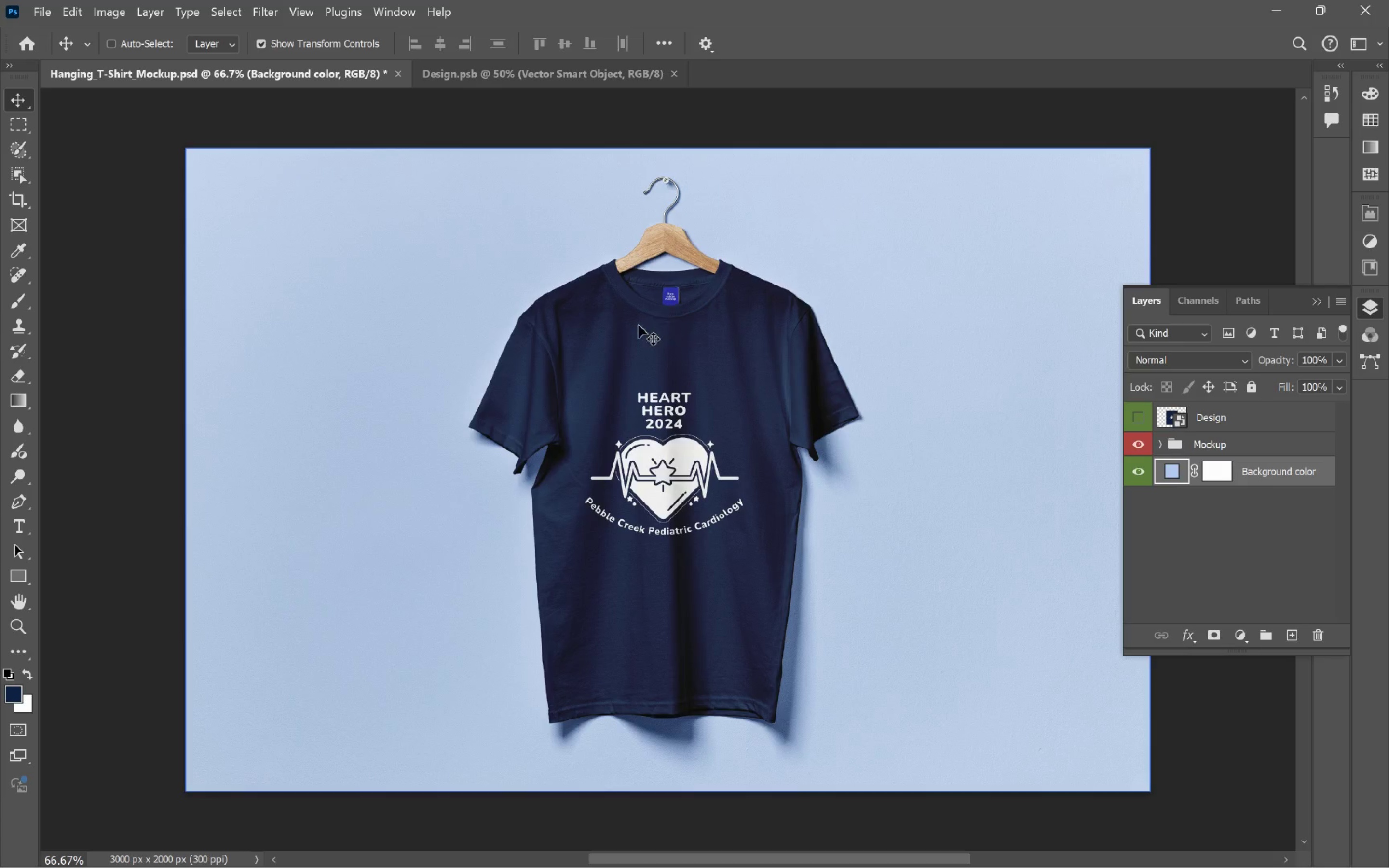 
hold_key(key=AltLeft, duration=1.61)
scroll: coordinate [723, 423], scroll_direction: up, amount: 8.0
 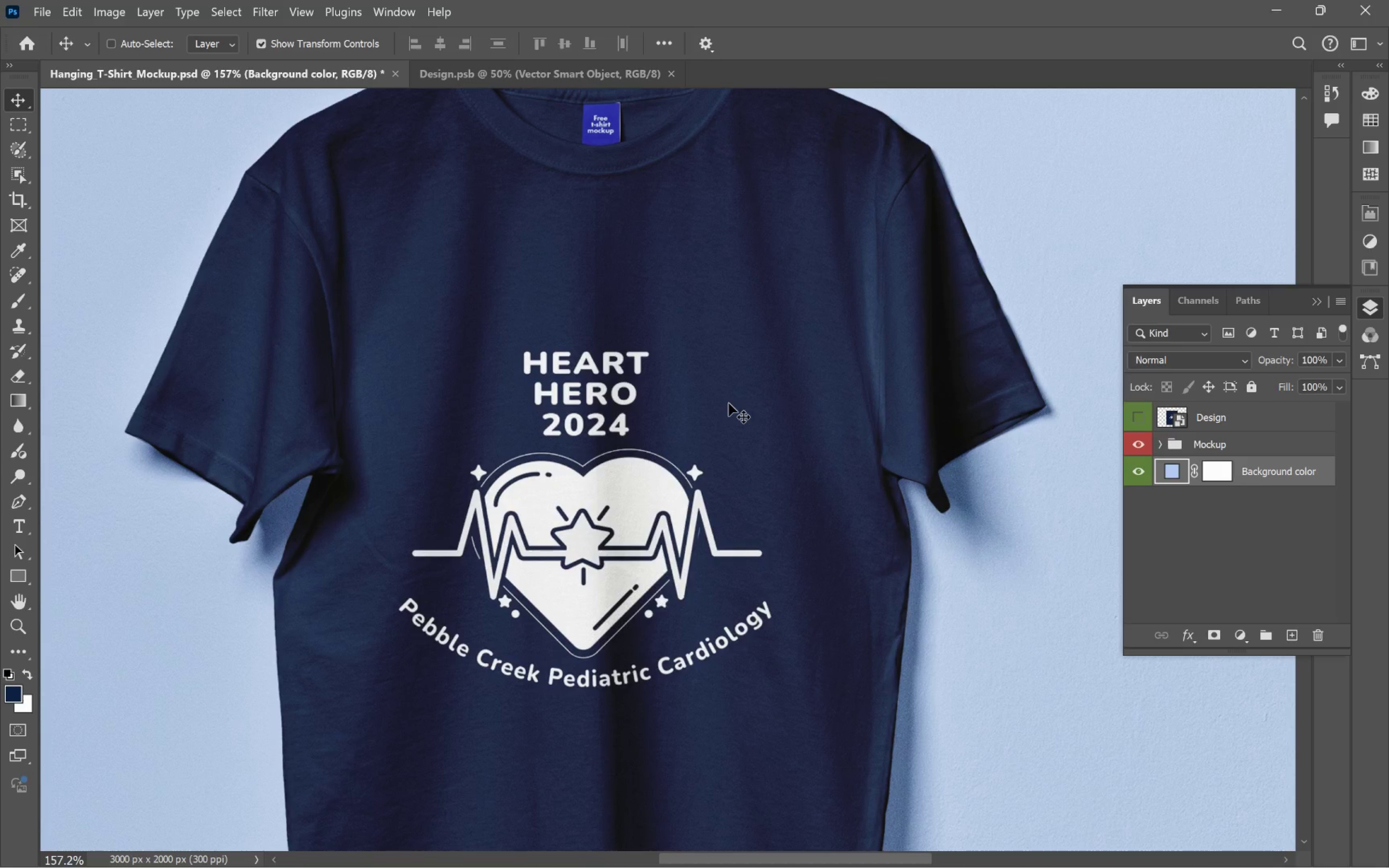 
left_click([507, 74])
 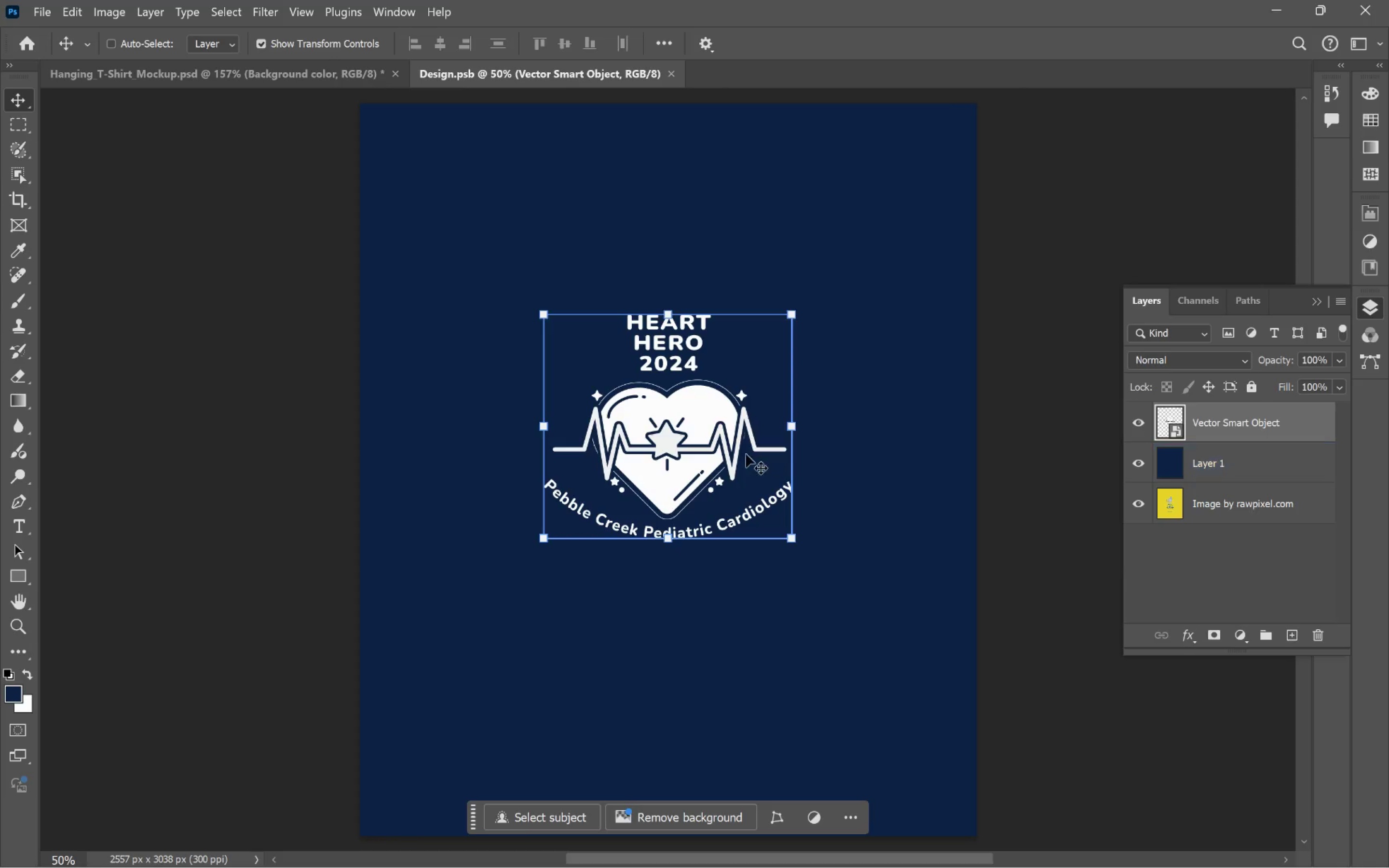 
left_click_drag(start_coordinate=[725, 436], to_coordinate=[720, 407])
 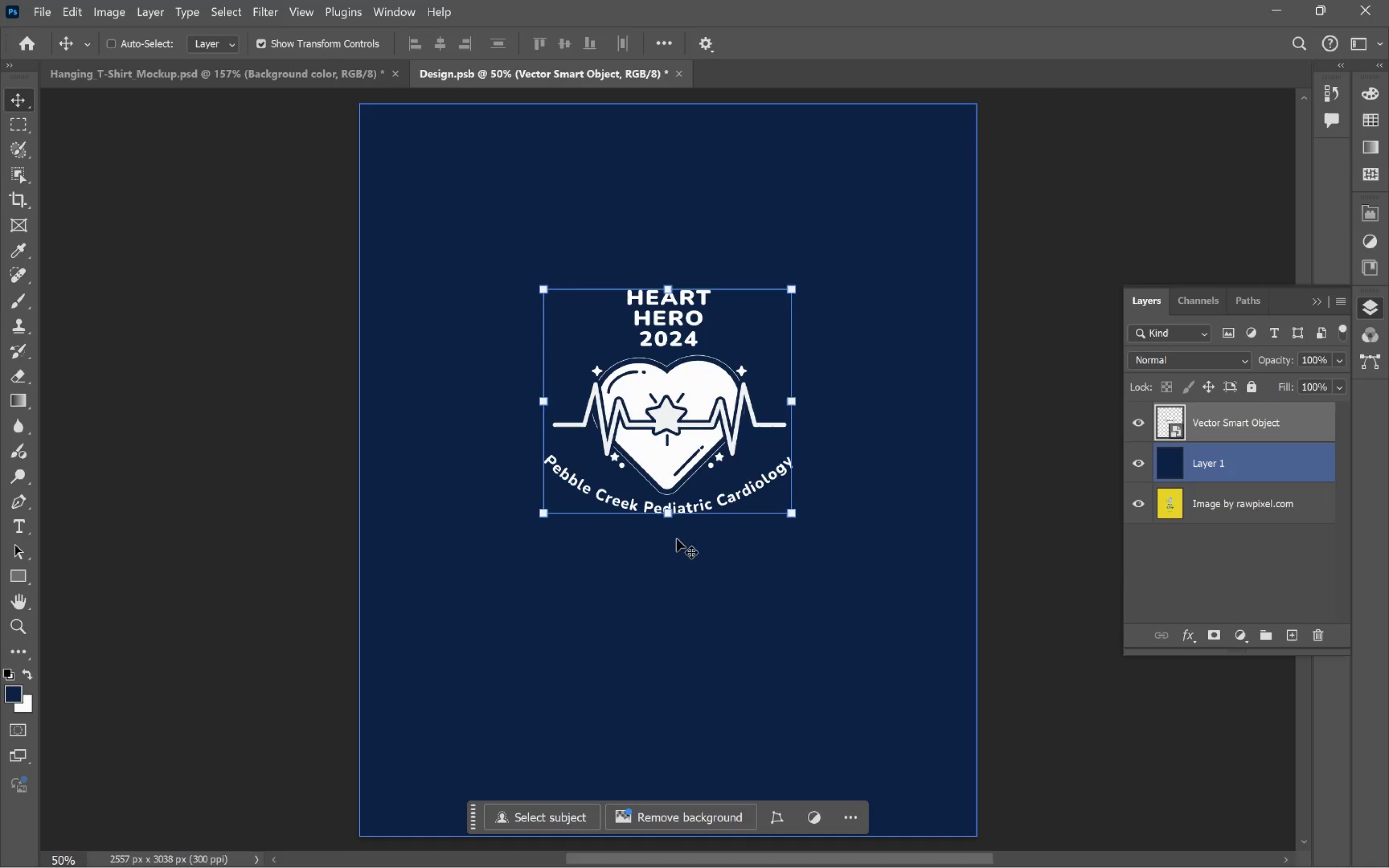 
hold_key(key=ShiftLeft, duration=1.3)
 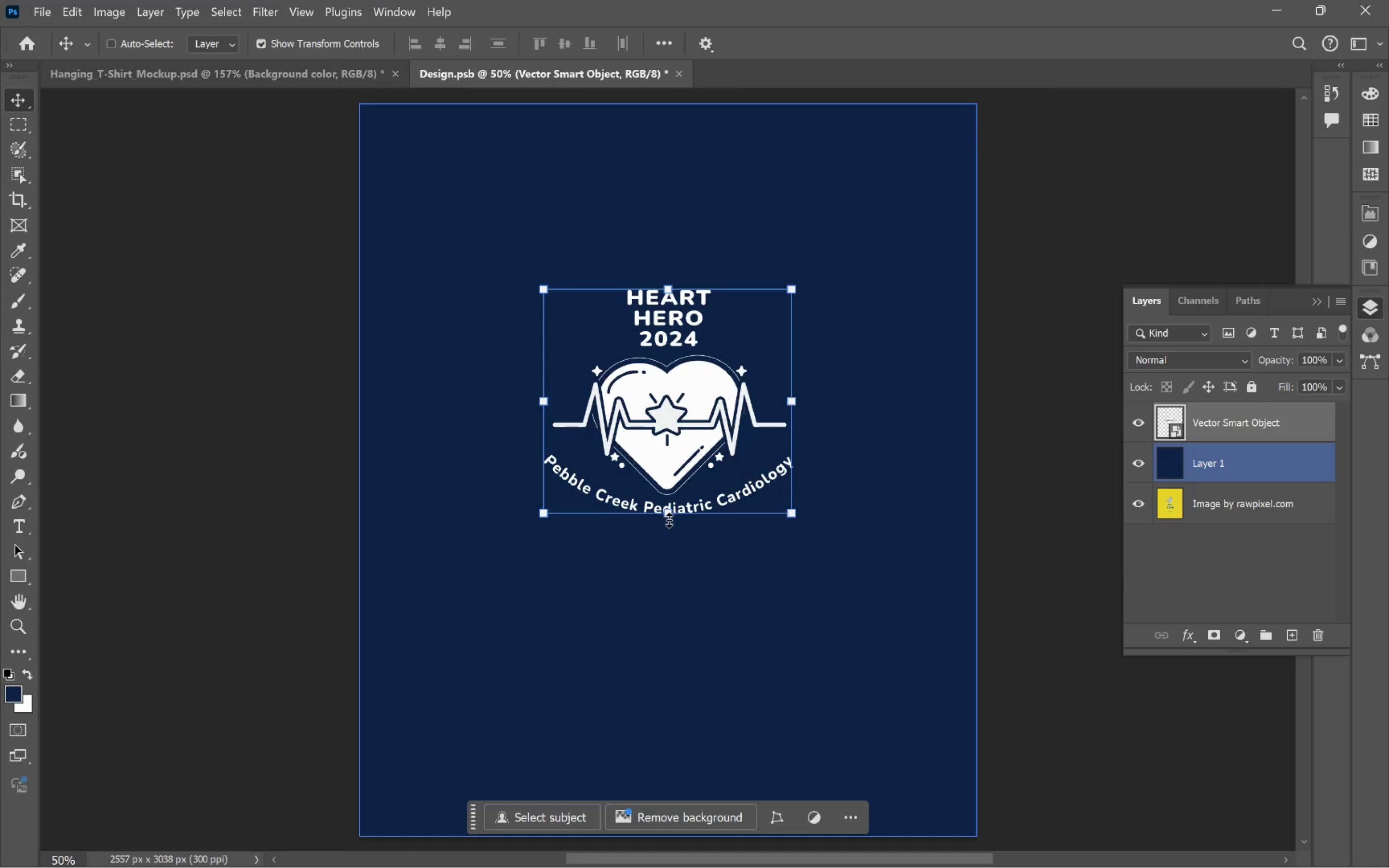 
left_click_drag(start_coordinate=[669, 519], to_coordinate=[667, 503])
 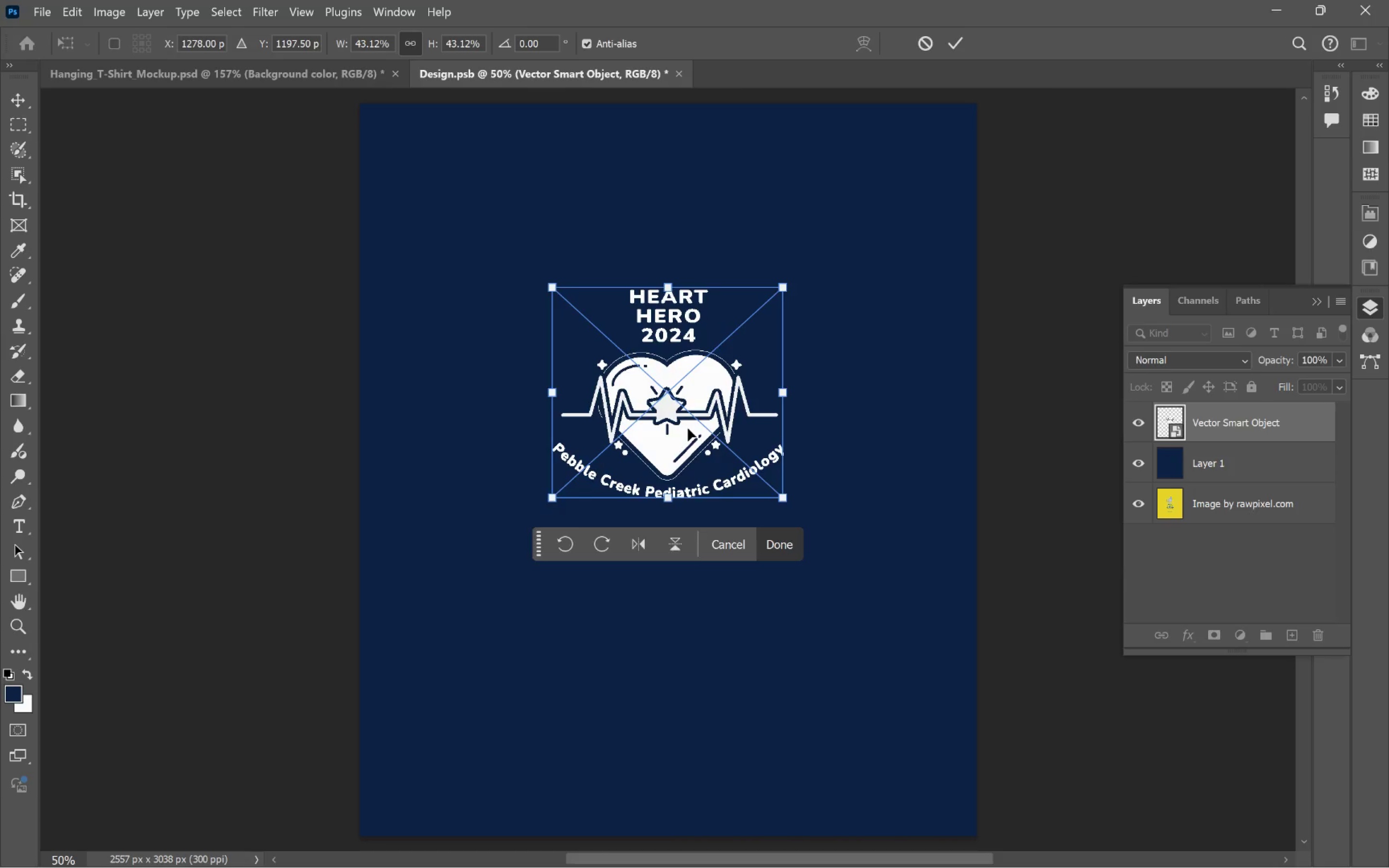 
double_click([688, 428])
 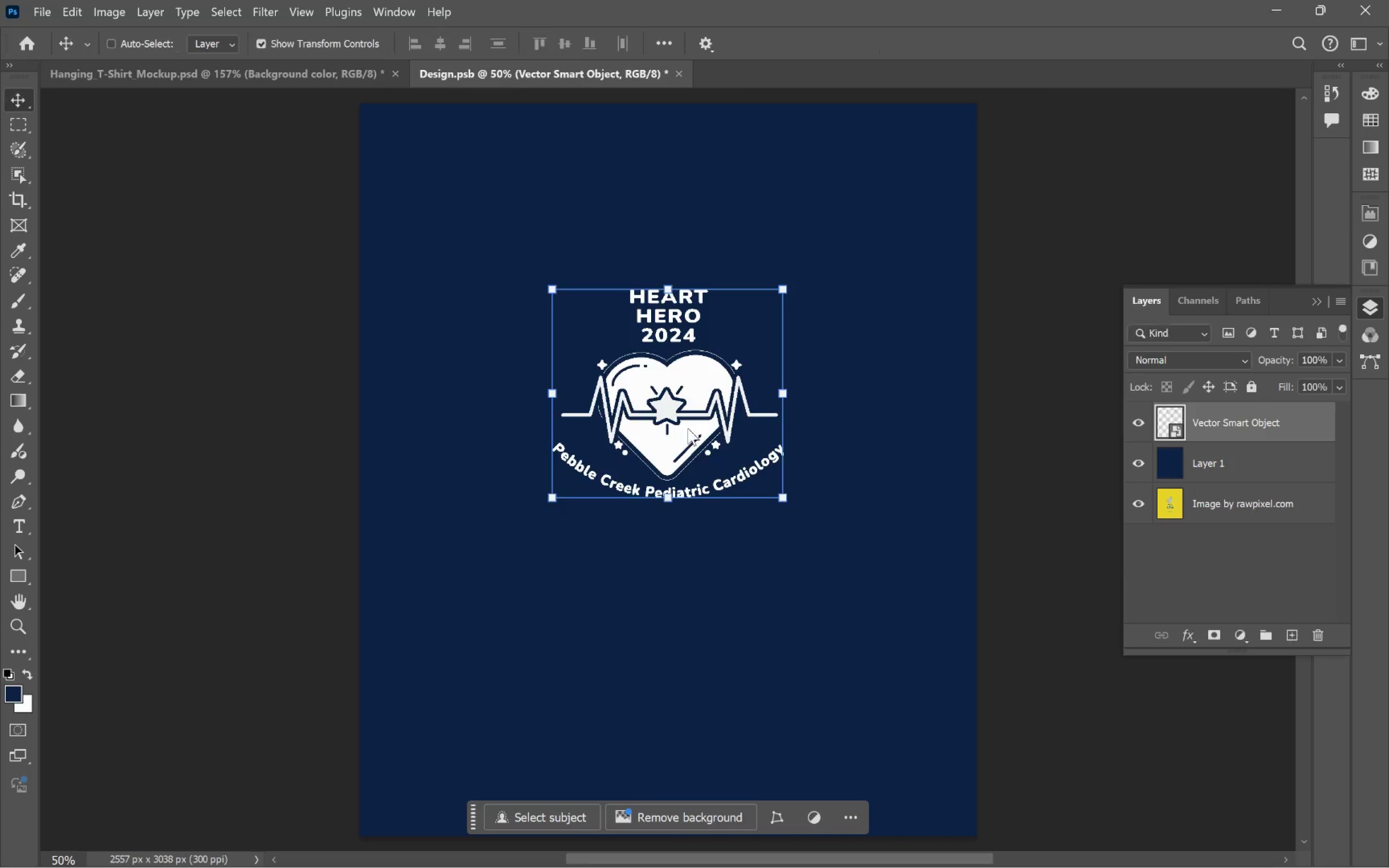 
key(Control+S)
 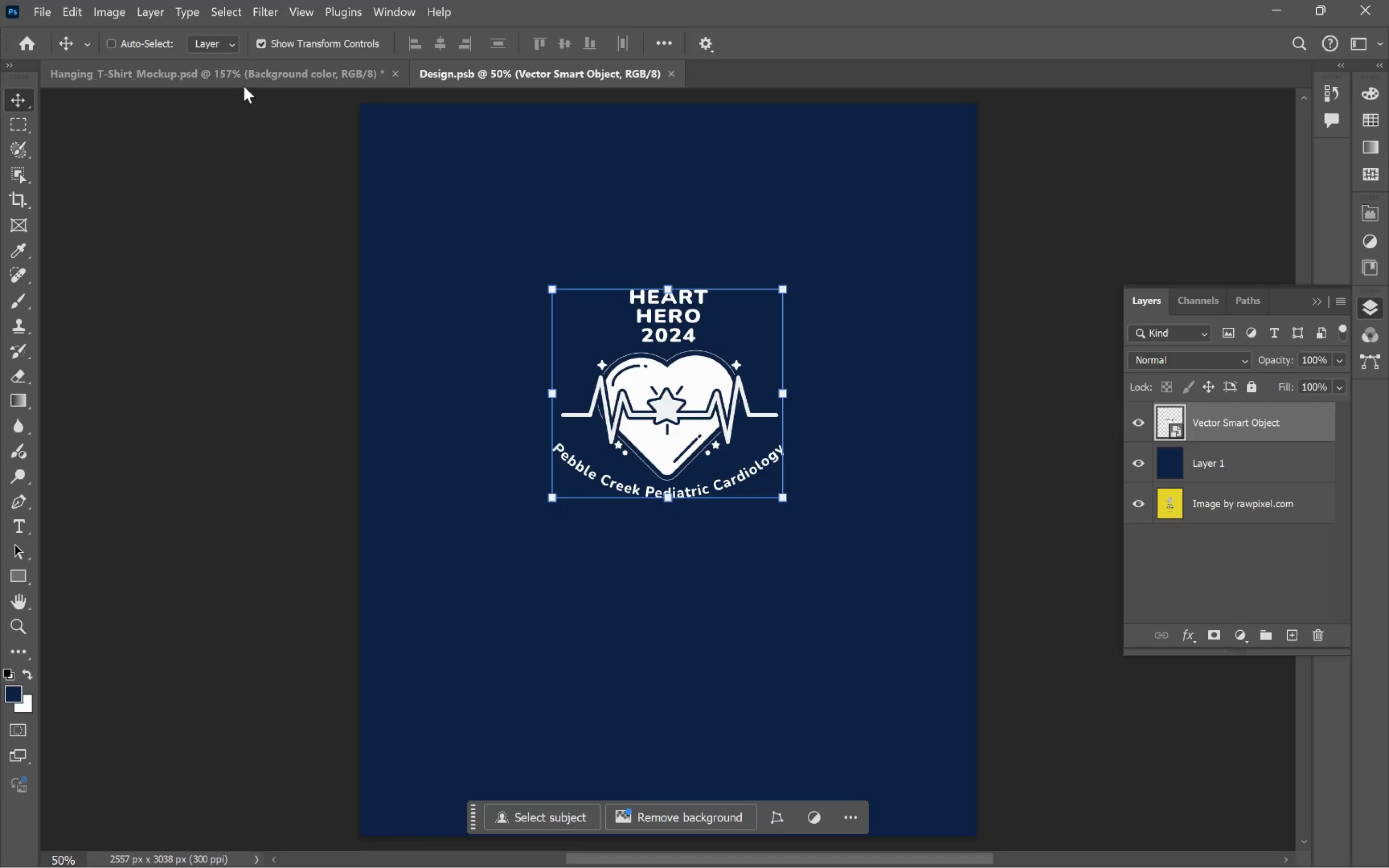 
left_click([243, 77])
 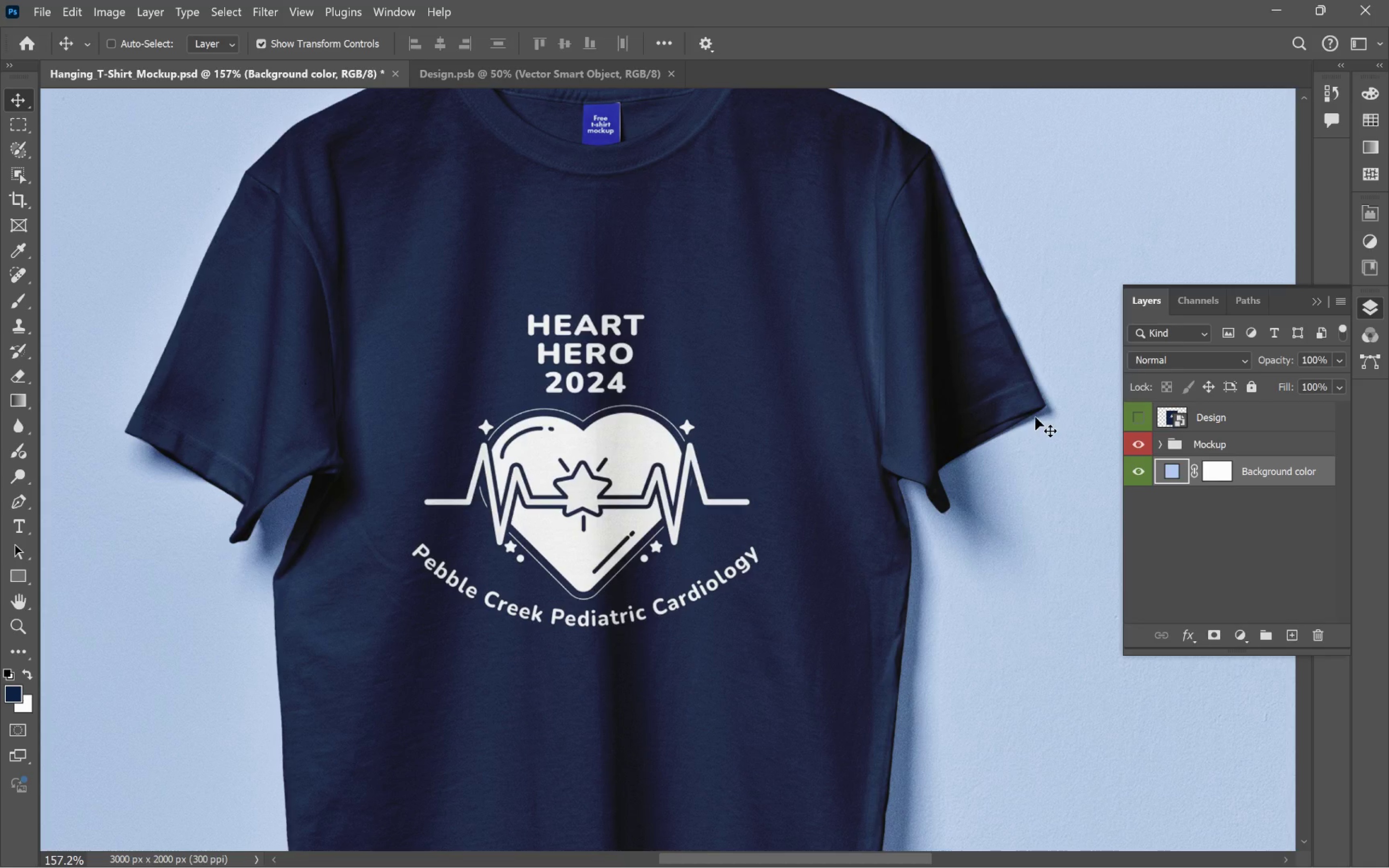 
left_click([536, 68])
 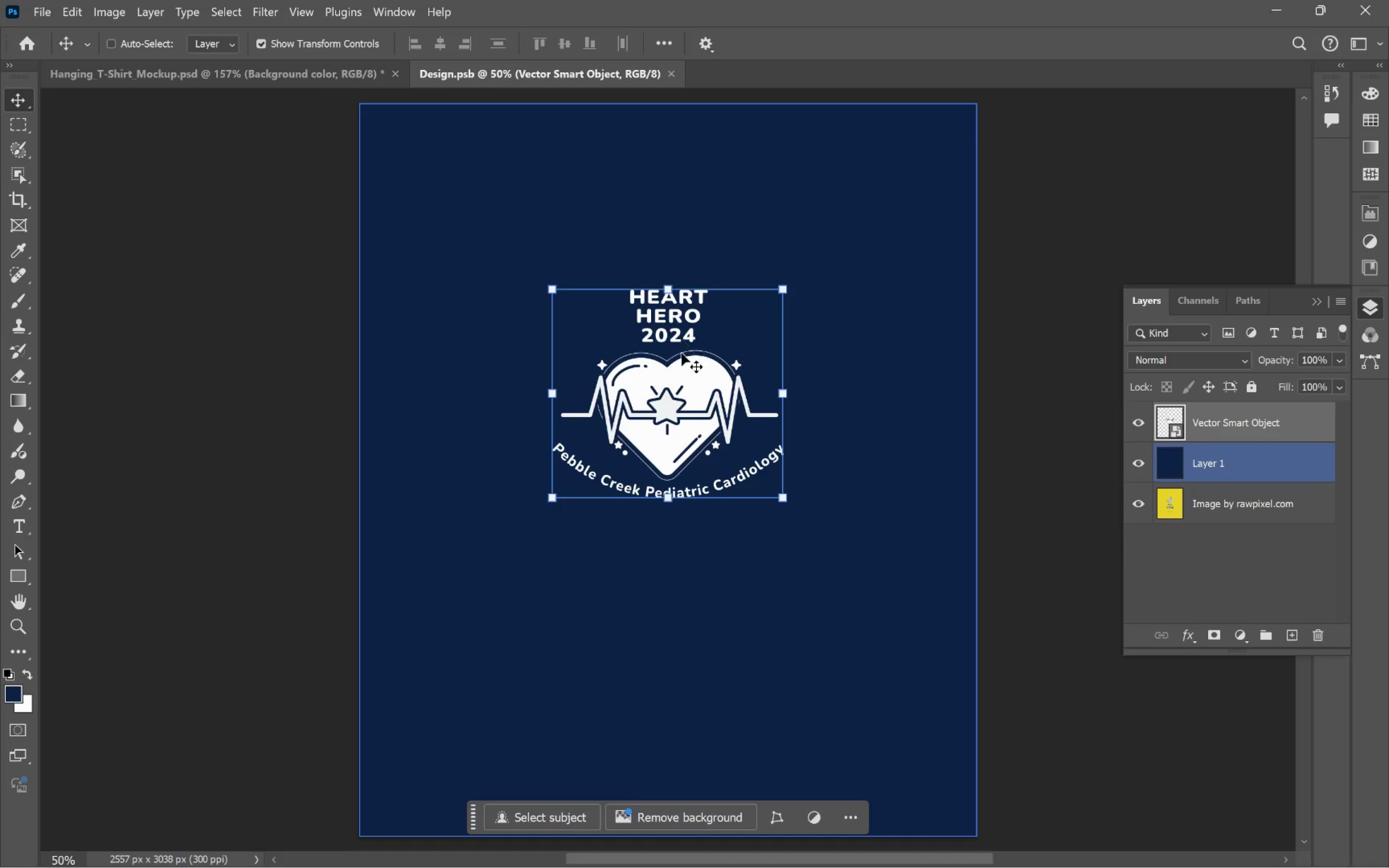 
left_click_drag(start_coordinate=[682, 361], to_coordinate=[681, 324])
 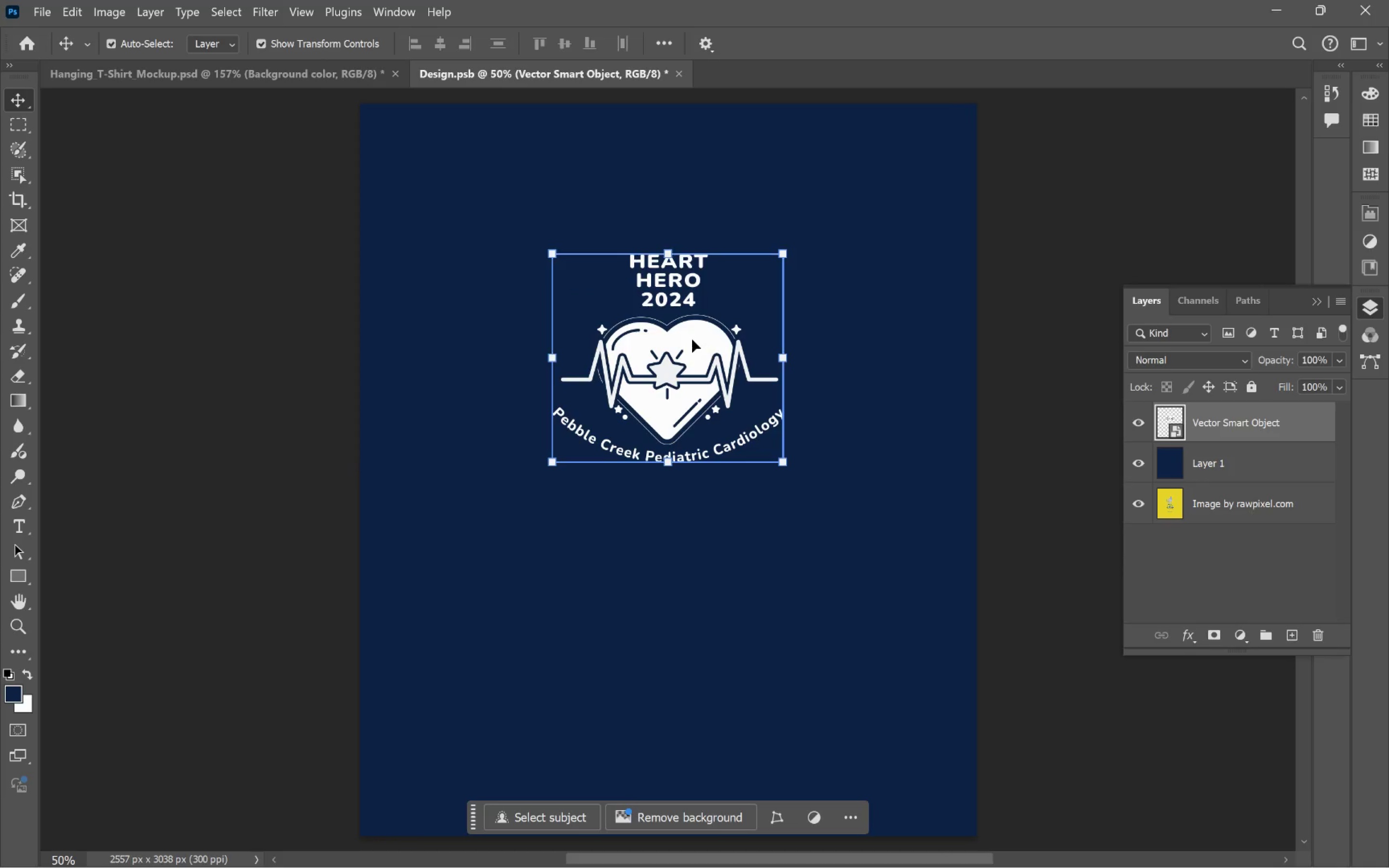 
hold_key(key=ShiftLeft, duration=1.27)
 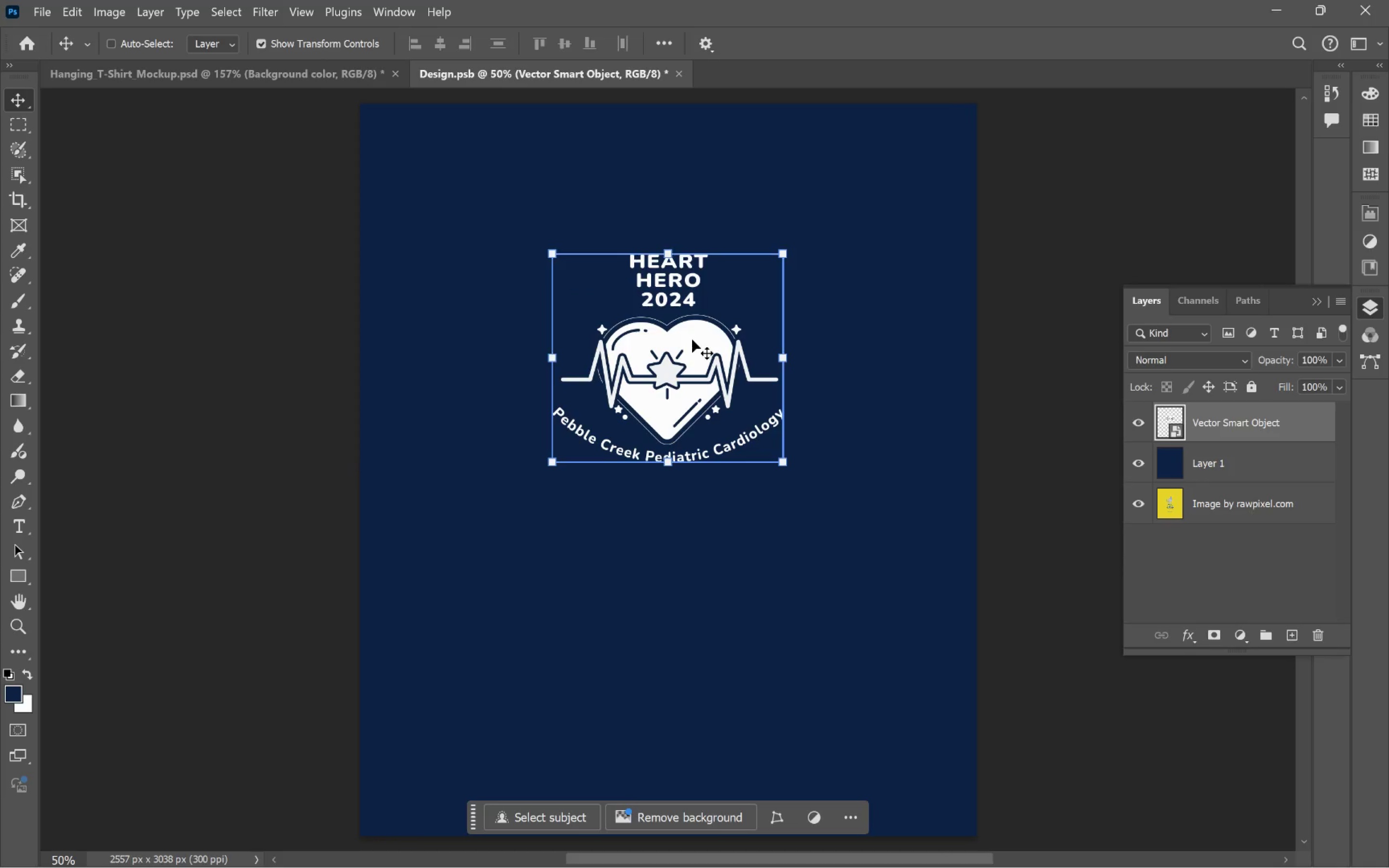 
key(Control+S)
 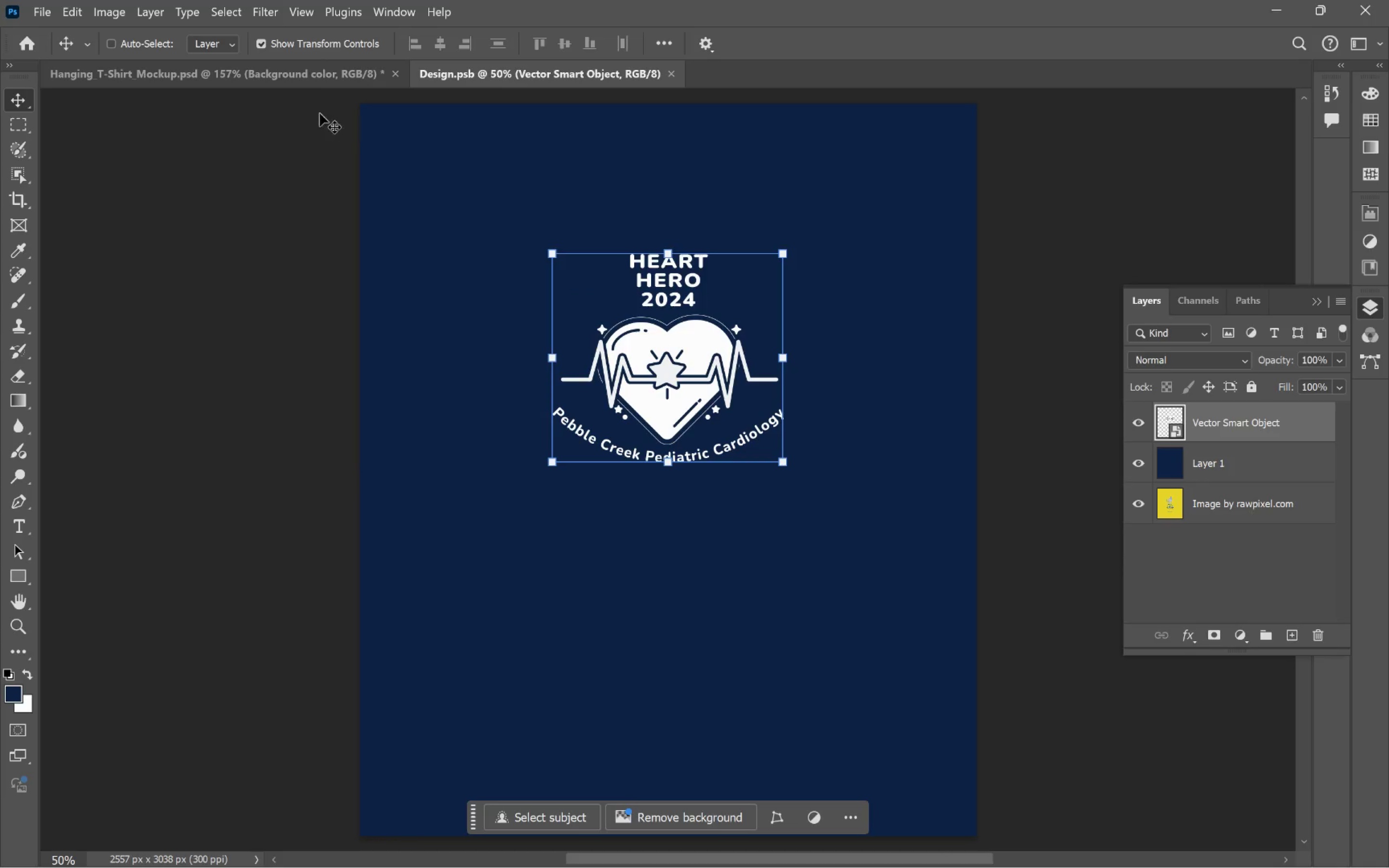 
left_click([275, 74])
 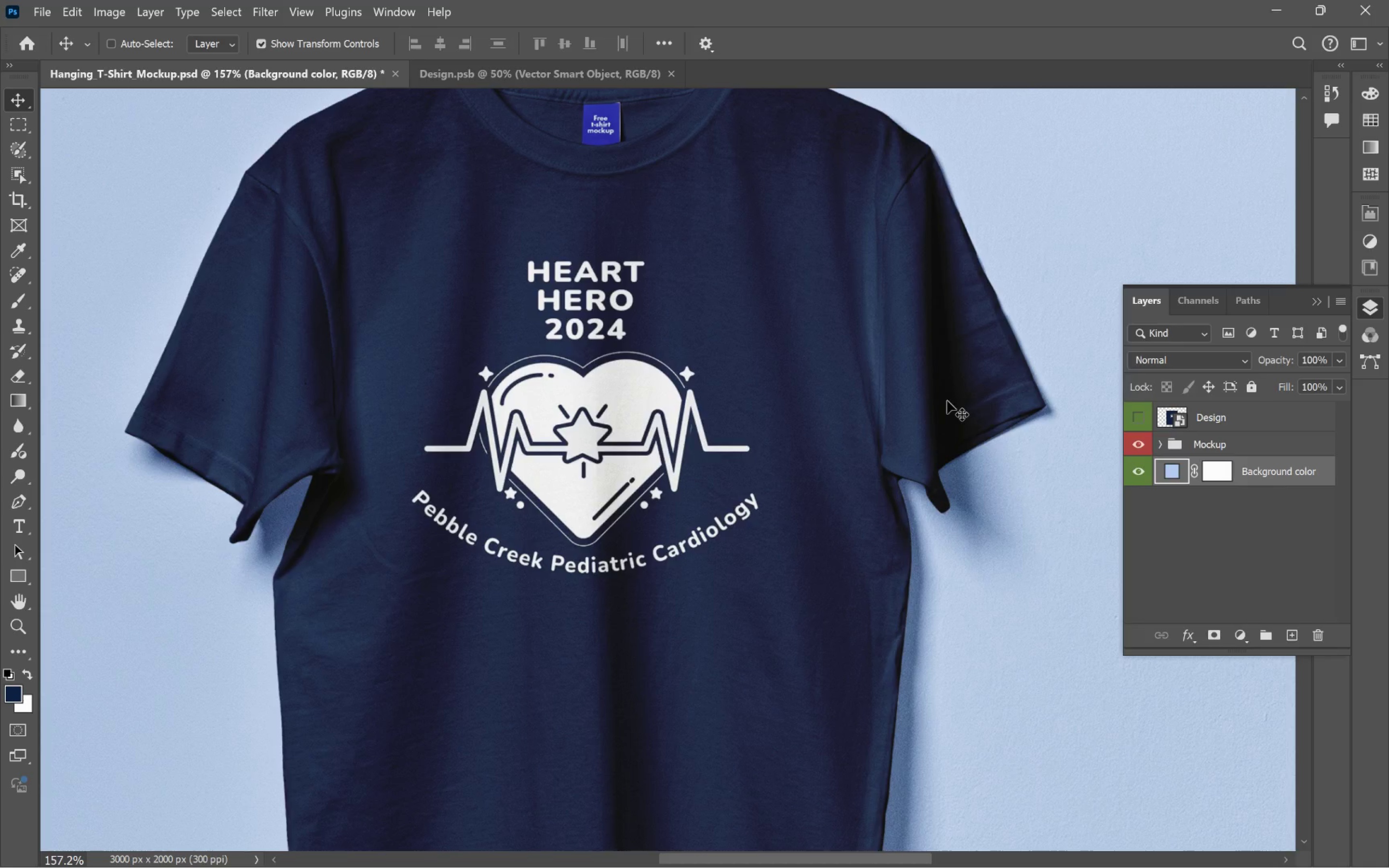 
left_click([474, 70])
 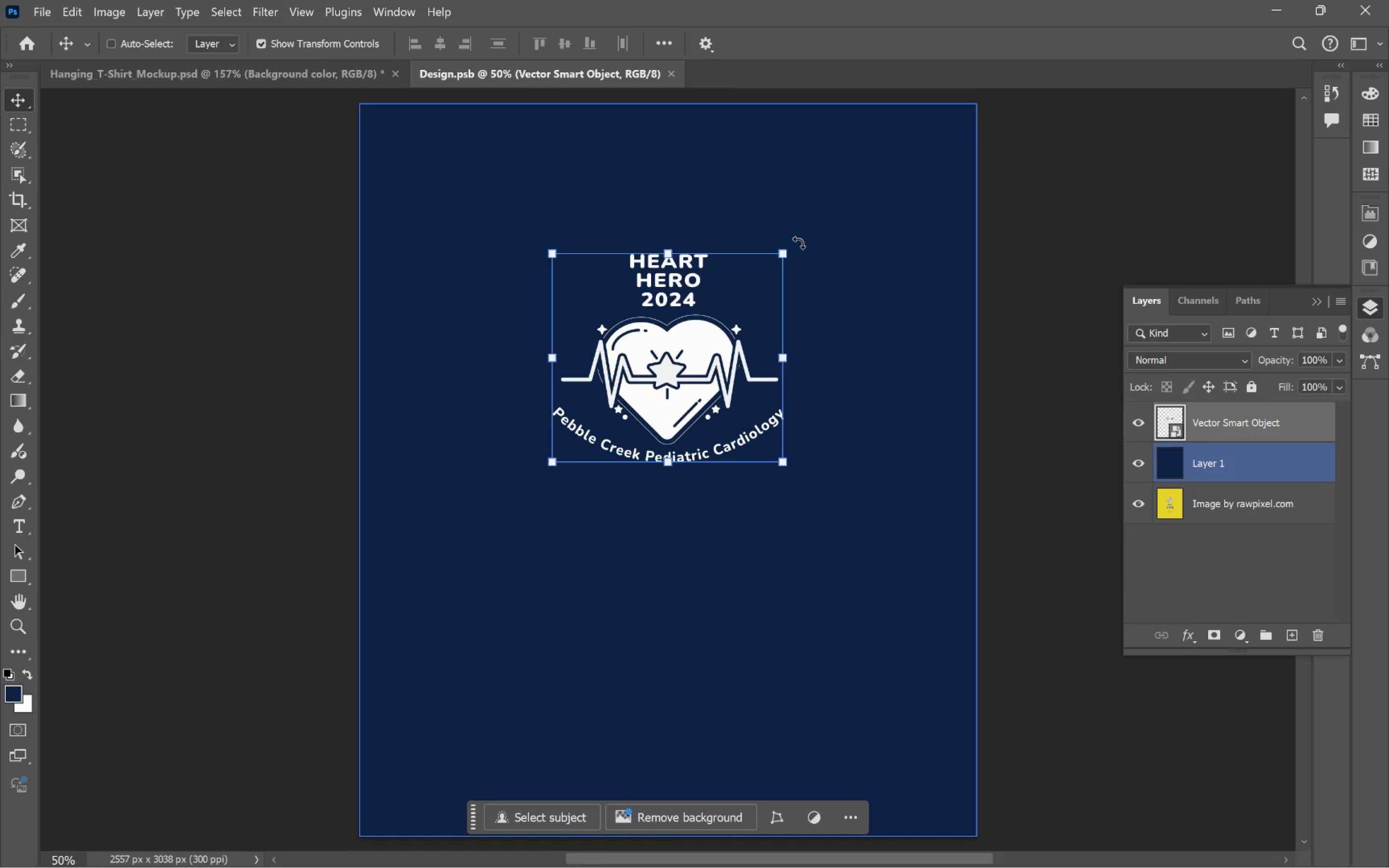 
left_click_drag(start_coordinate=[799, 243], to_coordinate=[834, 290])
 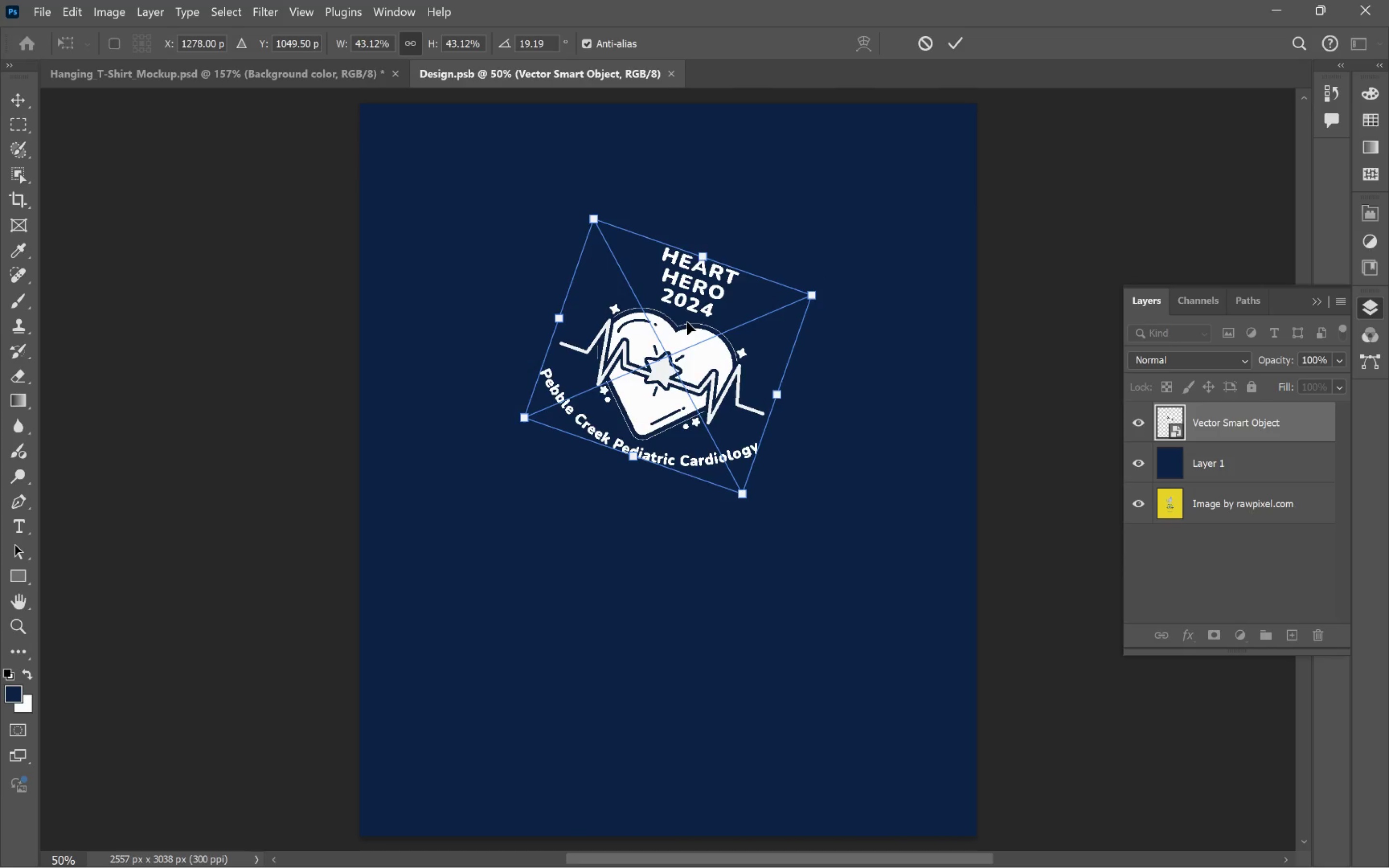 
double_click([687, 322])
 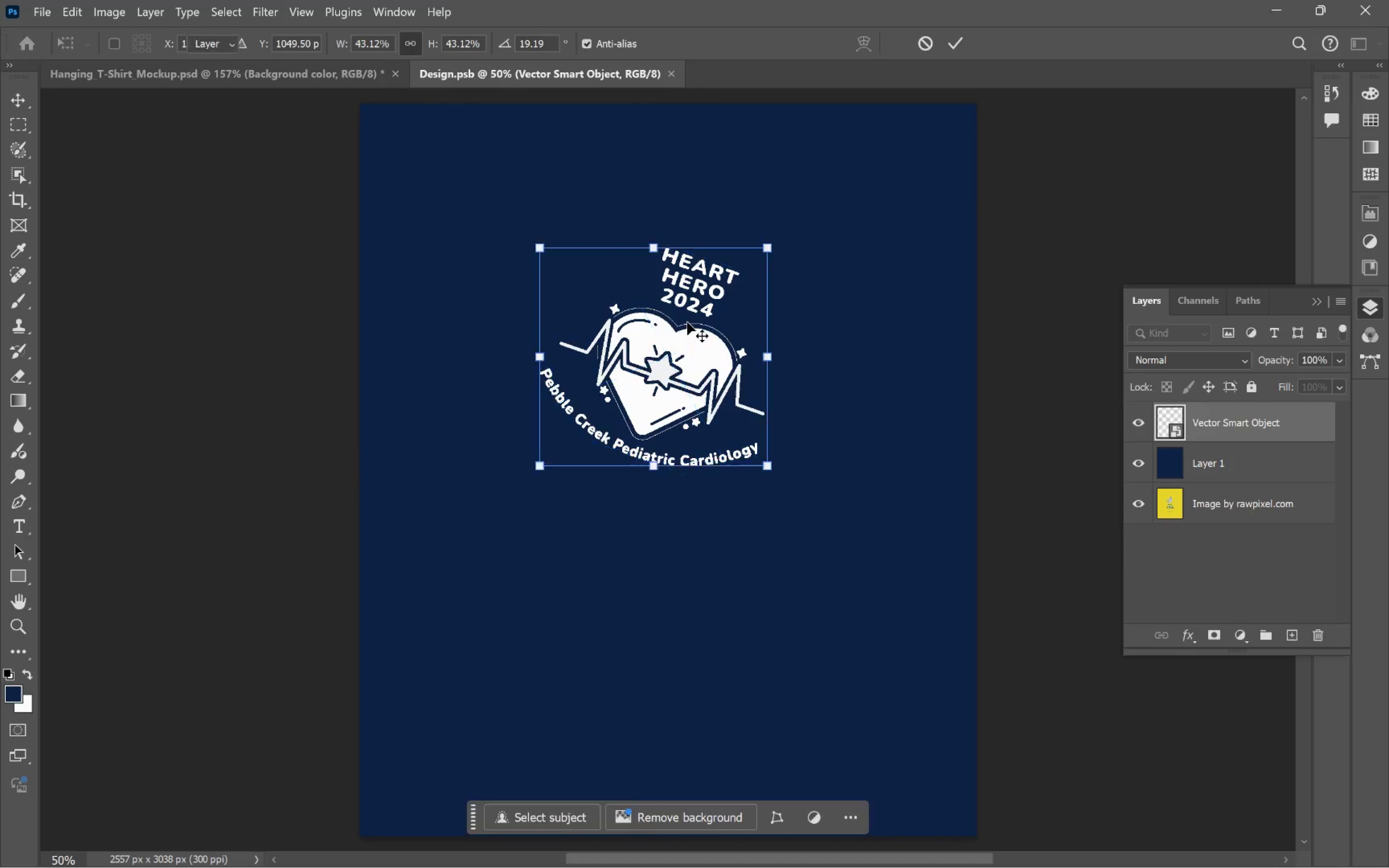 
key(Control+S)
 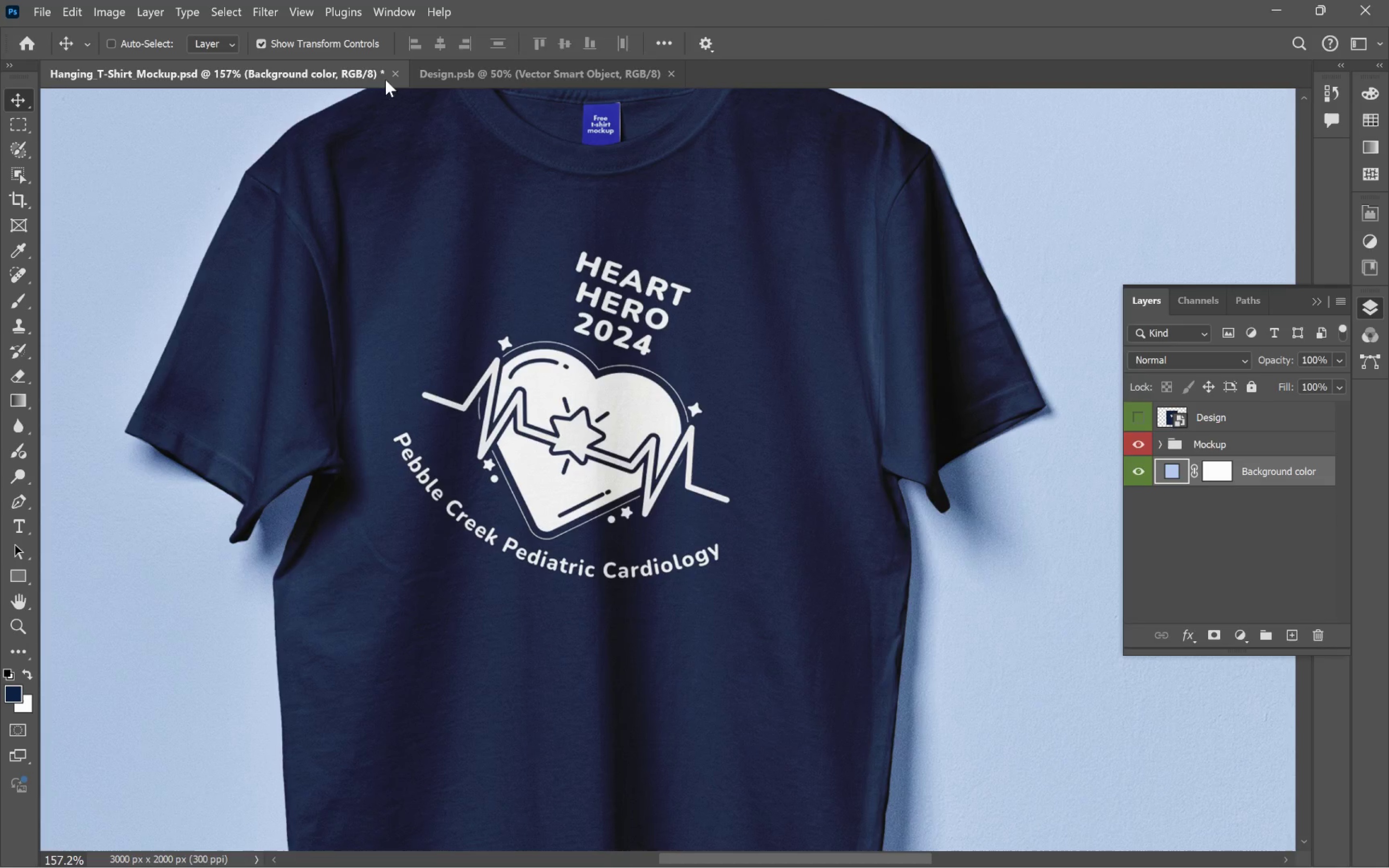 
key(Control+Z)
 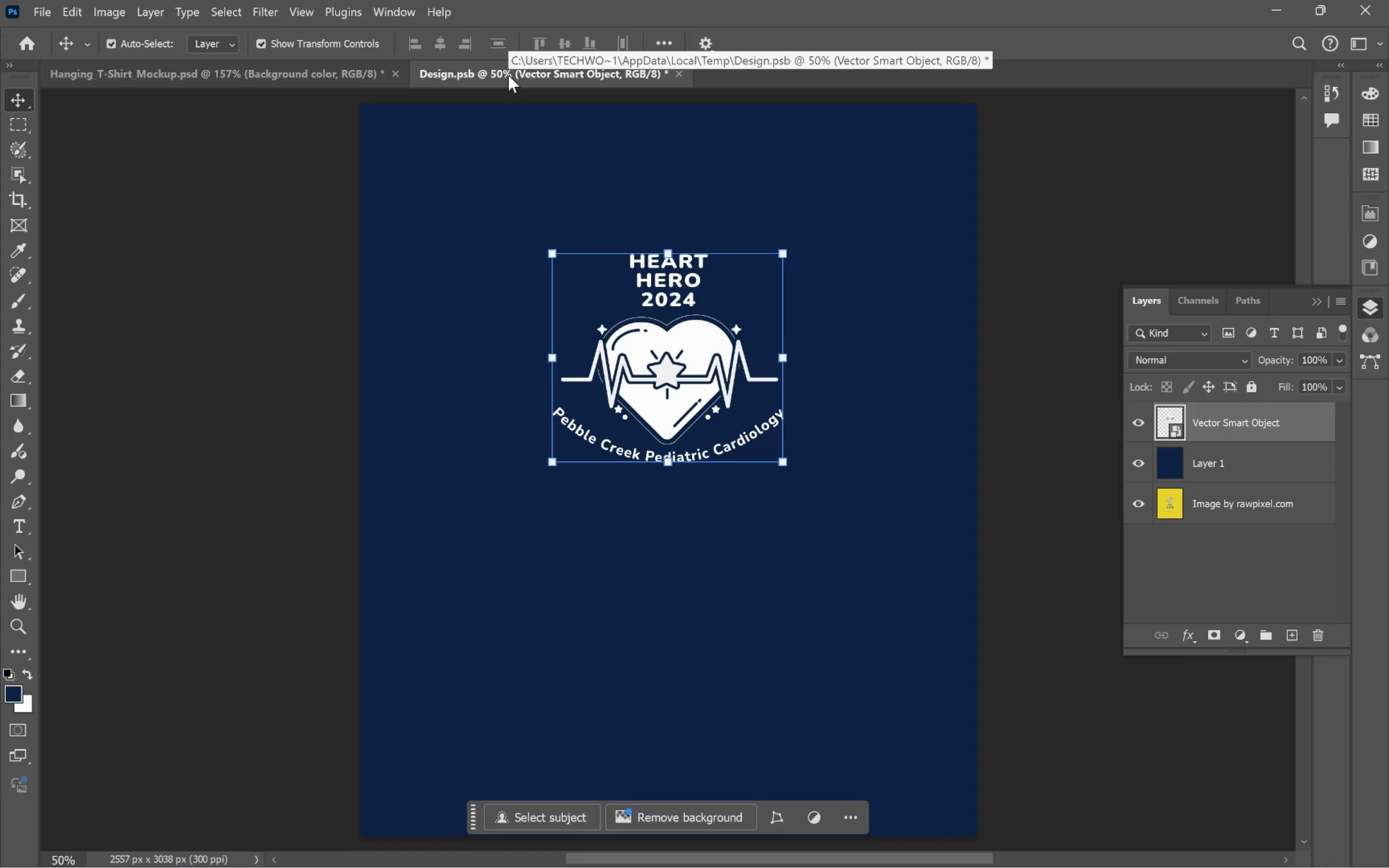 
key(Control+S)
 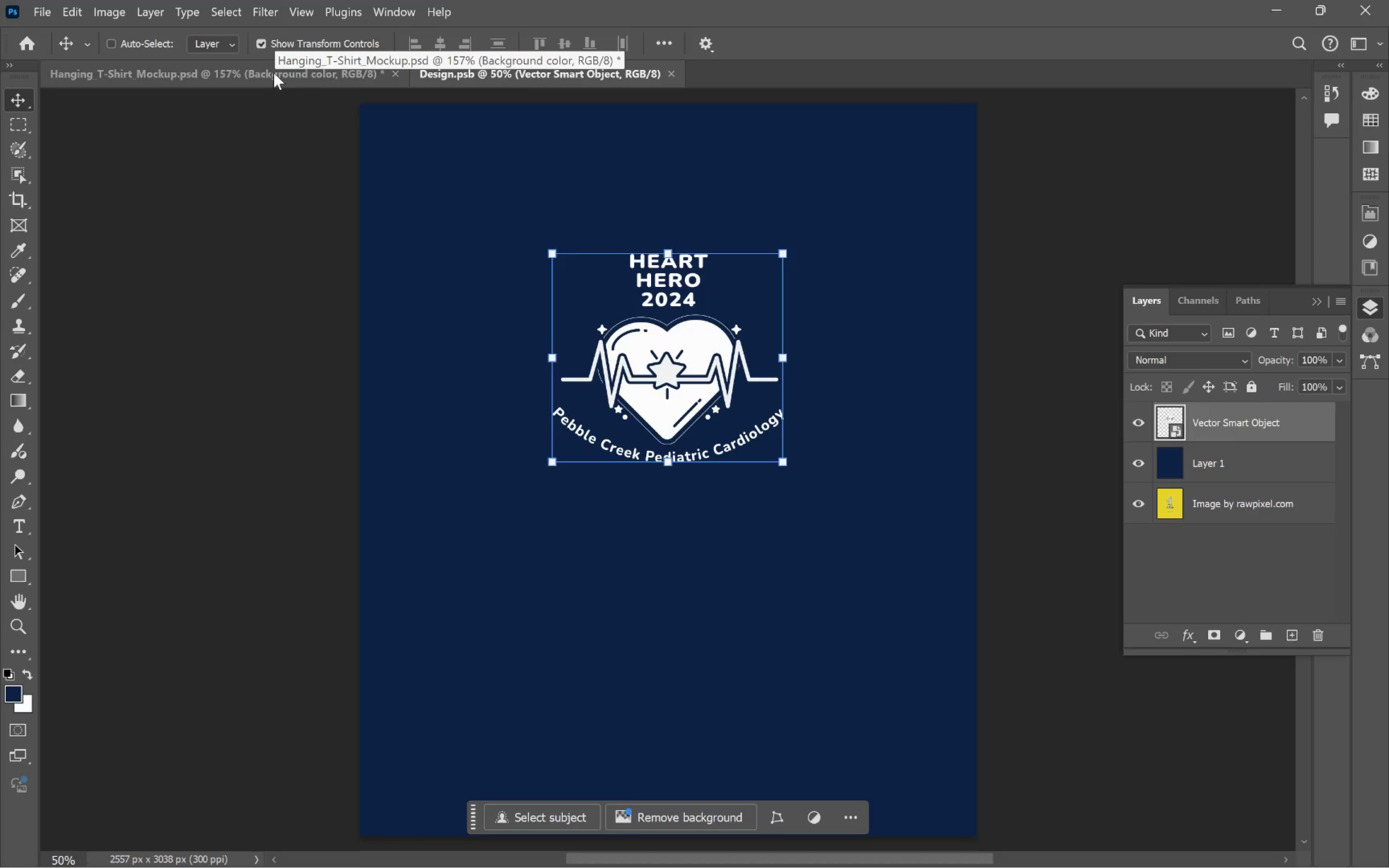 
left_click([272, 74])
 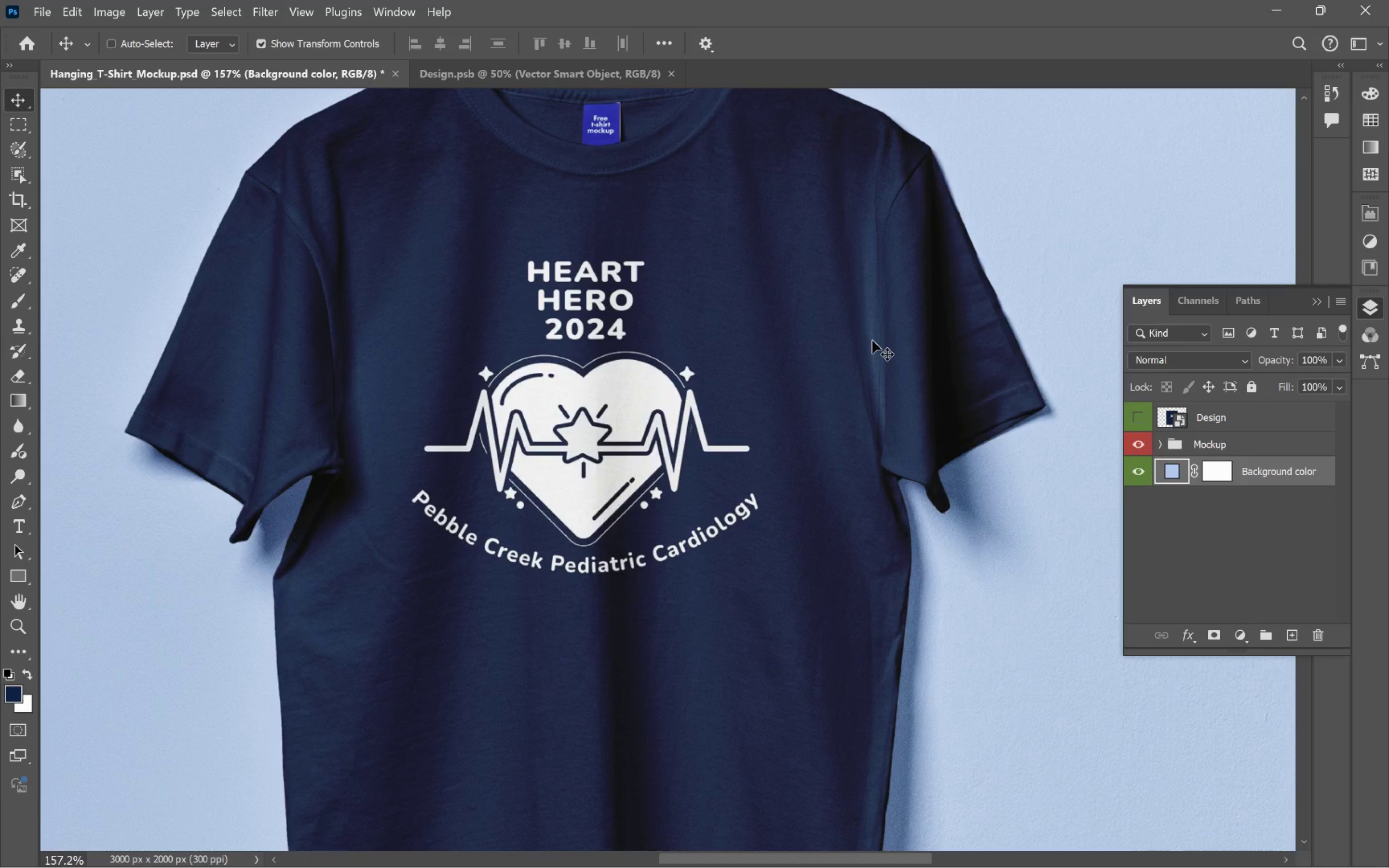 
hold_key(key=AltLeft, duration=1.38)
scroll: coordinate [872, 340], scroll_direction: down, amount: 3.0
 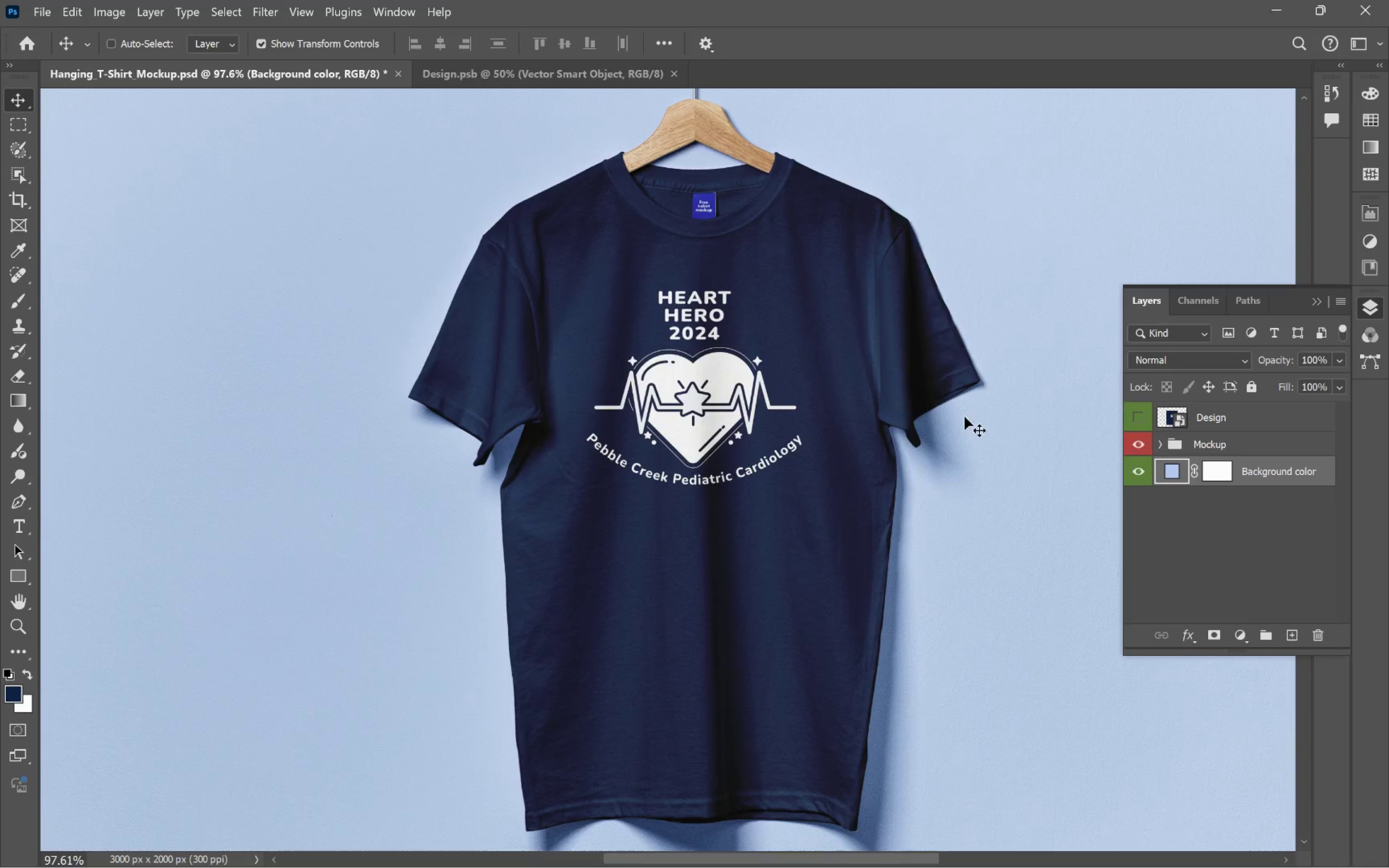 
hold_key(key=Space, duration=1.52)
 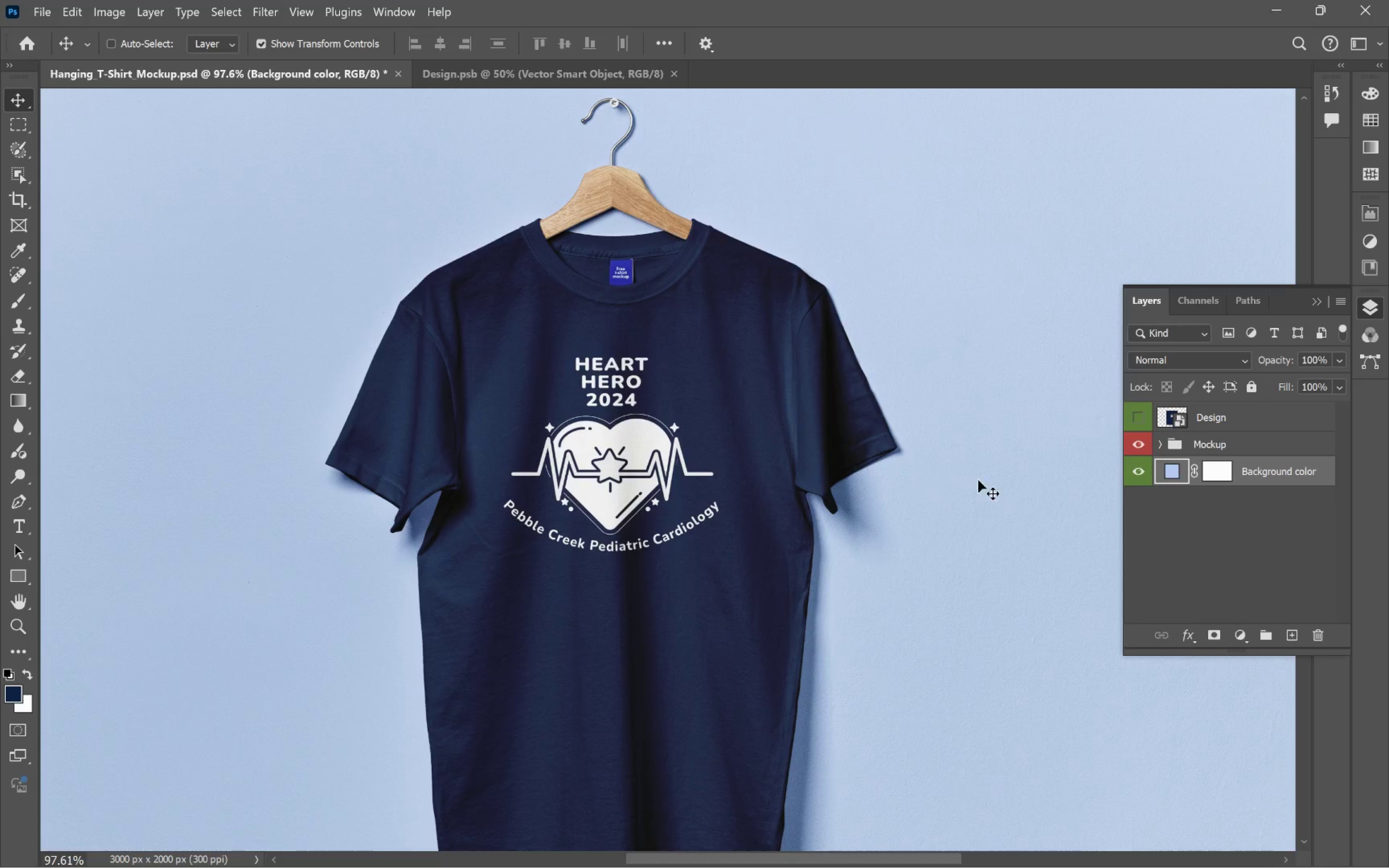 
left_click_drag(start_coordinate=[994, 415], to_coordinate=[911, 481])
 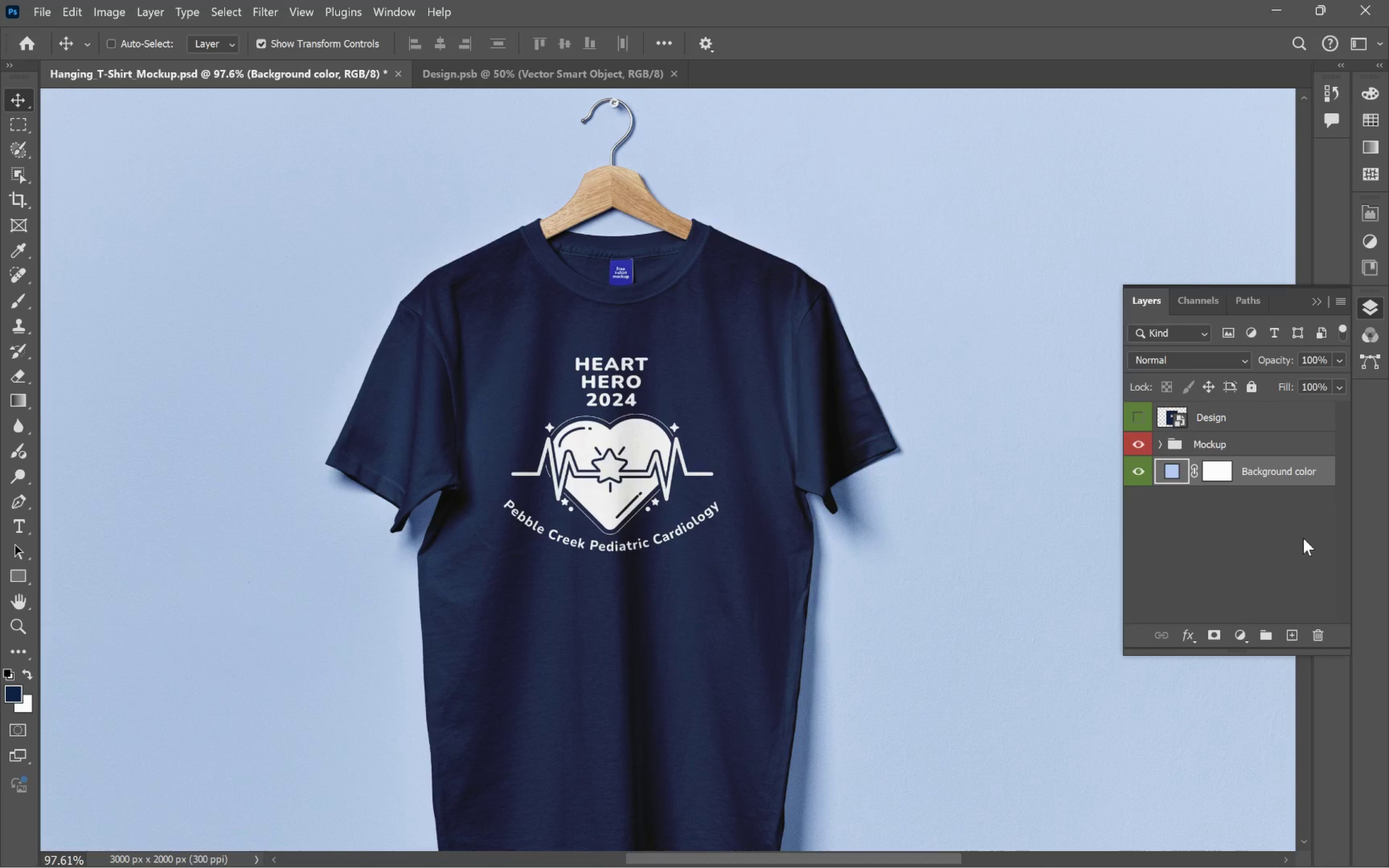 
mouse_move([1162, 453])
 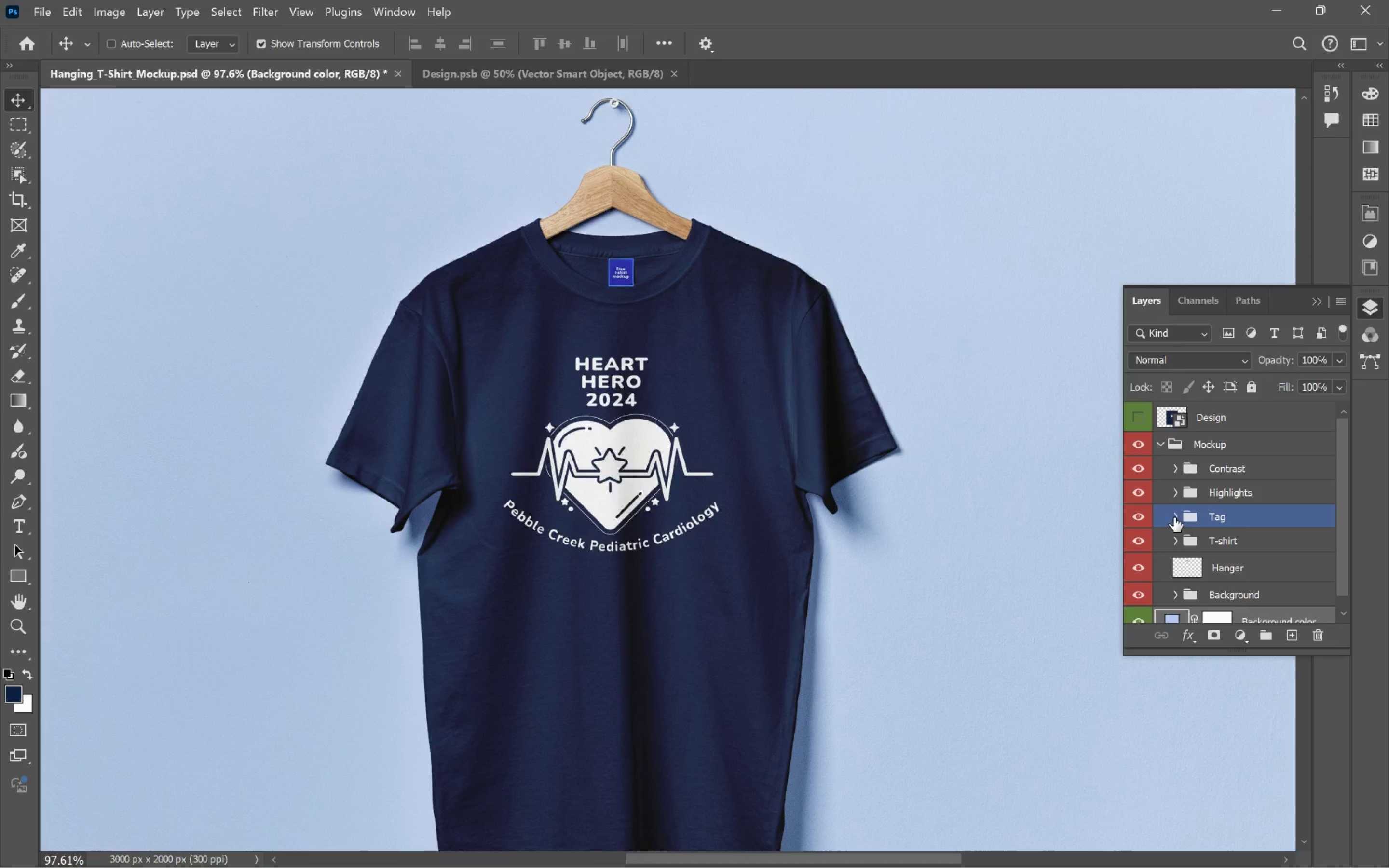 
left_click([1174, 517])
 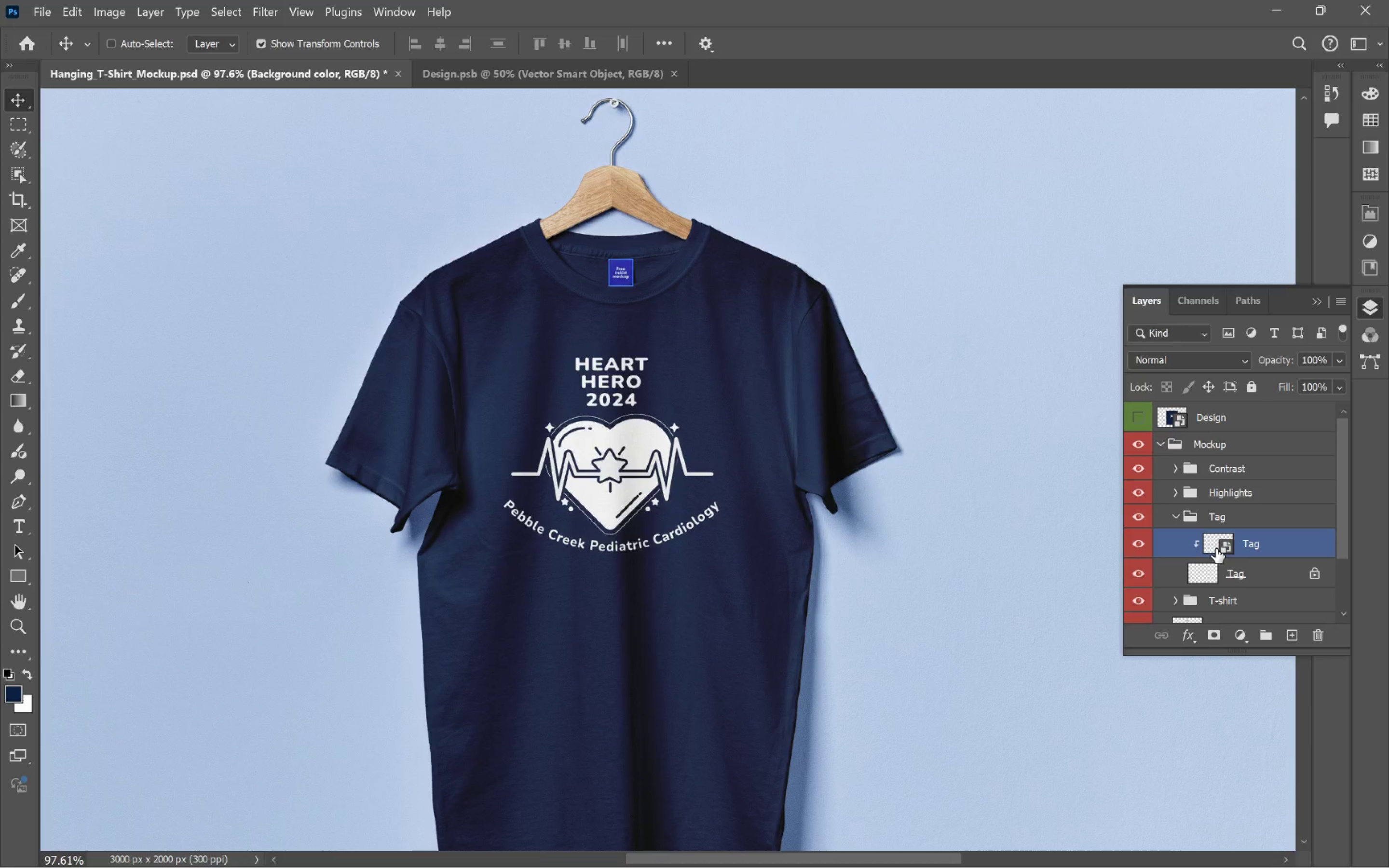 
left_click([1223, 547])
 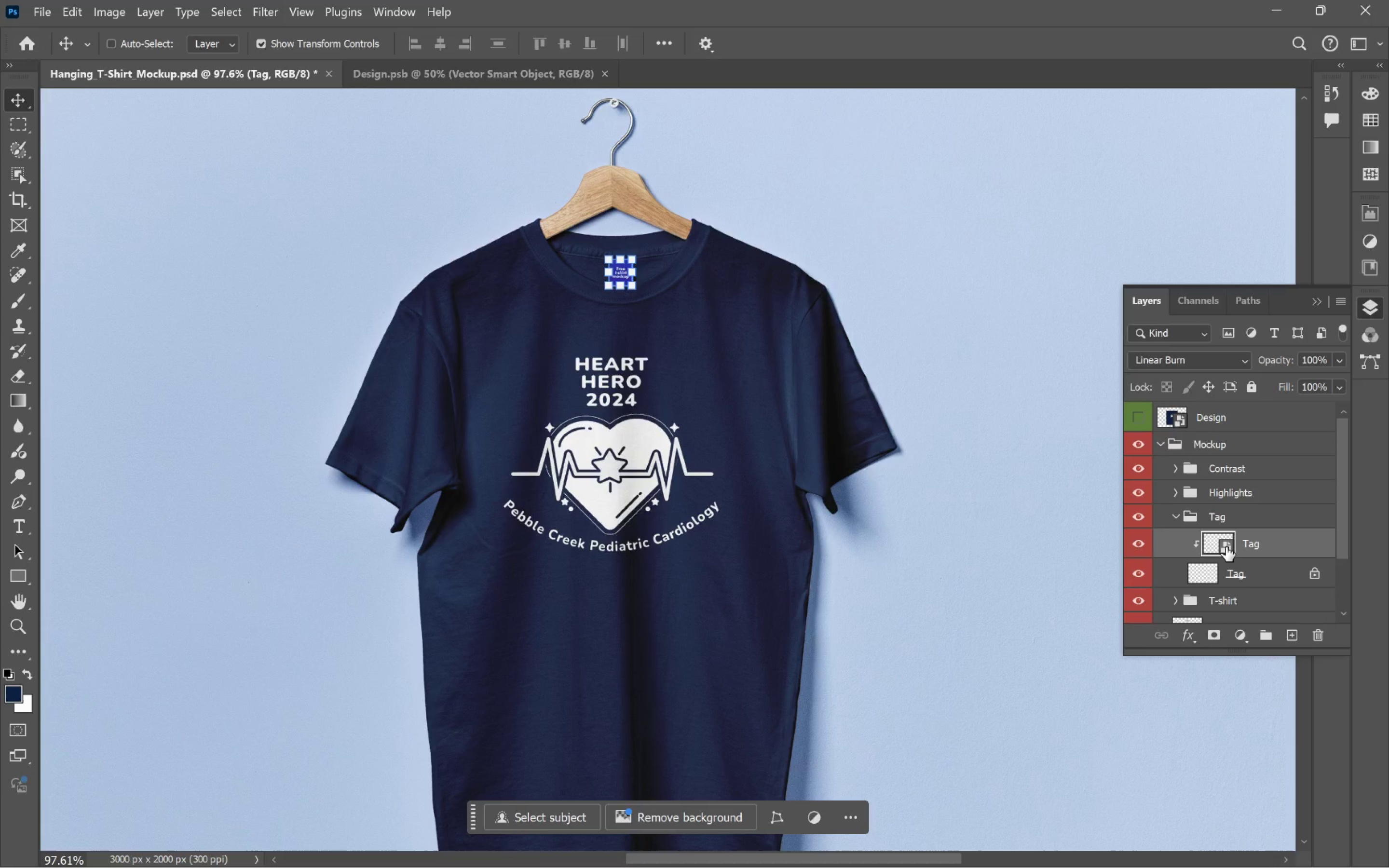 
double_click([1226, 547])
 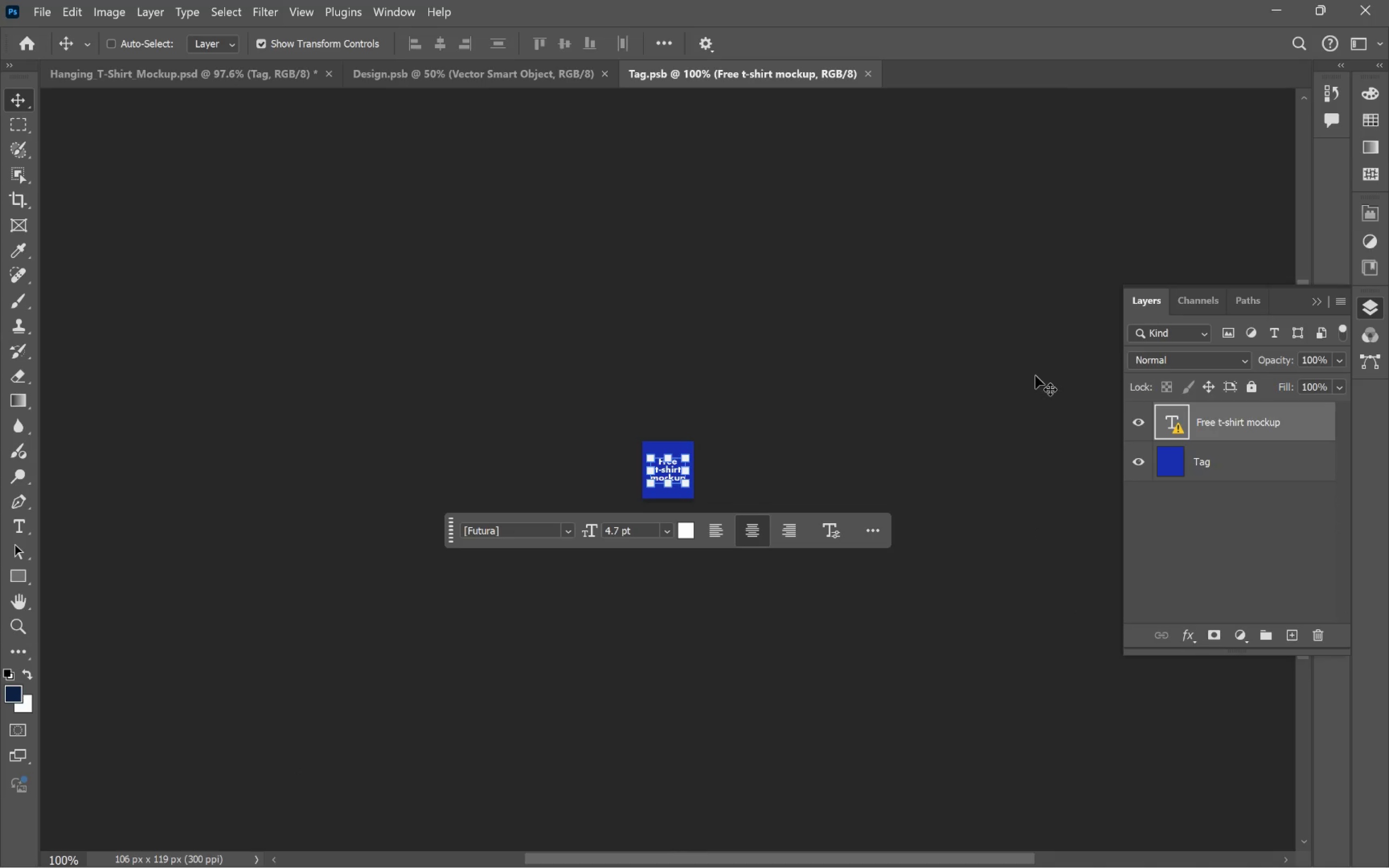 
hold_key(key=AltLeft, duration=1.67)
scroll: coordinate [716, 473], scroll_direction: up, amount: 18.0
 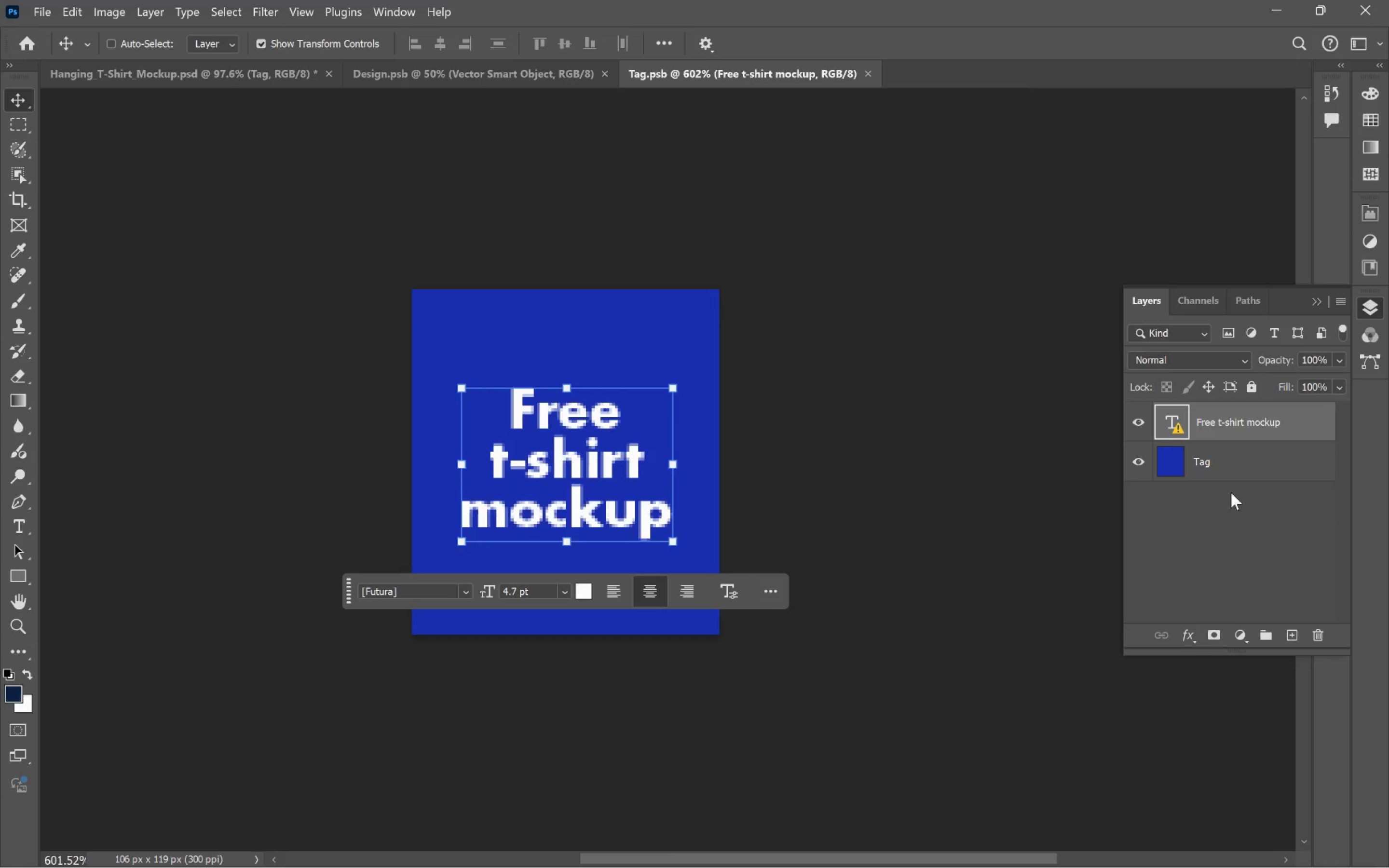 
left_click([1245, 466])
 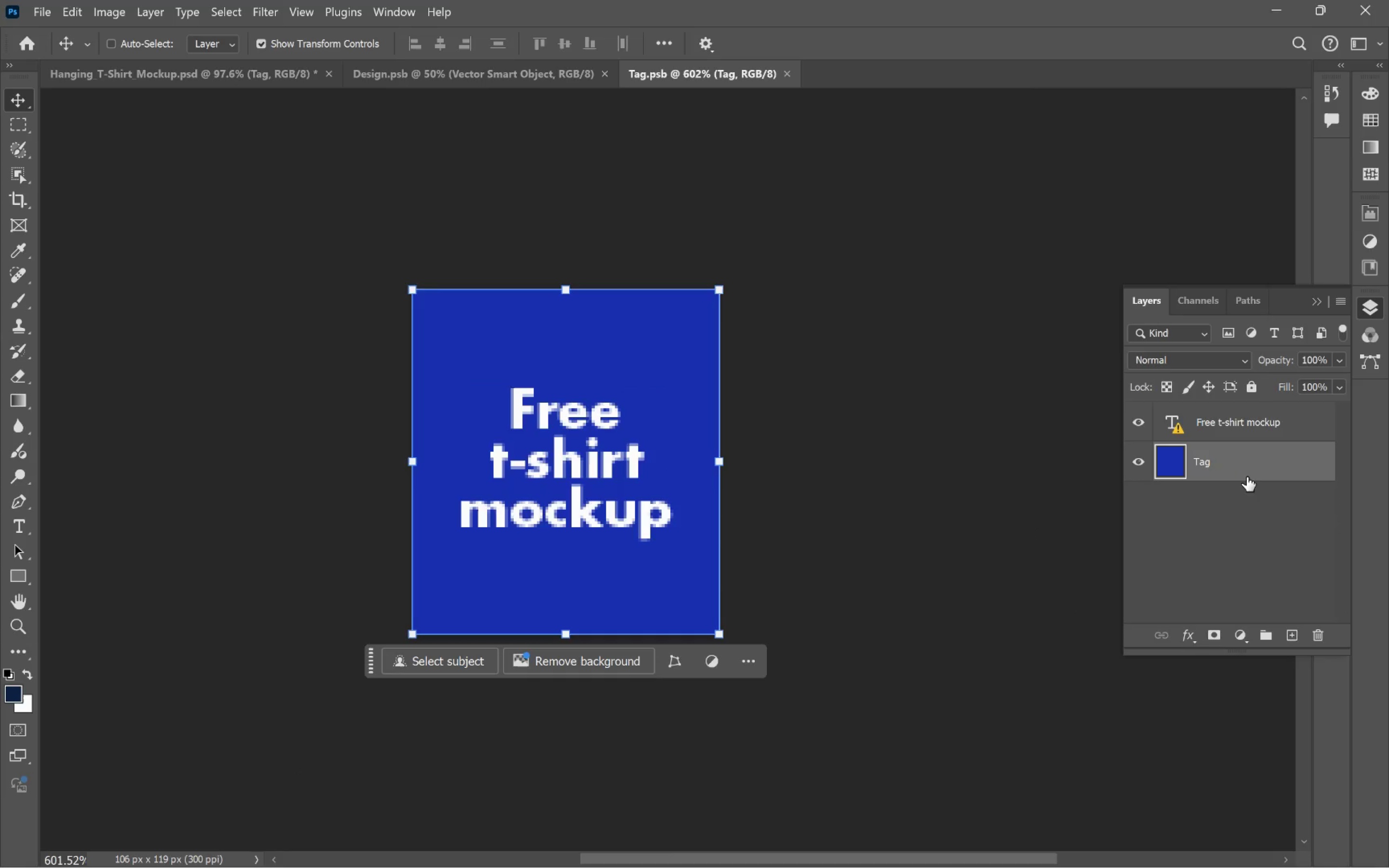 
key(Alt+Backspace)
 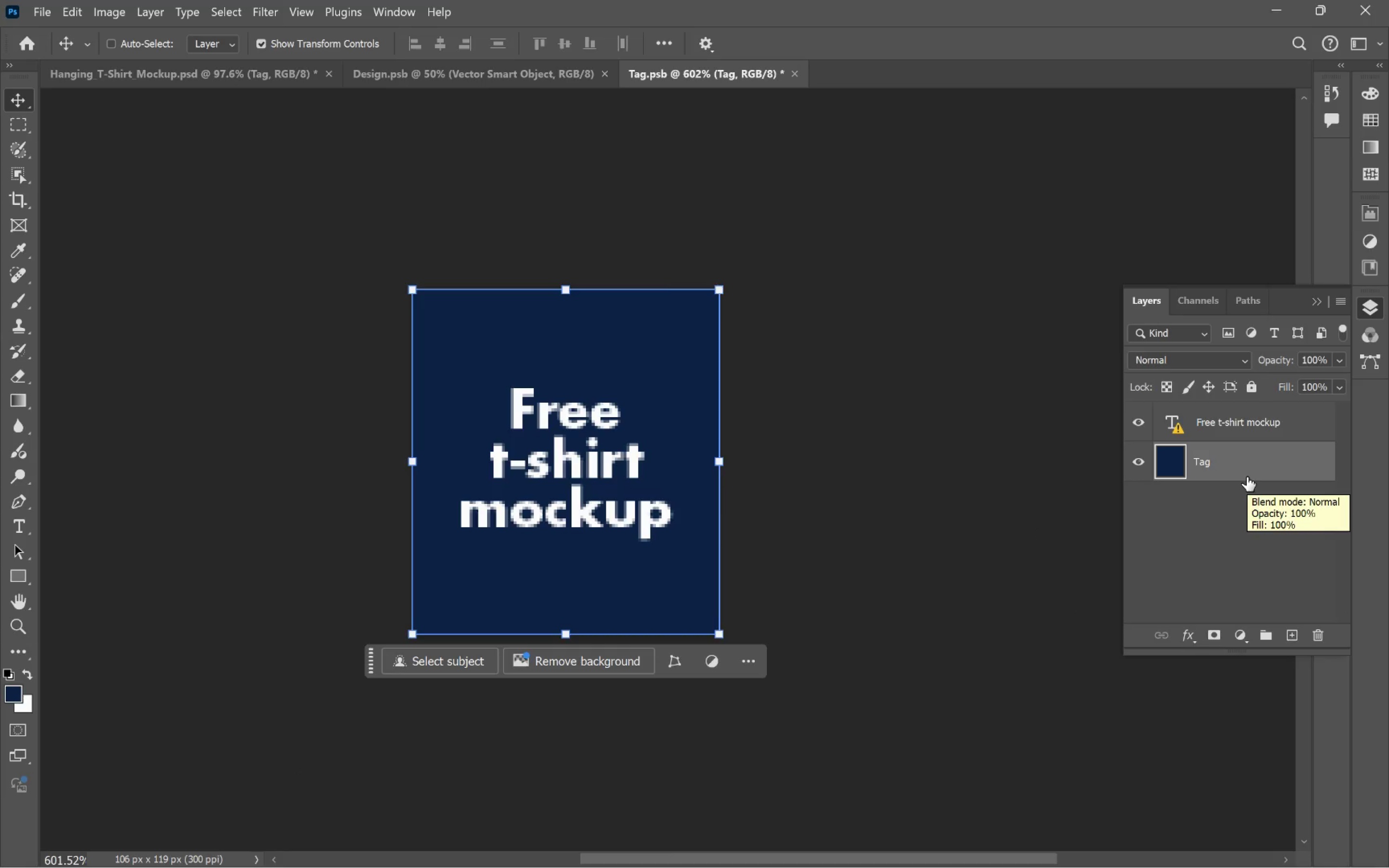 
key(Control+S)
 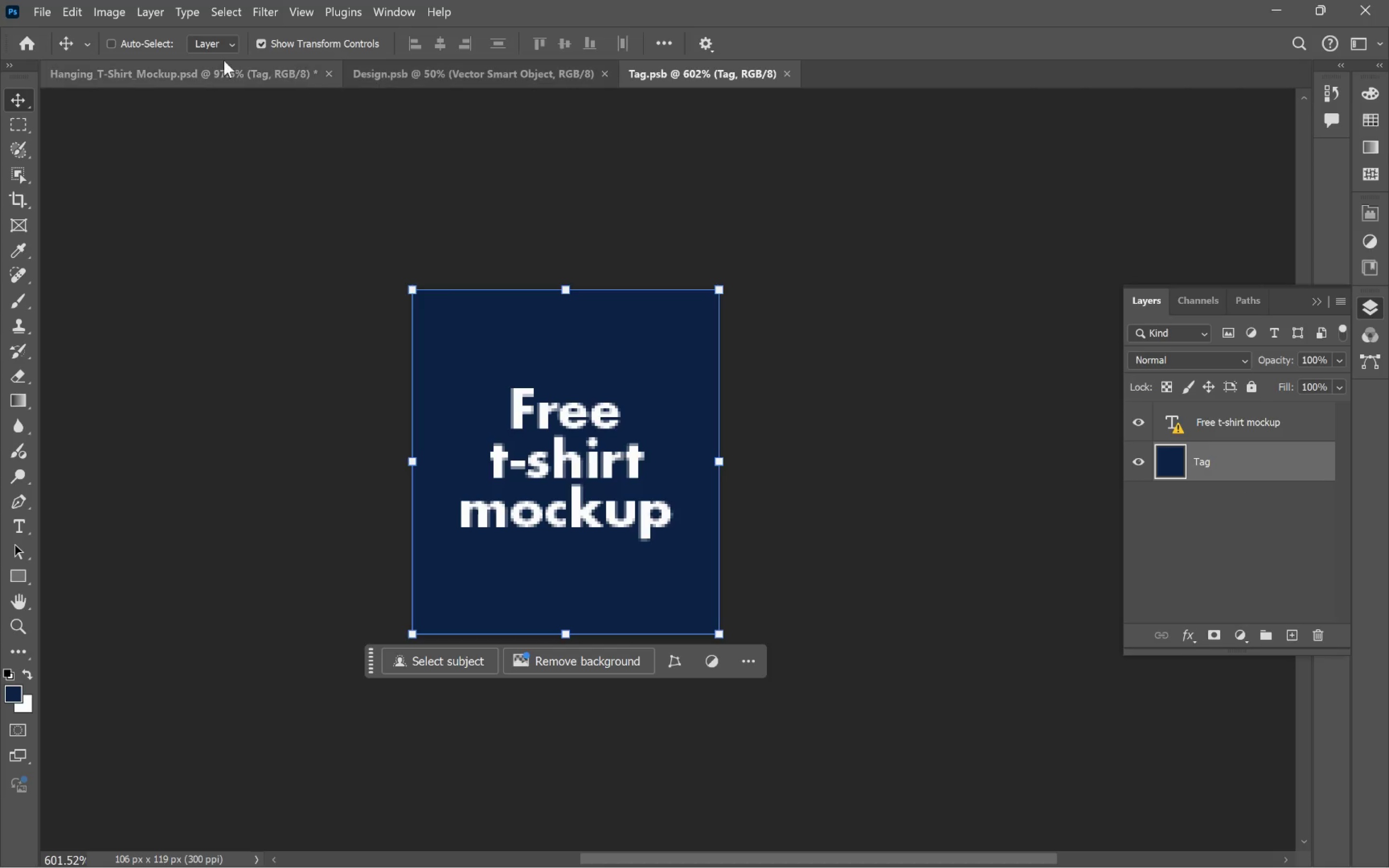 
left_click([223, 73])
 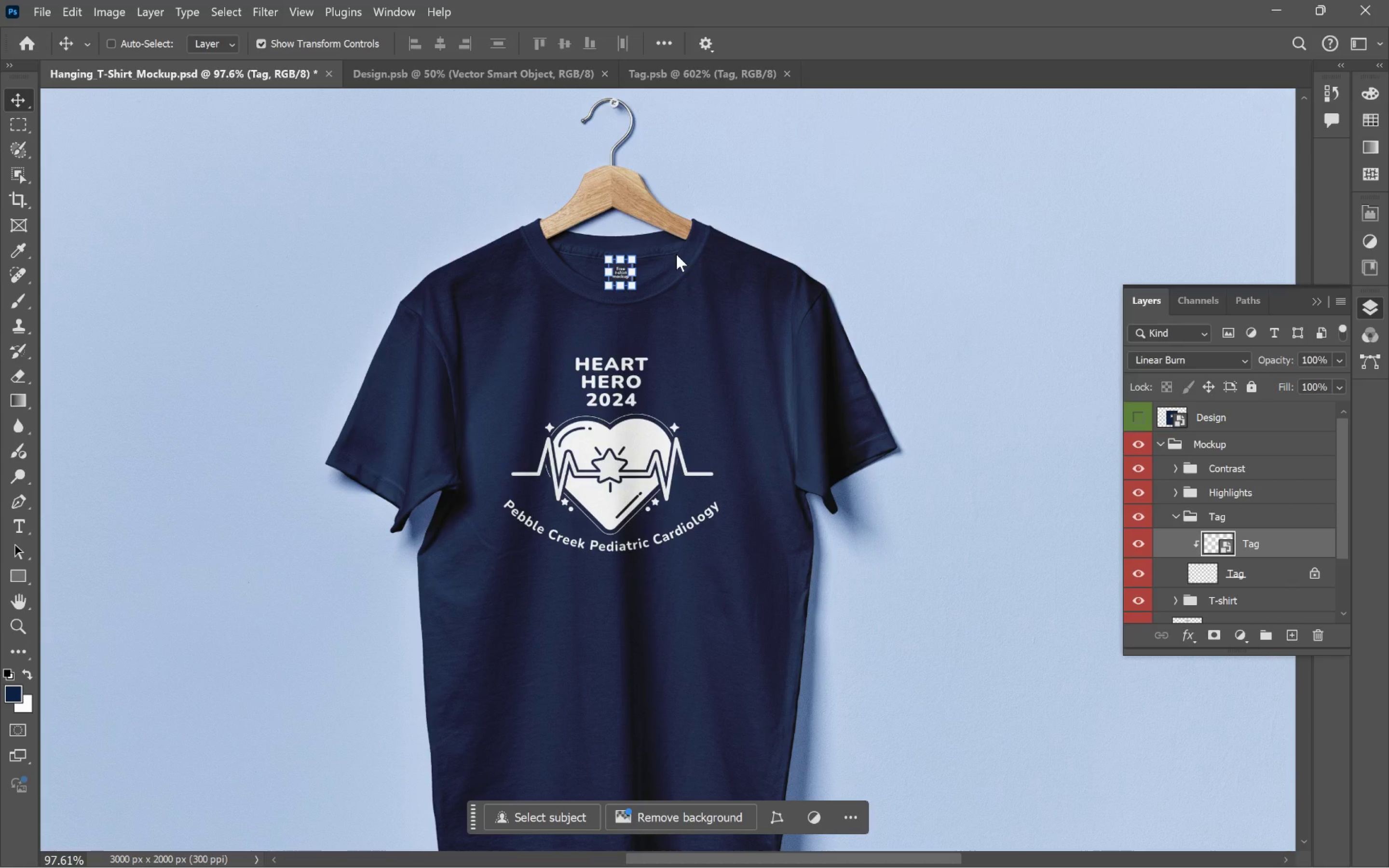 
wait(26.36)
 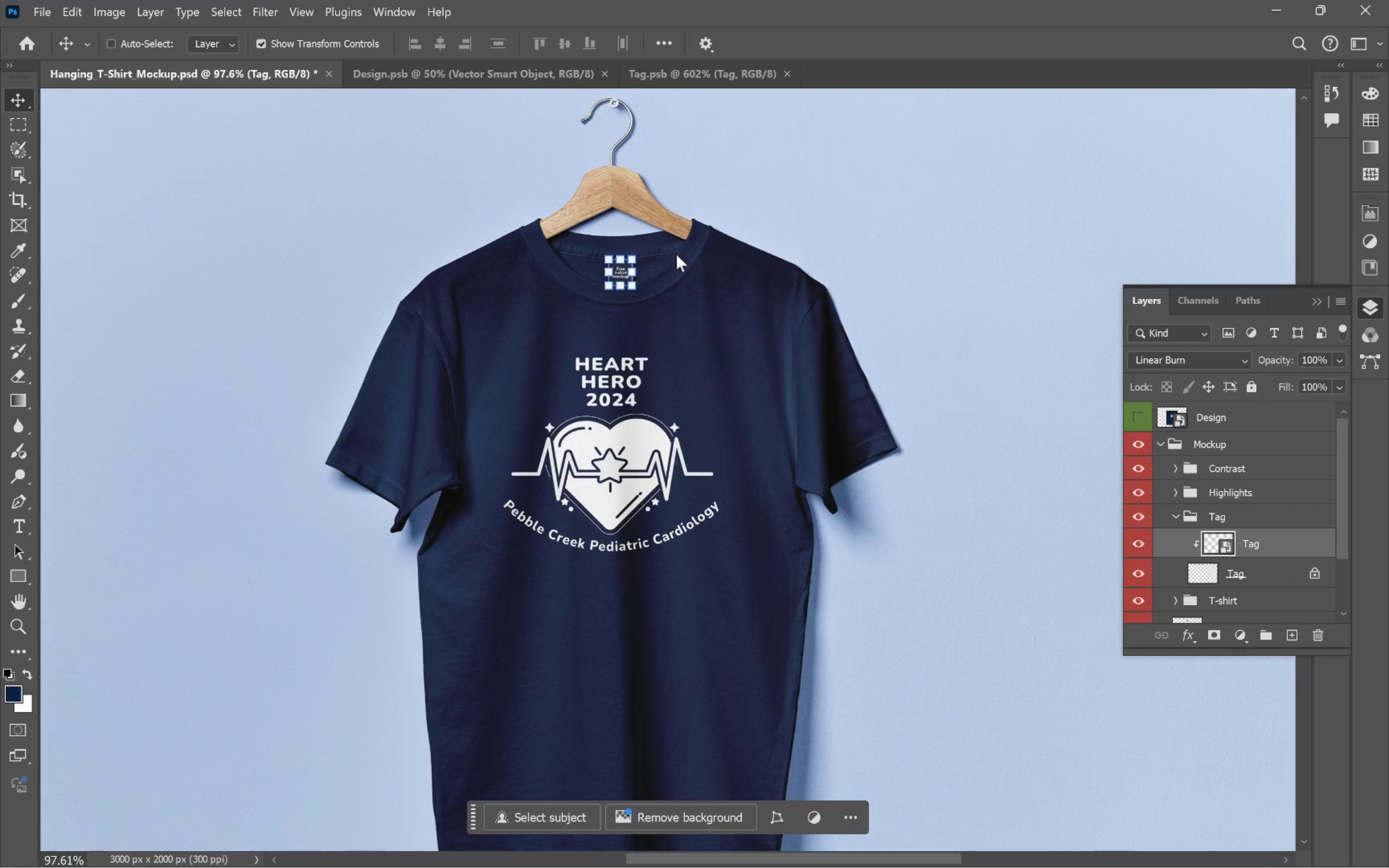 
hold_key(key=ControlLeft, duration=0.8)
 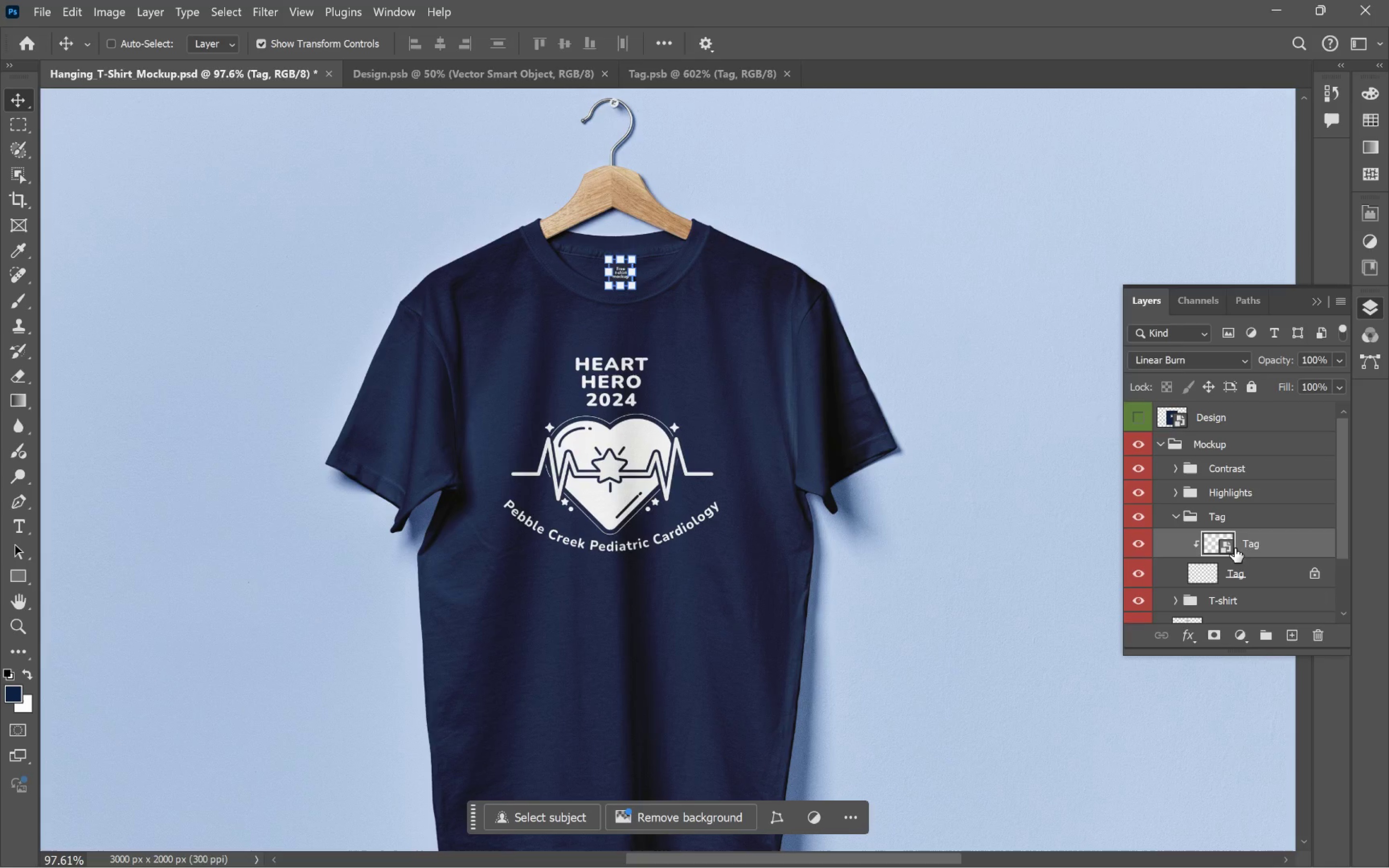 
double_click([1229, 546])
 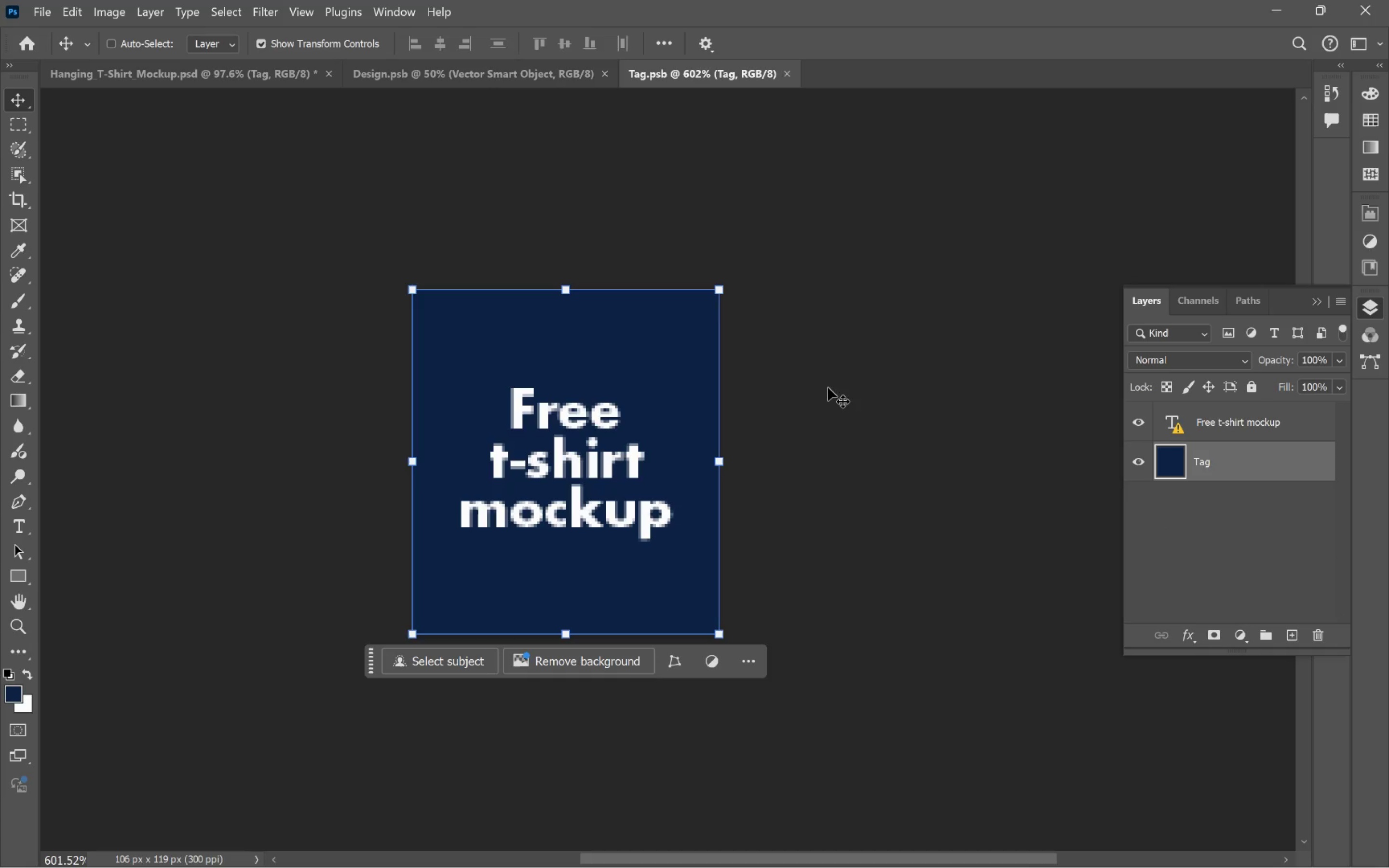 
key(Alt+Tab)
 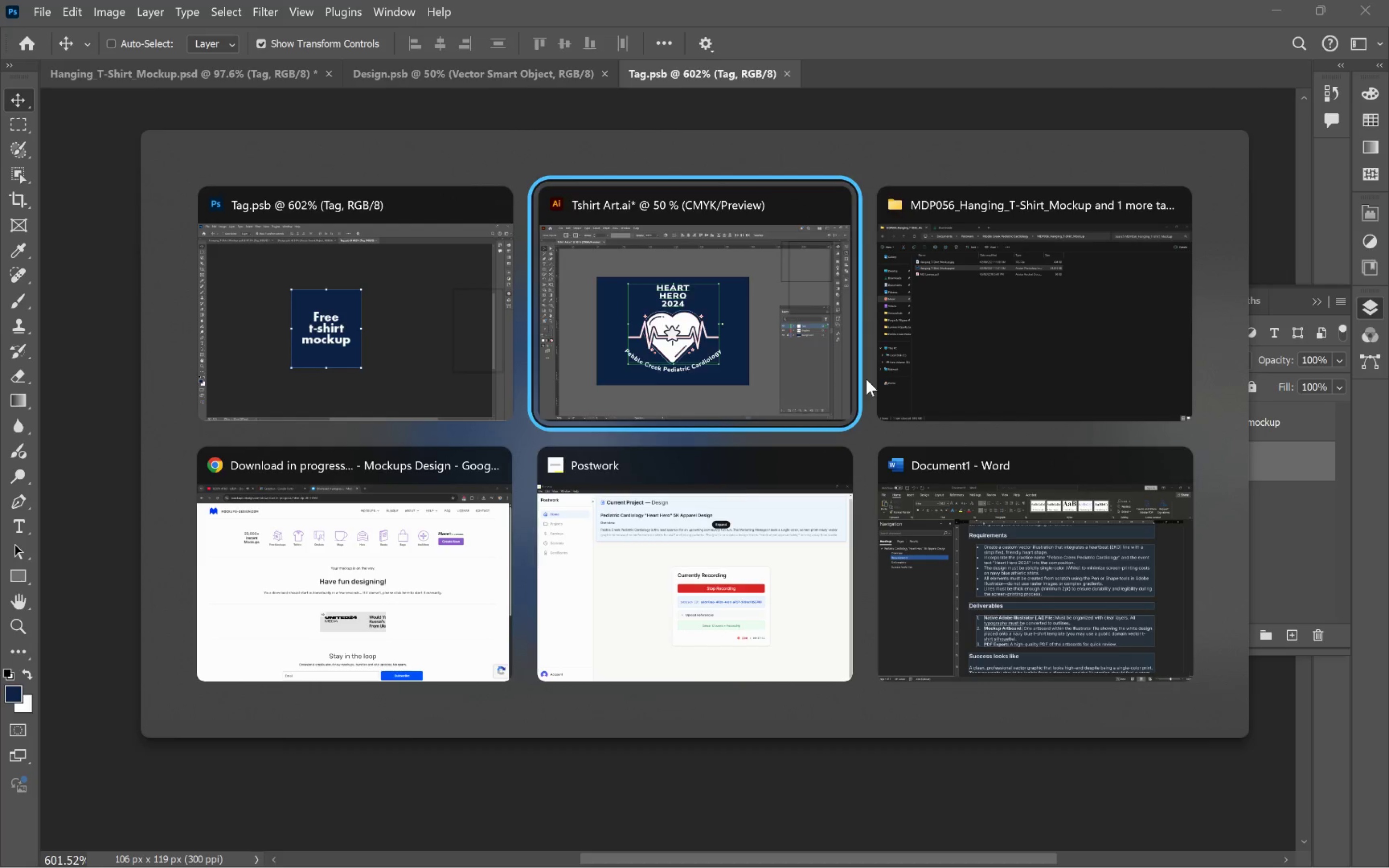 
left_click_drag(start_coordinate=[603, 486], to_coordinate=[596, 461])
 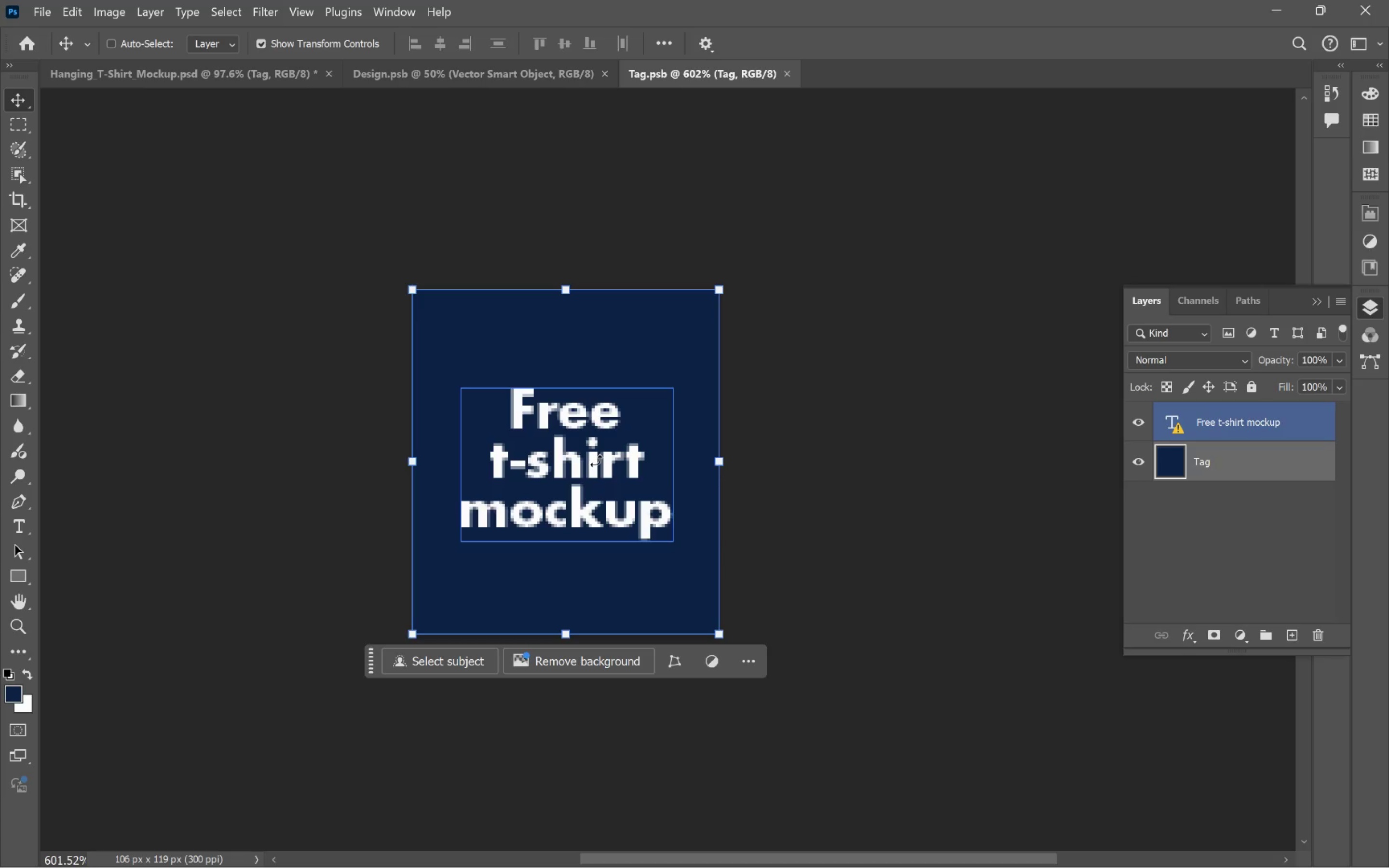 
key(Alt+AltLeft)
 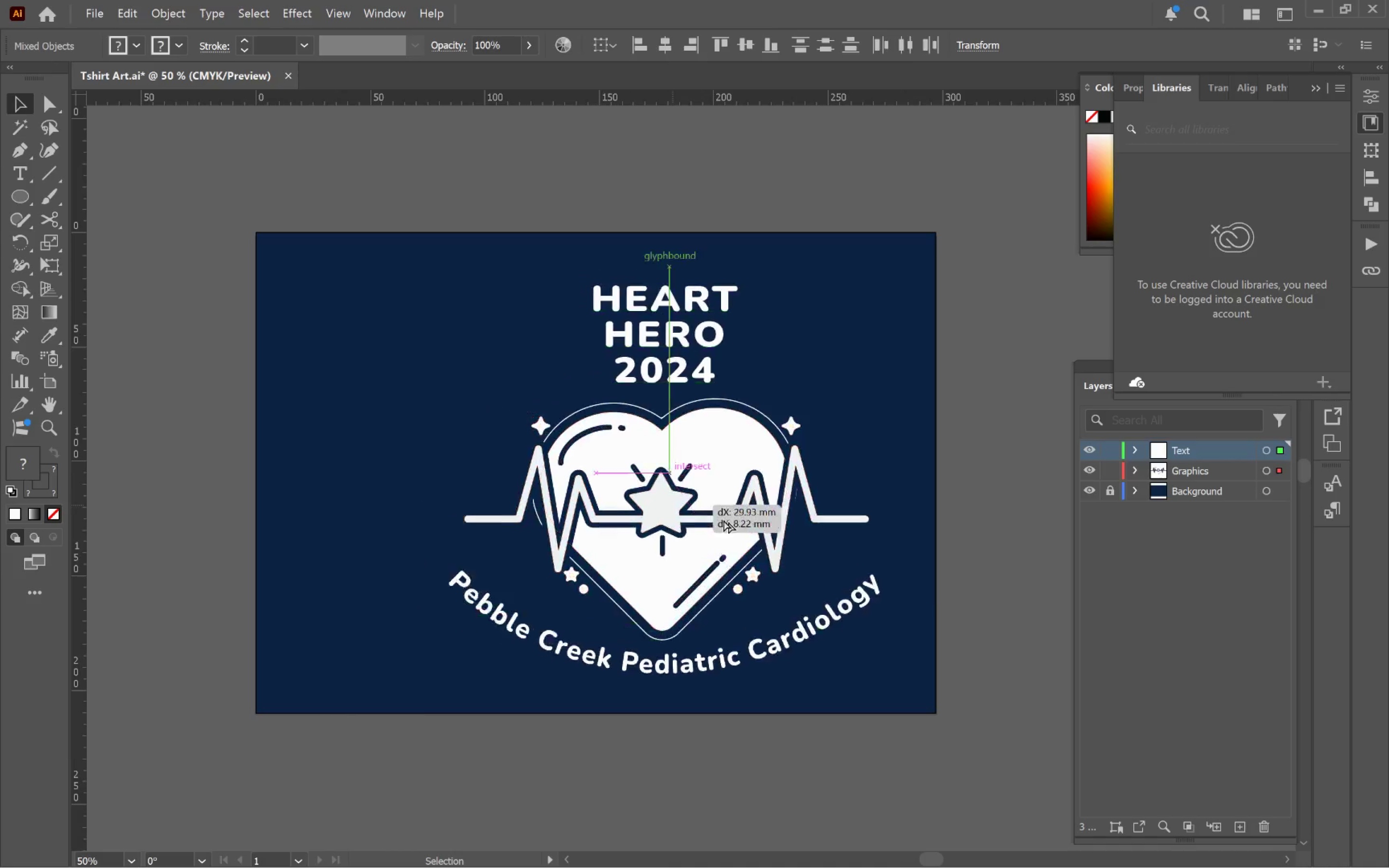 
key(Alt+Tab)
 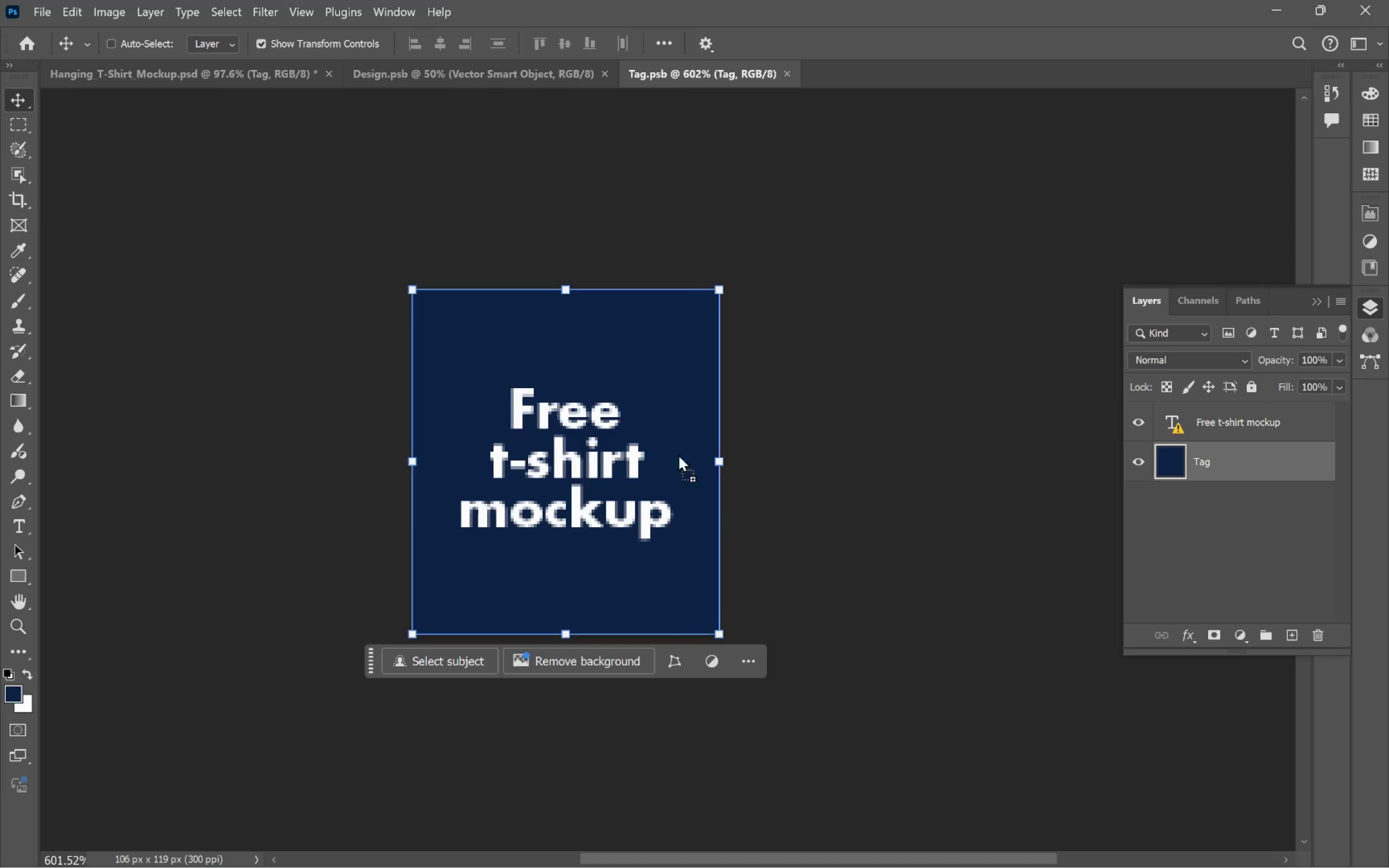 
hold_key(key=ShiftLeft, duration=1.62)
 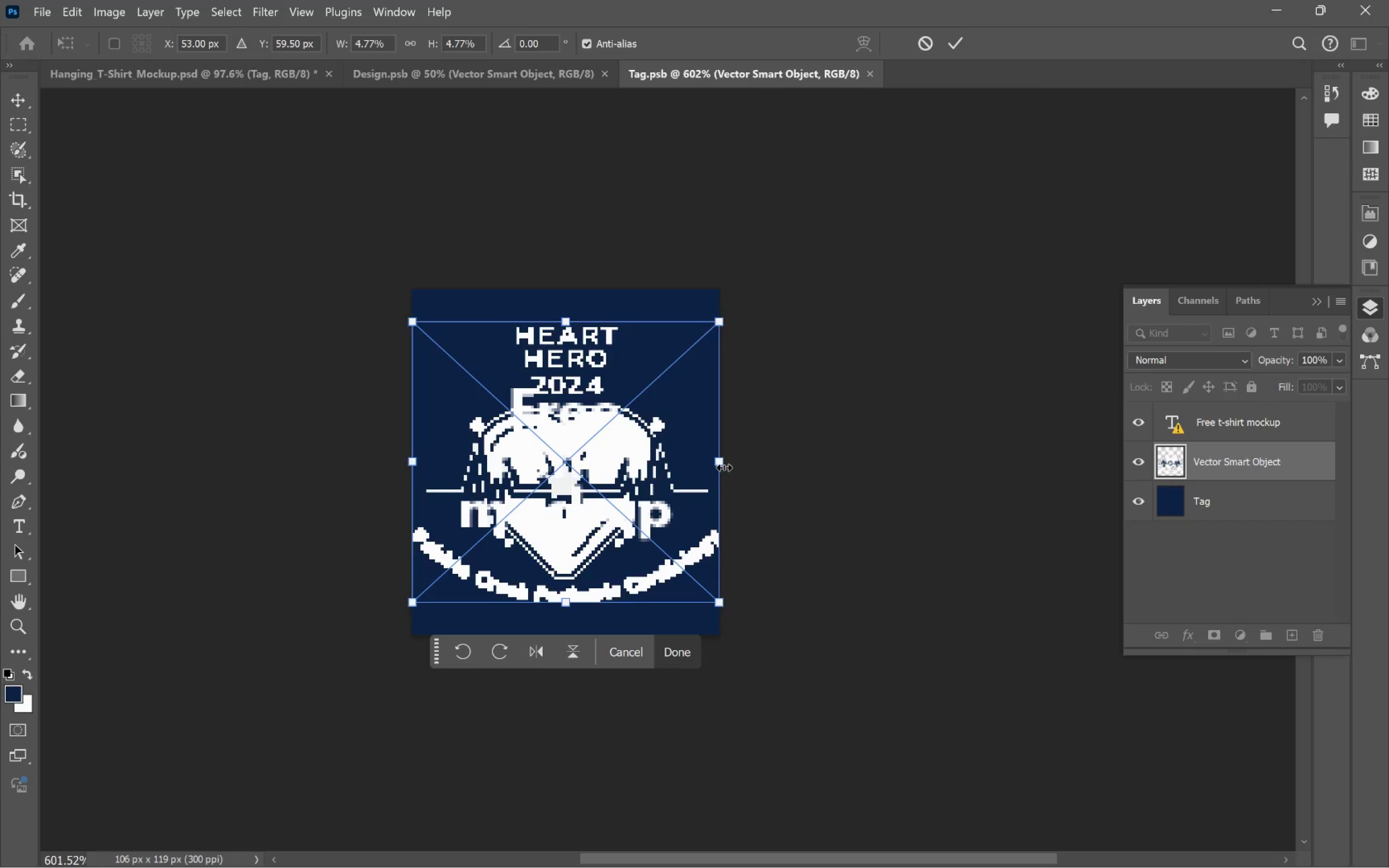 
hold_key(key=AltLeft, duration=1.08)
left_click_drag(start_coordinate=[724, 467], to_coordinate=[675, 467])
 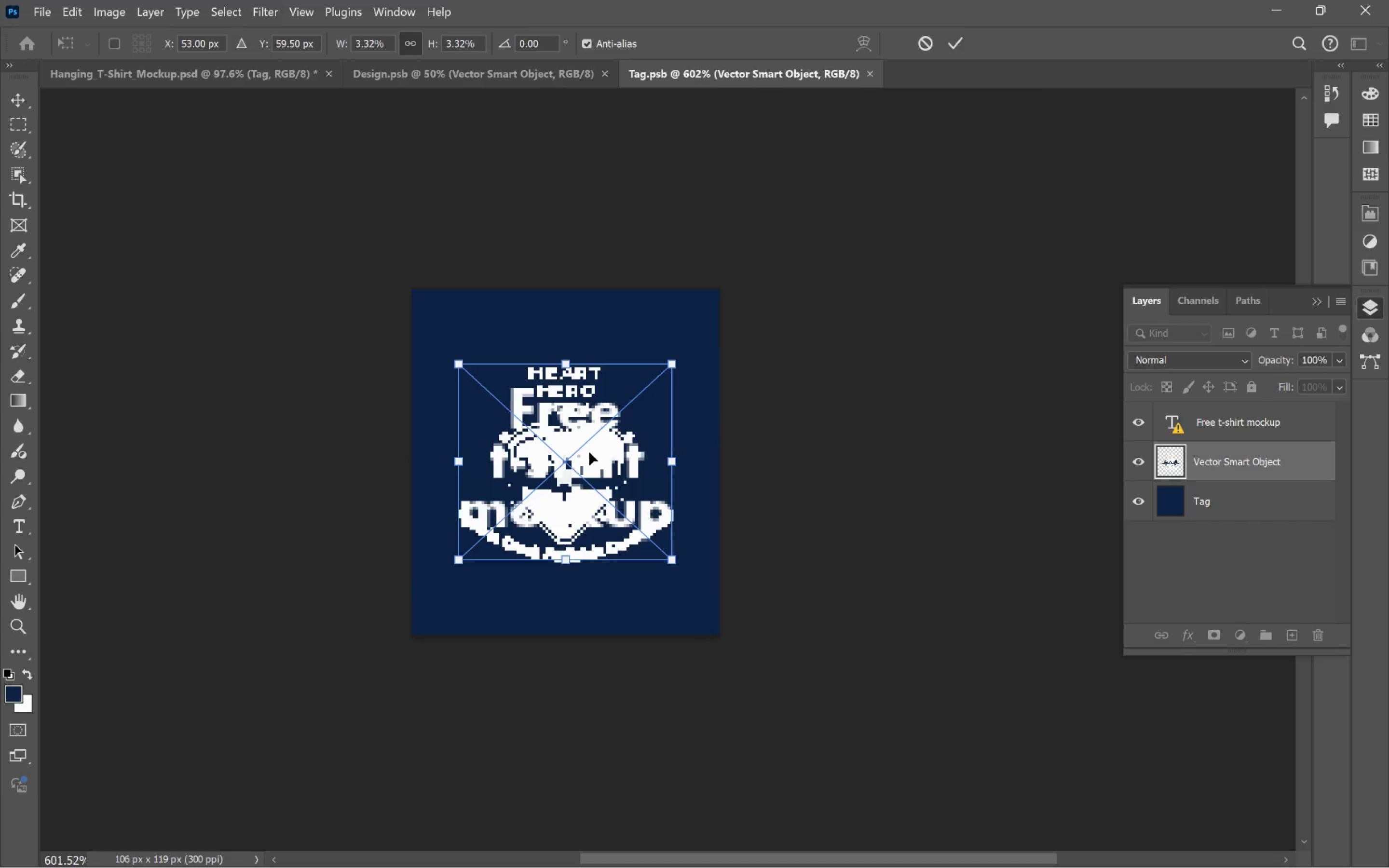 
double_click([589, 452])
 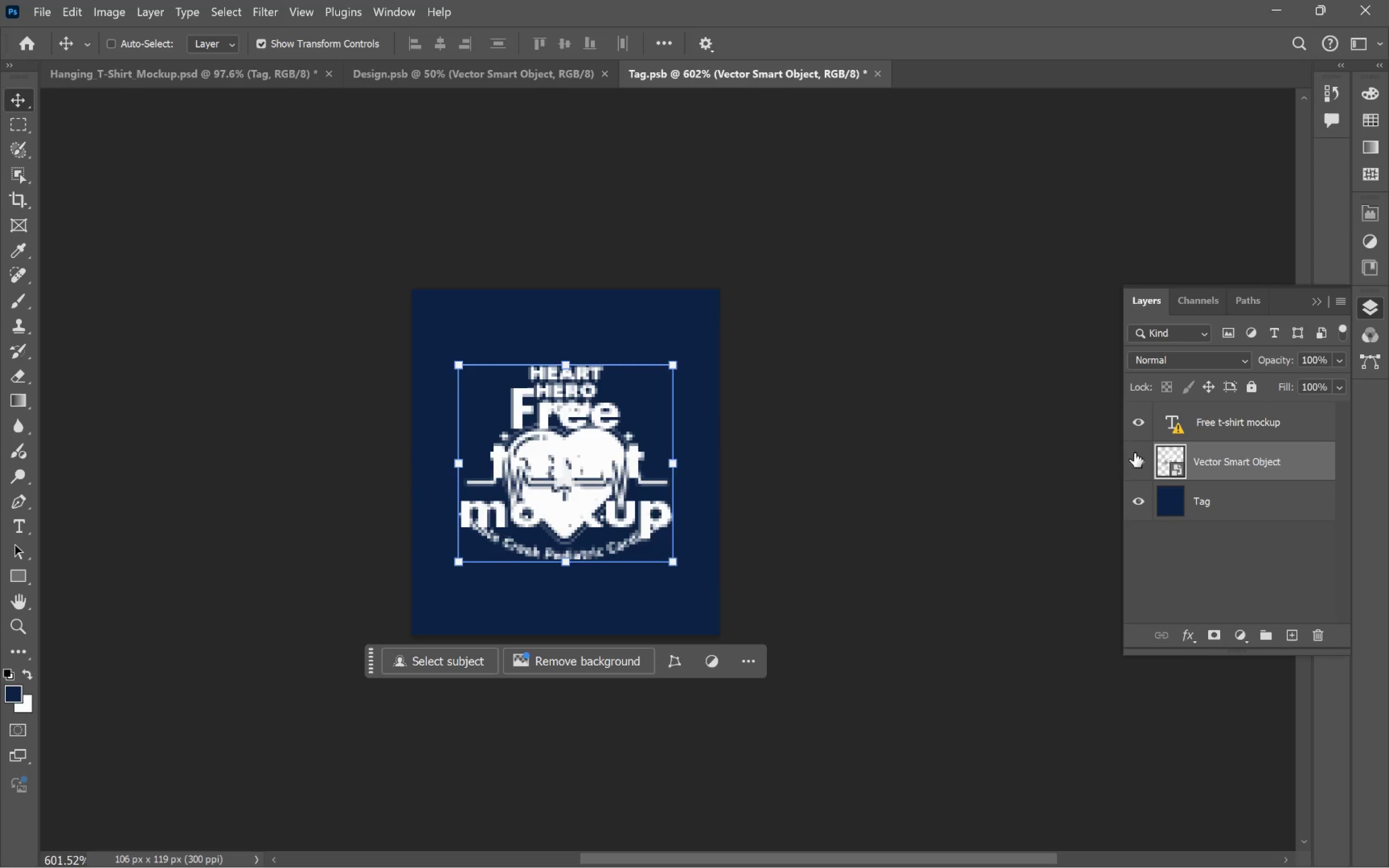 
left_click([1138, 420])
 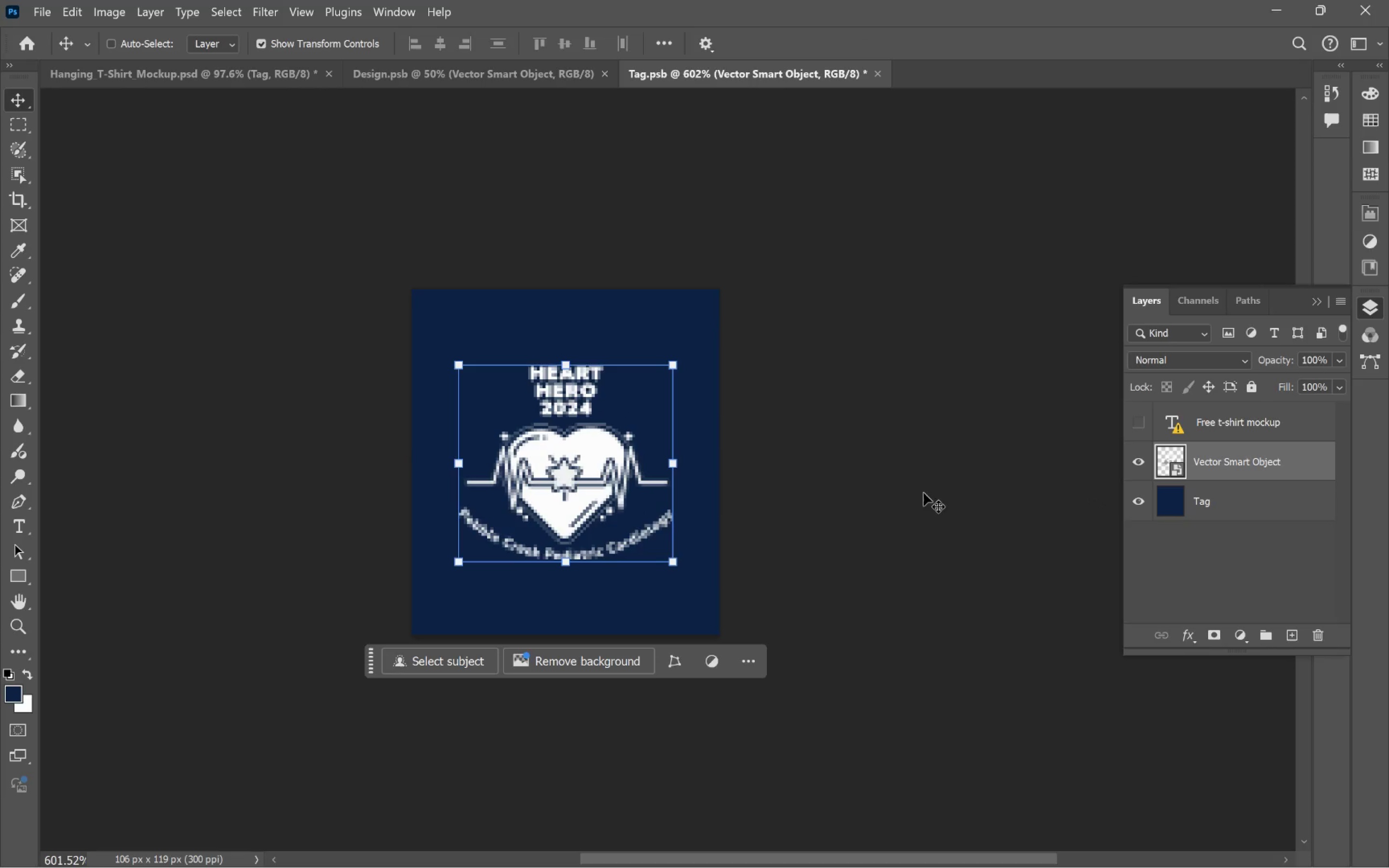 
key(Control+S)
 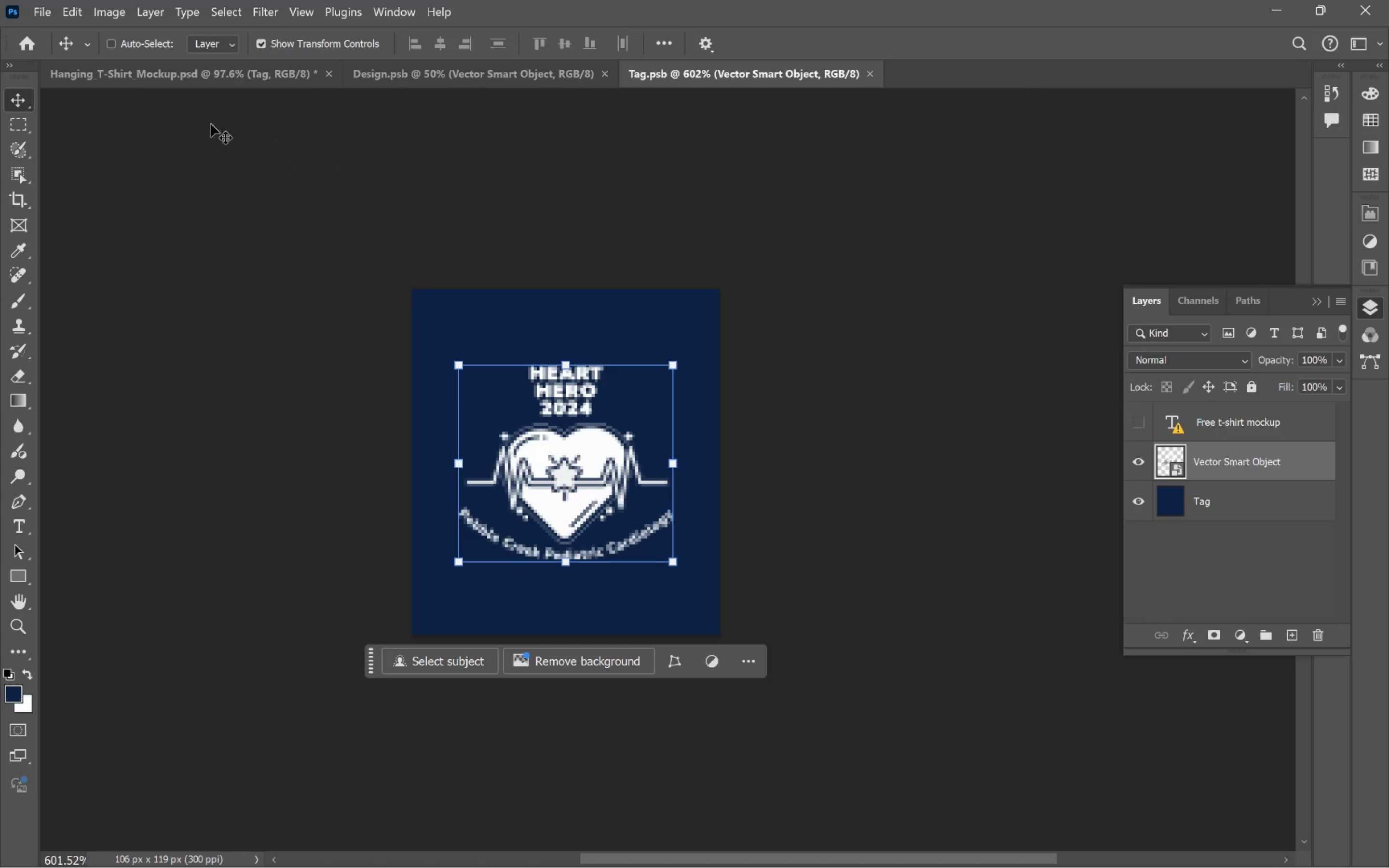 
left_click([171, 68])
 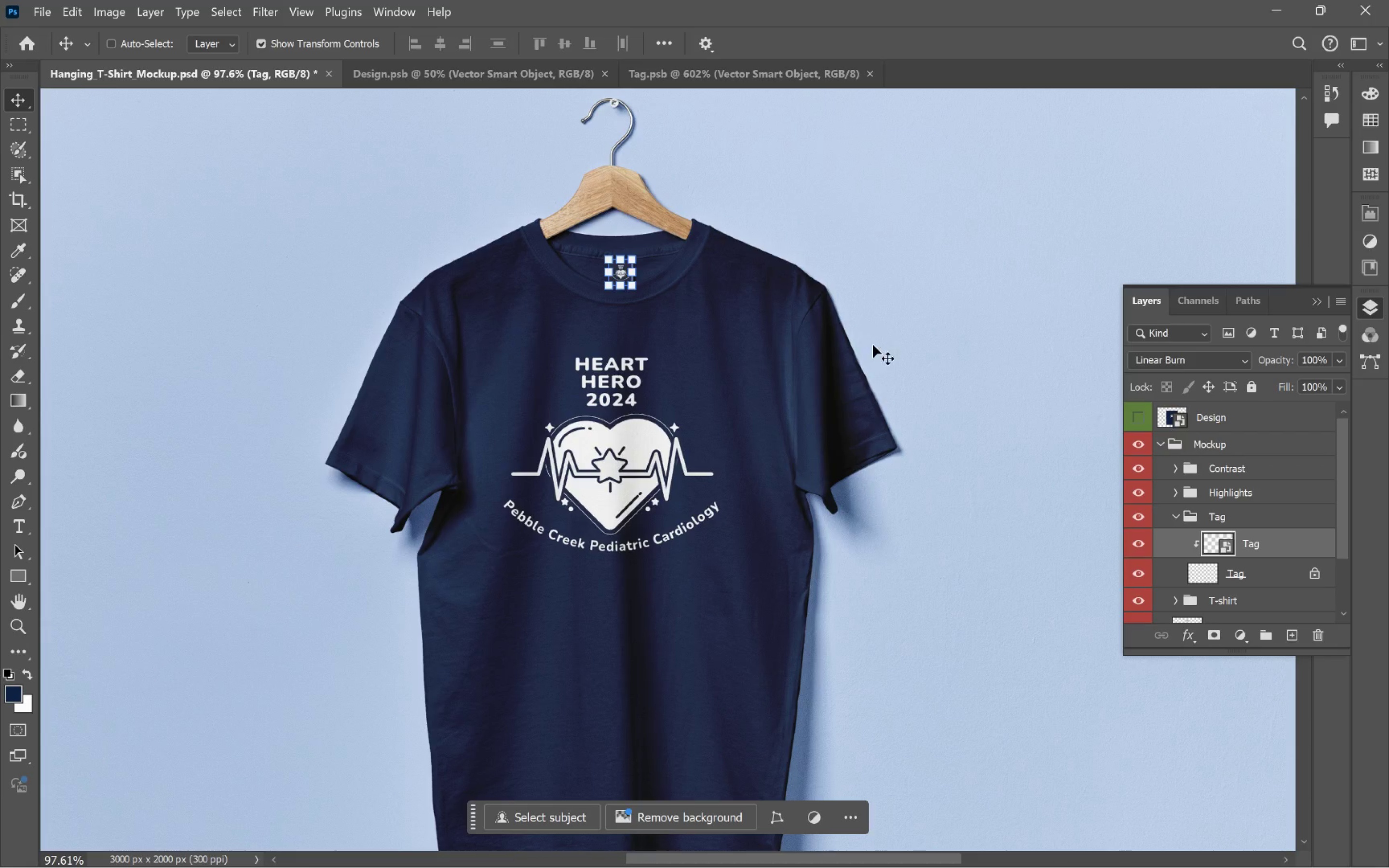 
hold_key(key=AltLeft, duration=0.73)
 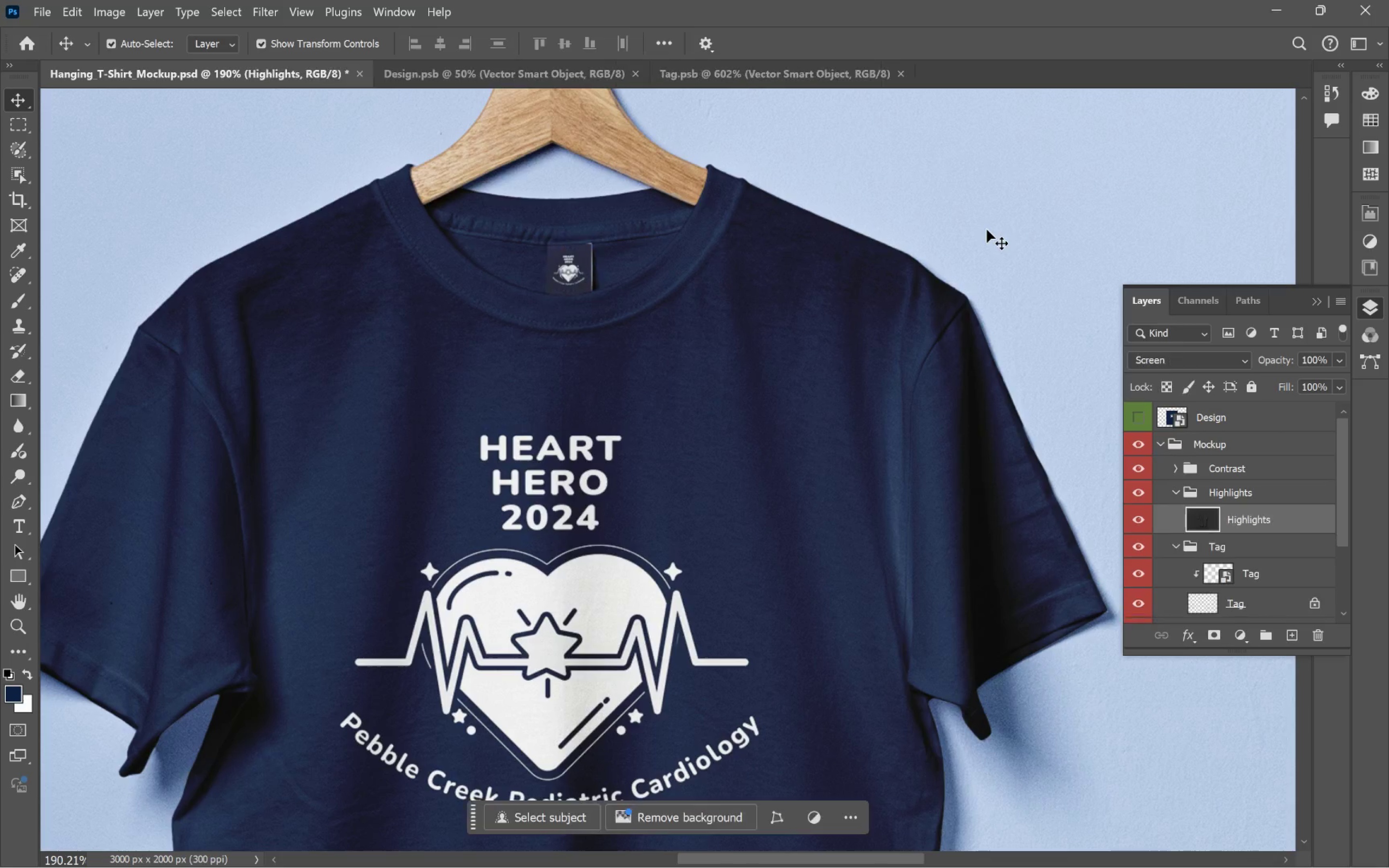 
hold_key(key=ControlLeft, duration=0.33)
left_click([987, 230])
 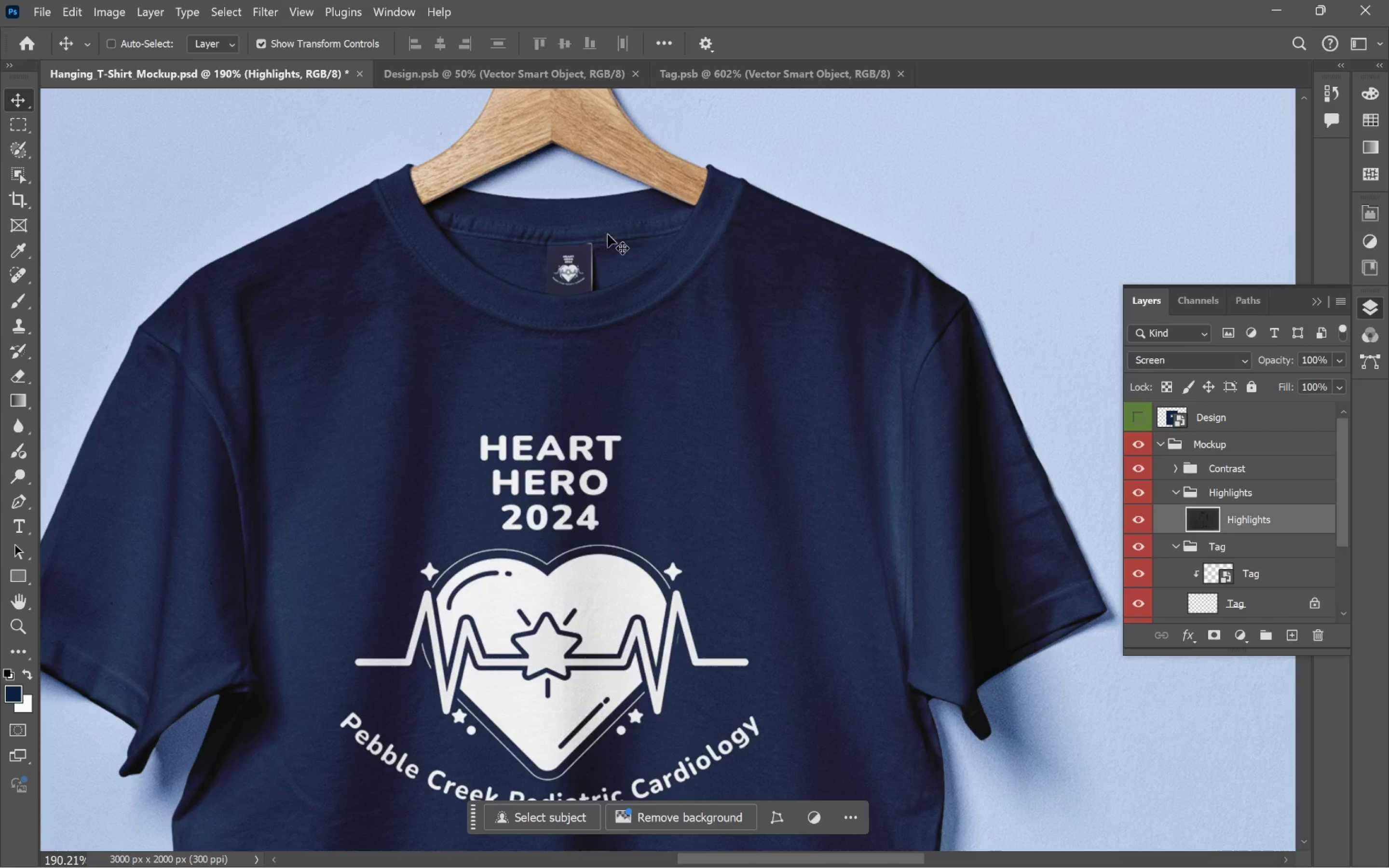 
scroll: coordinate [755, 314], scroll_direction: up, amount: 7.0
 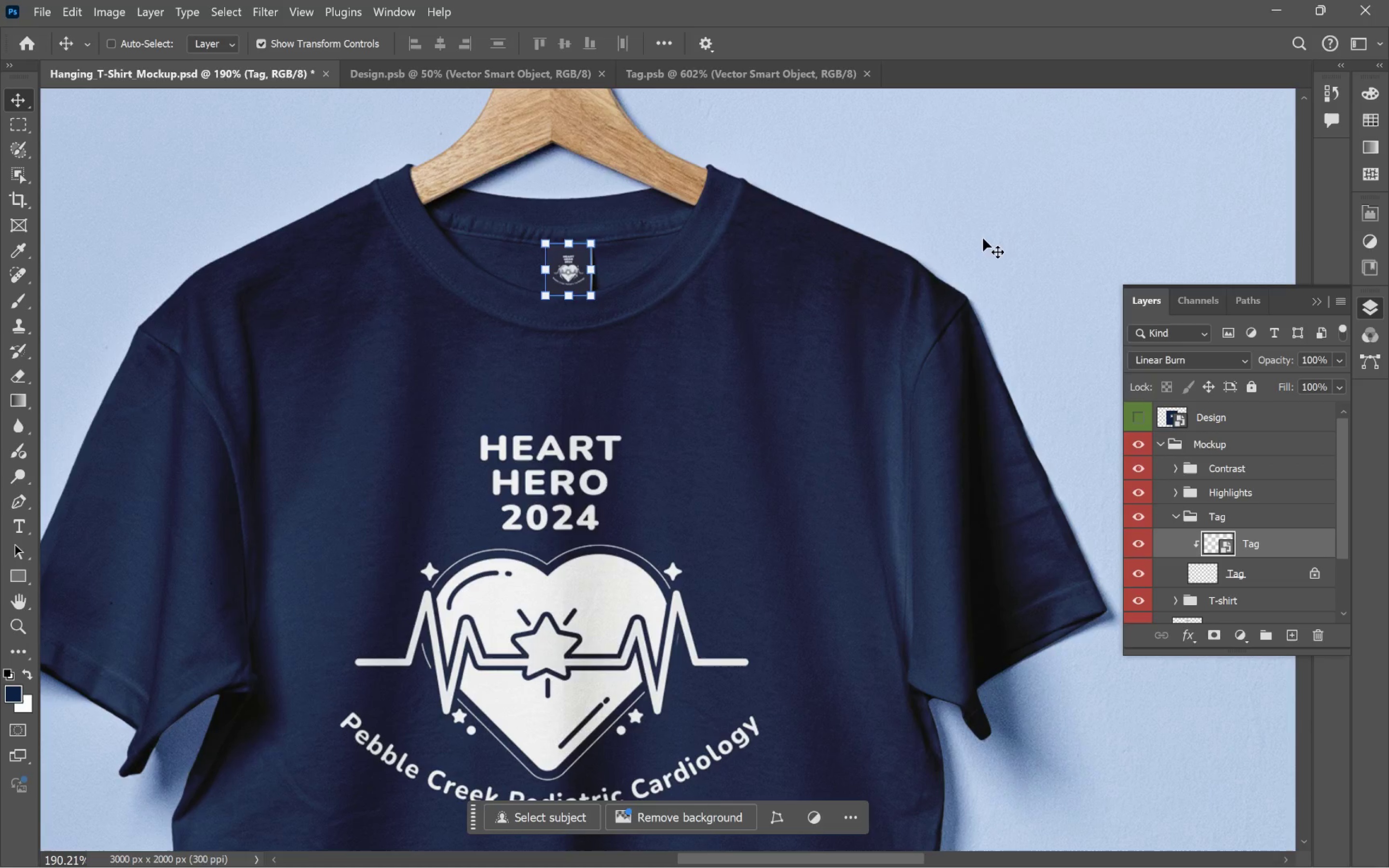 
hold_key(key=AltLeft, duration=2.14)
scroll: coordinate [625, 294], scroll_direction: up, amount: 8.0
 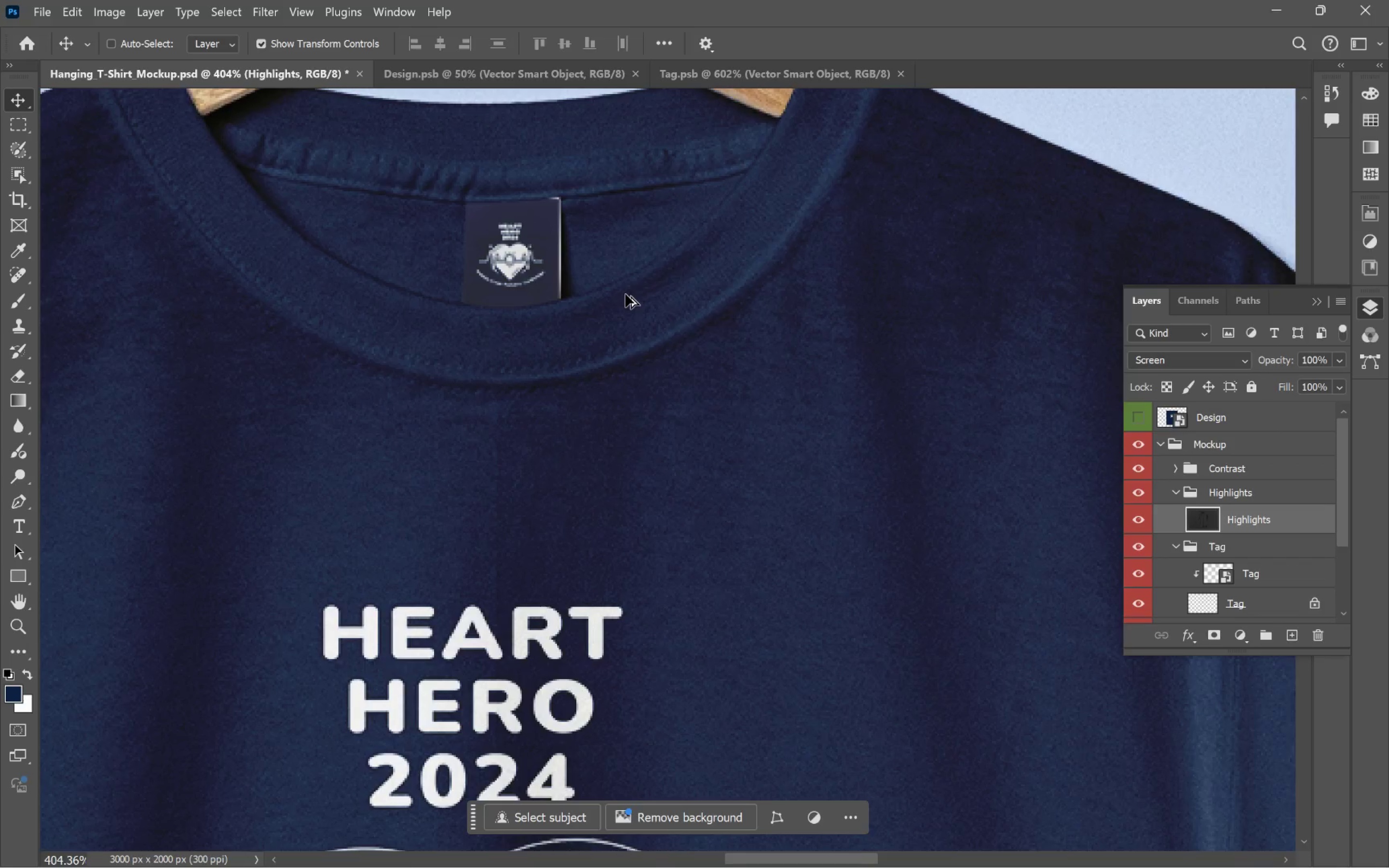 
scroll: coordinate [628, 290], scroll_direction: down, amount: 14.0
 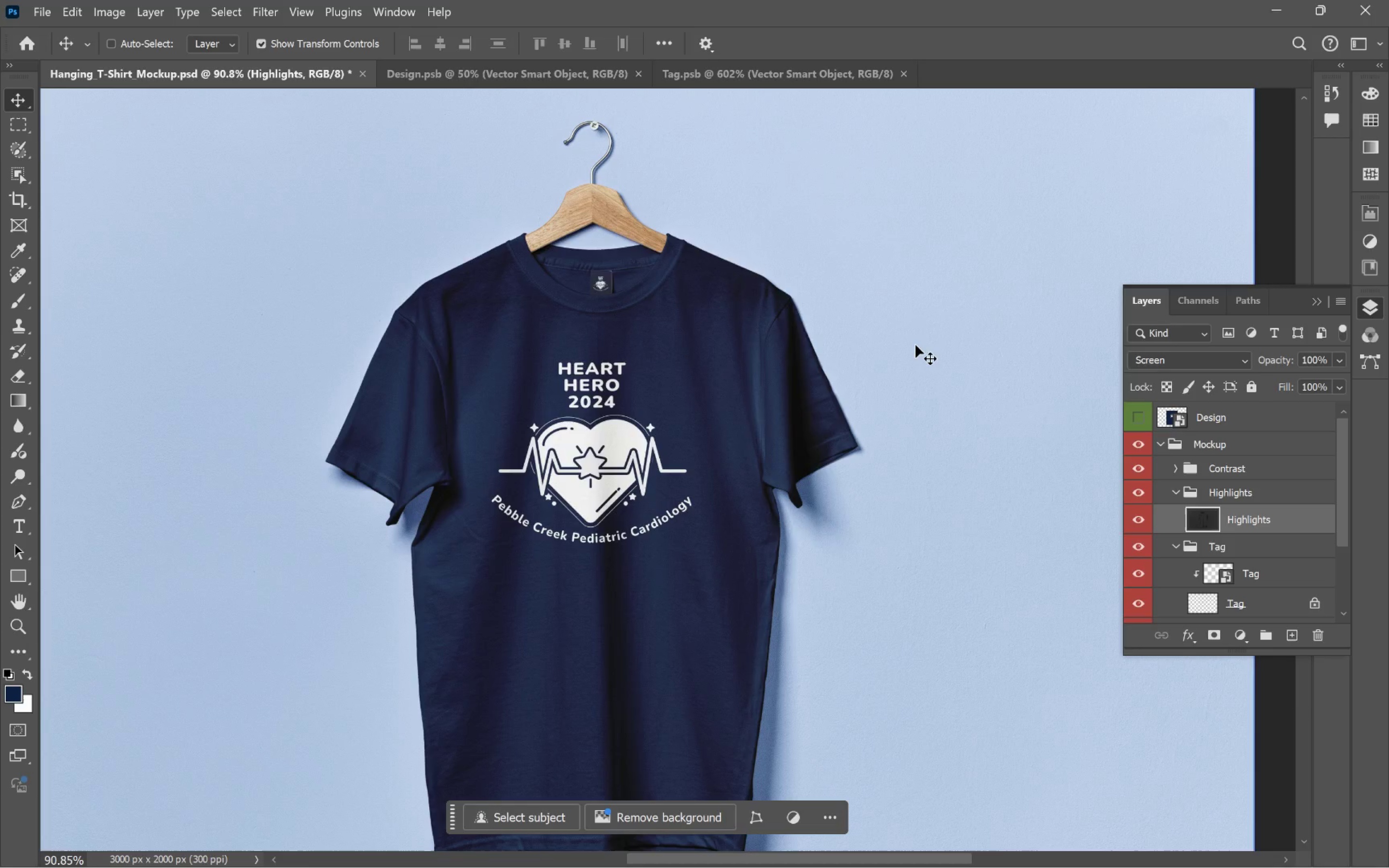 
hold_key(key=AltLeft, duration=0.38)
 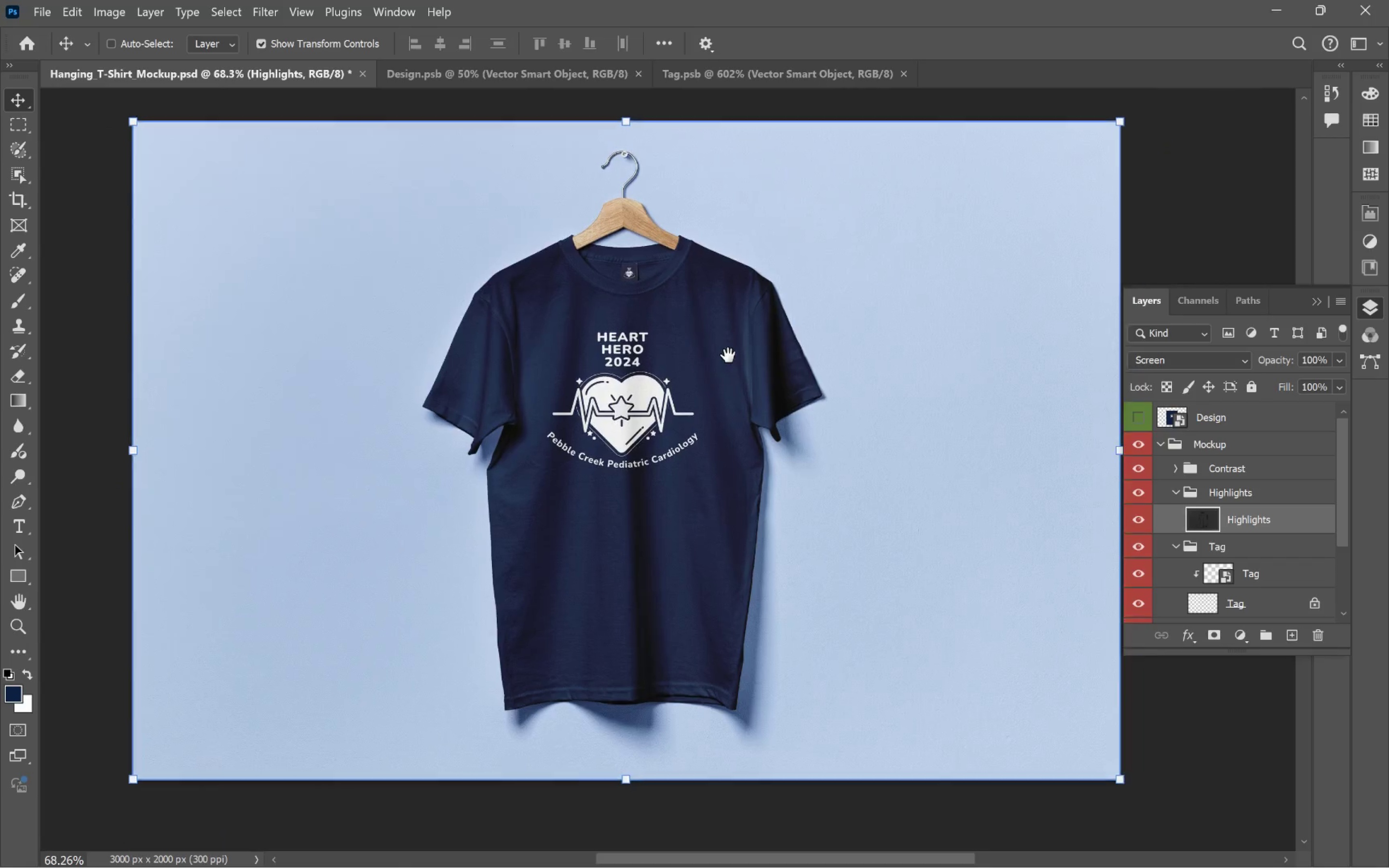 
hold_key(key=Space, duration=0.81)
 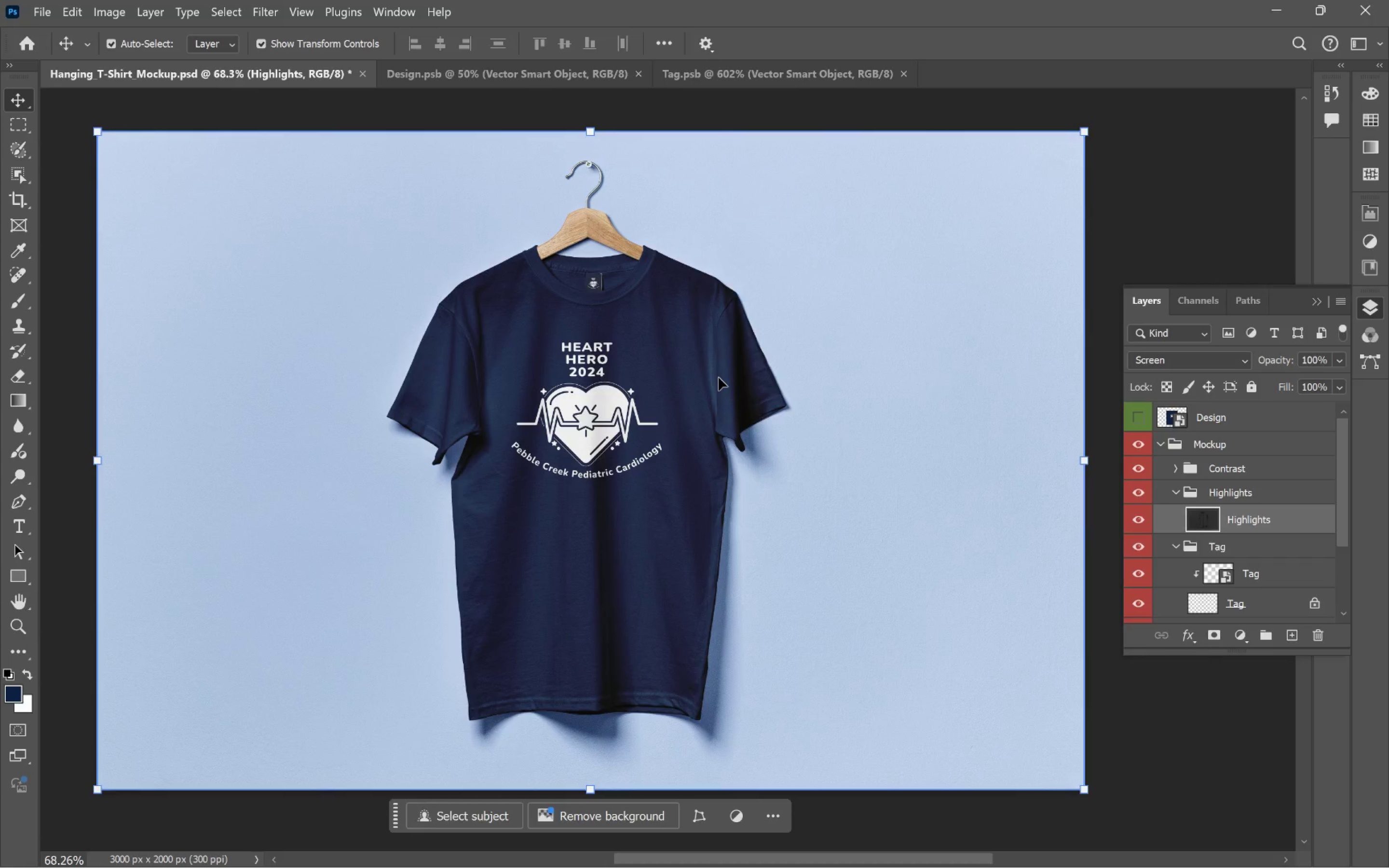 
left_click_drag(start_coordinate=[804, 393], to_coordinate=[719, 378])
 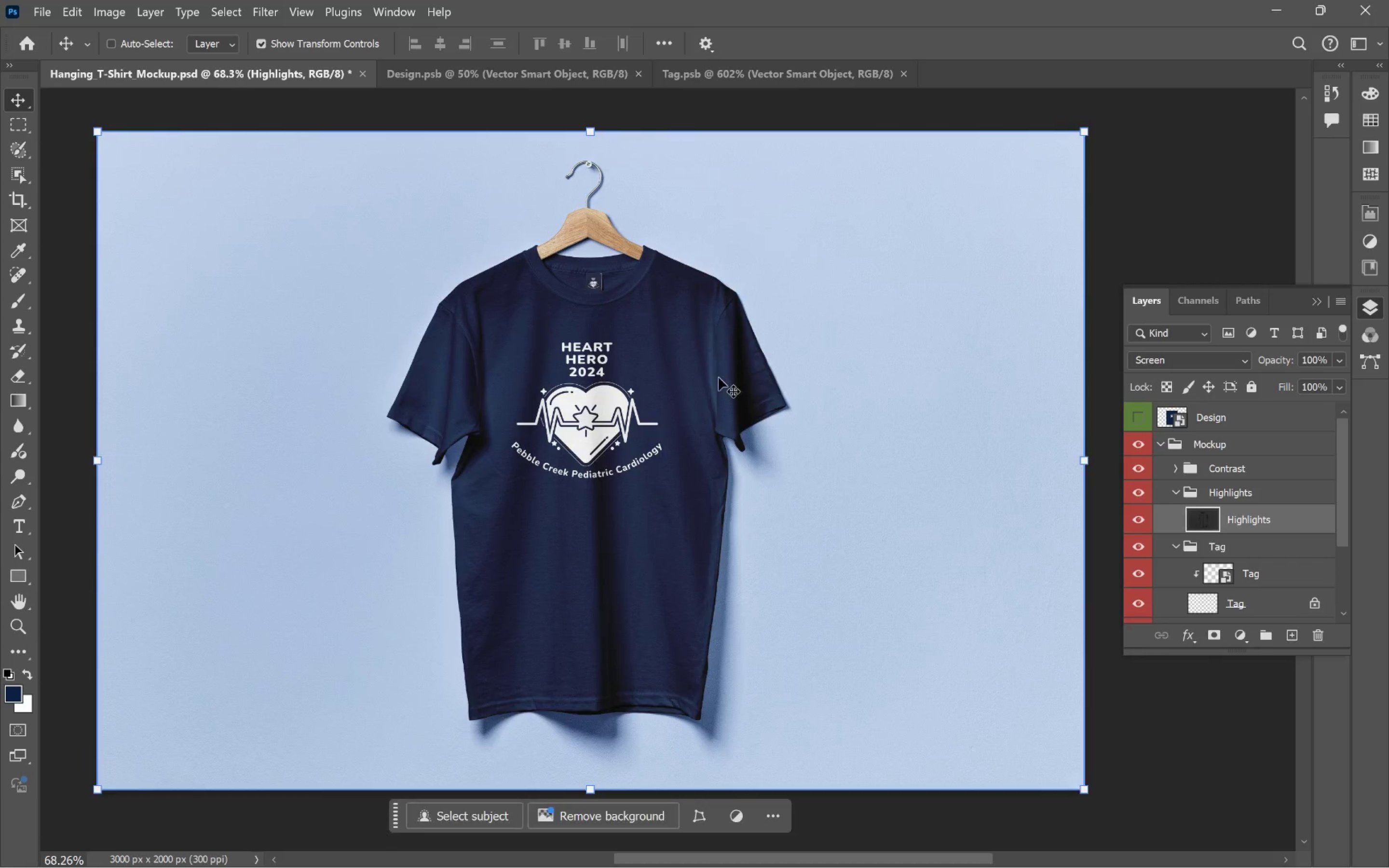 
scroll: coordinate [916, 344], scroll_direction: down, amount: 3.0
 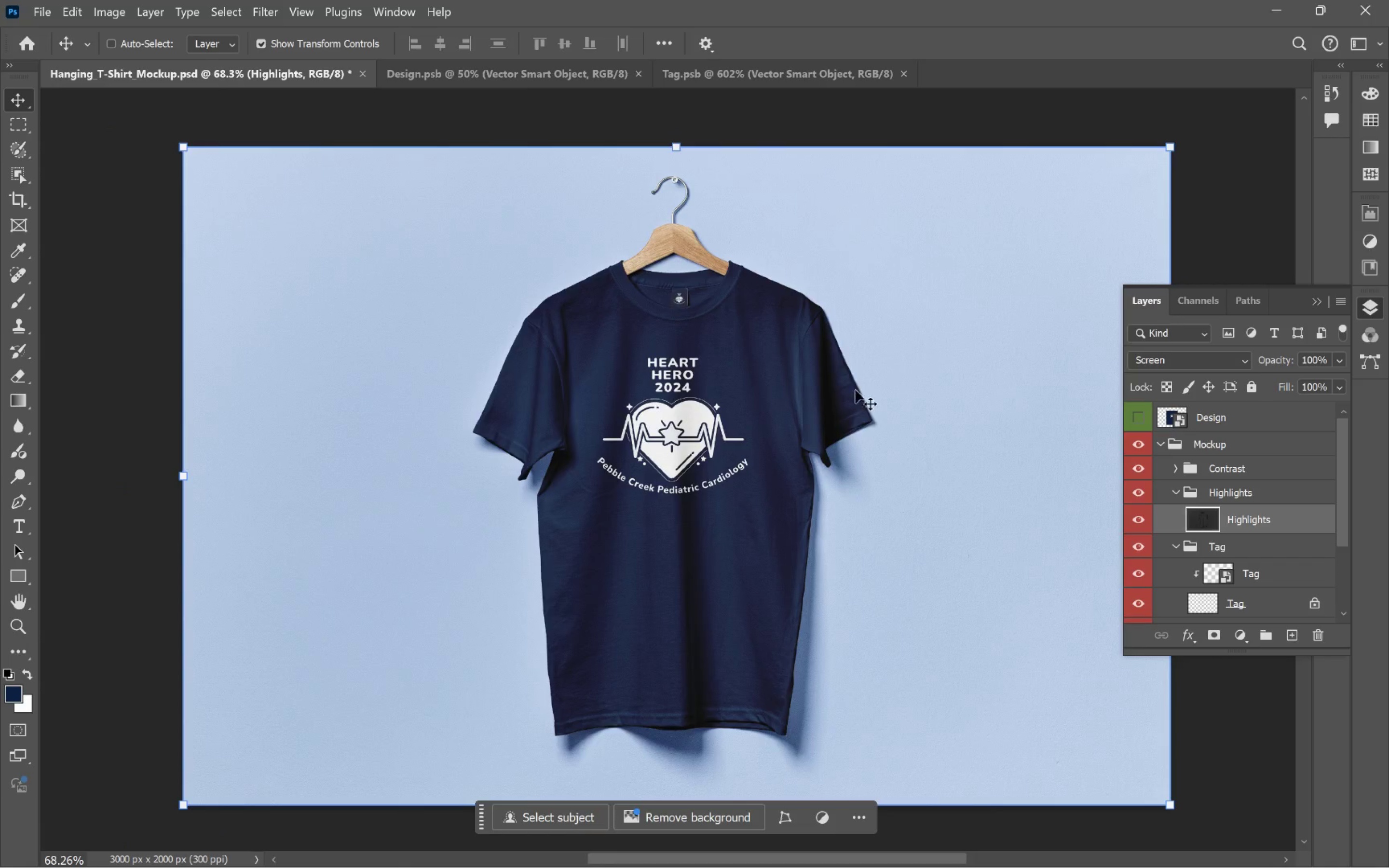 
key(Alt+Control+Shift+W)
 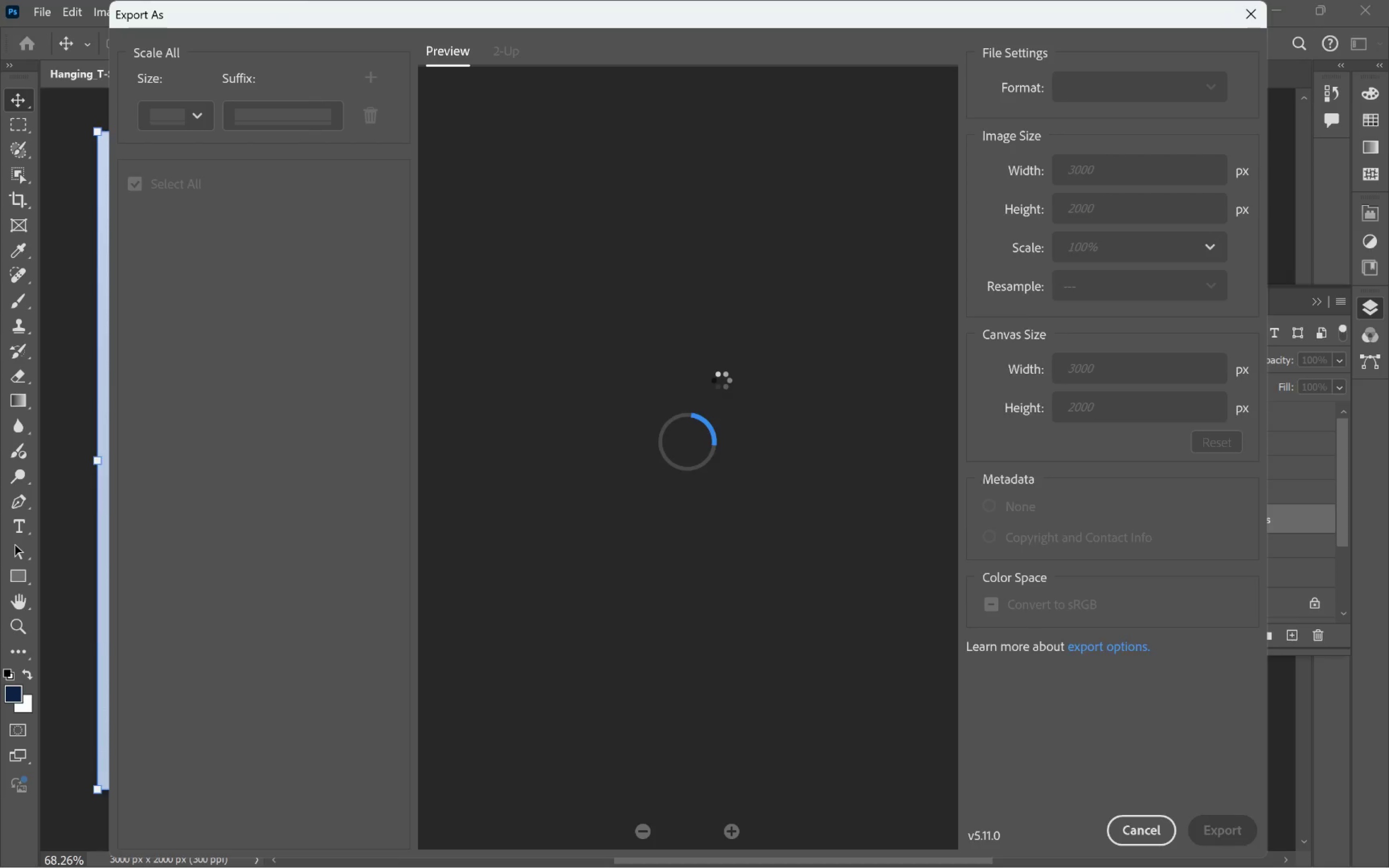 
wait(8.92)
 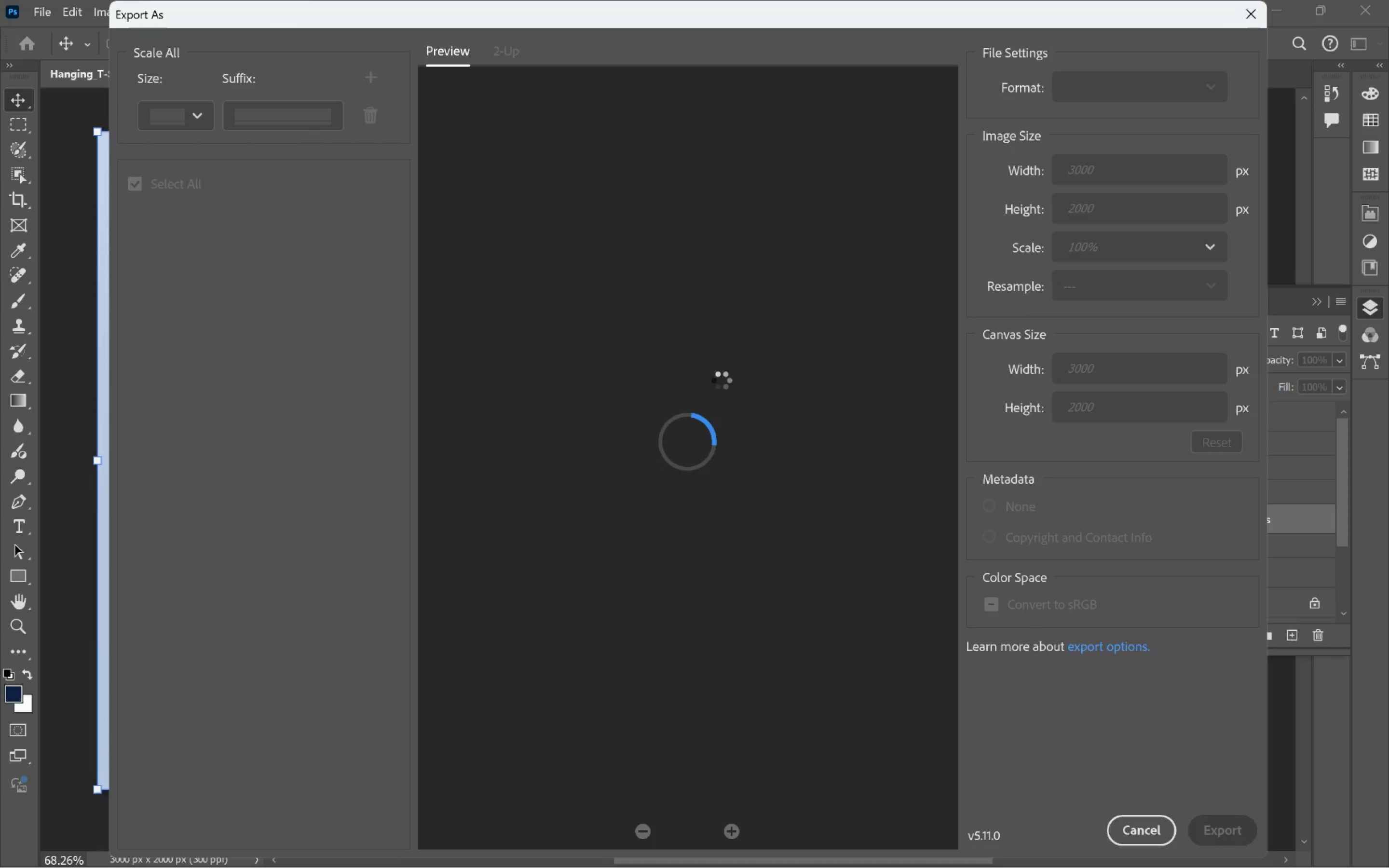 
left_click([1231, 831])
 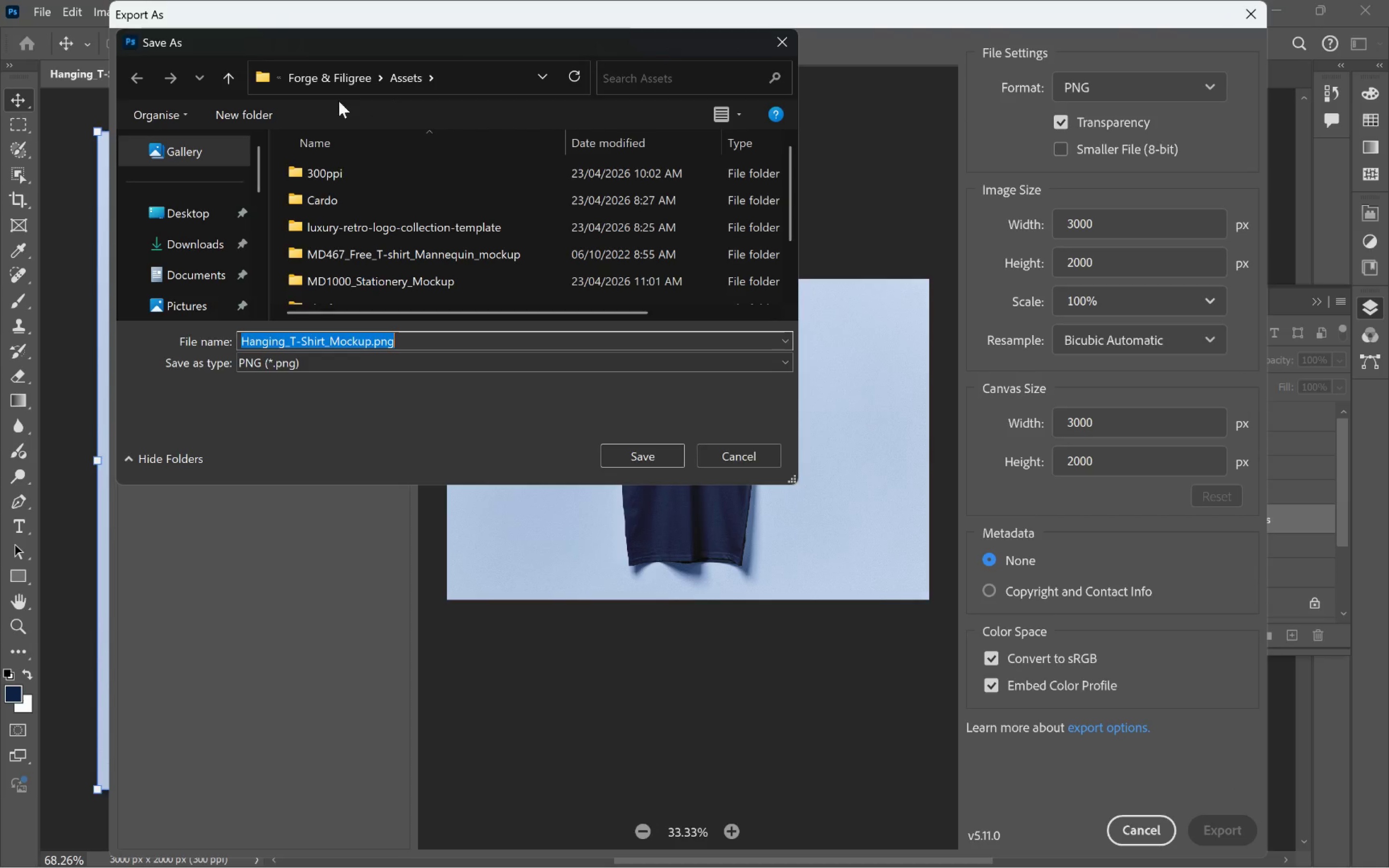 
left_click([309, 79])
 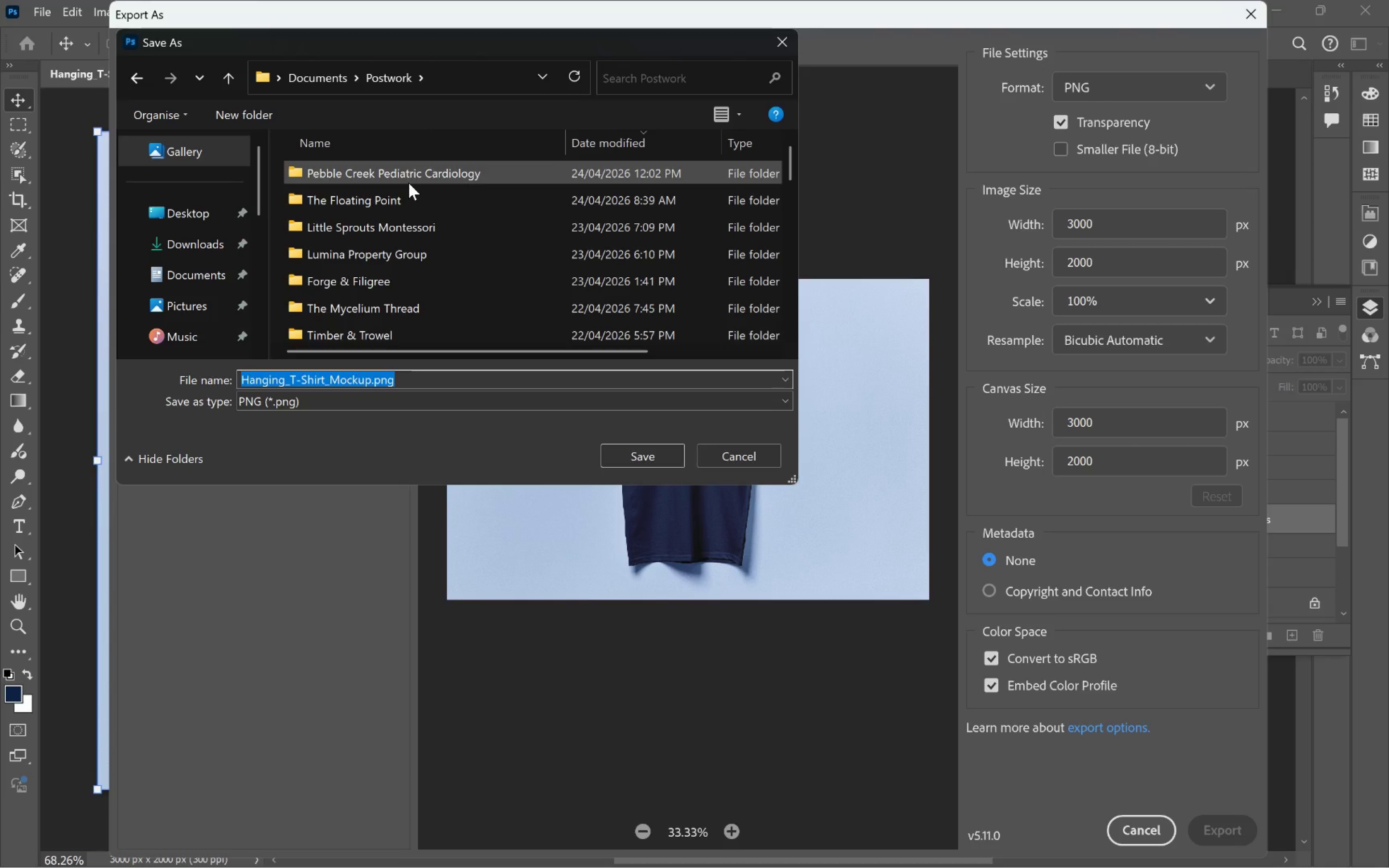 
double_click([409, 182])
 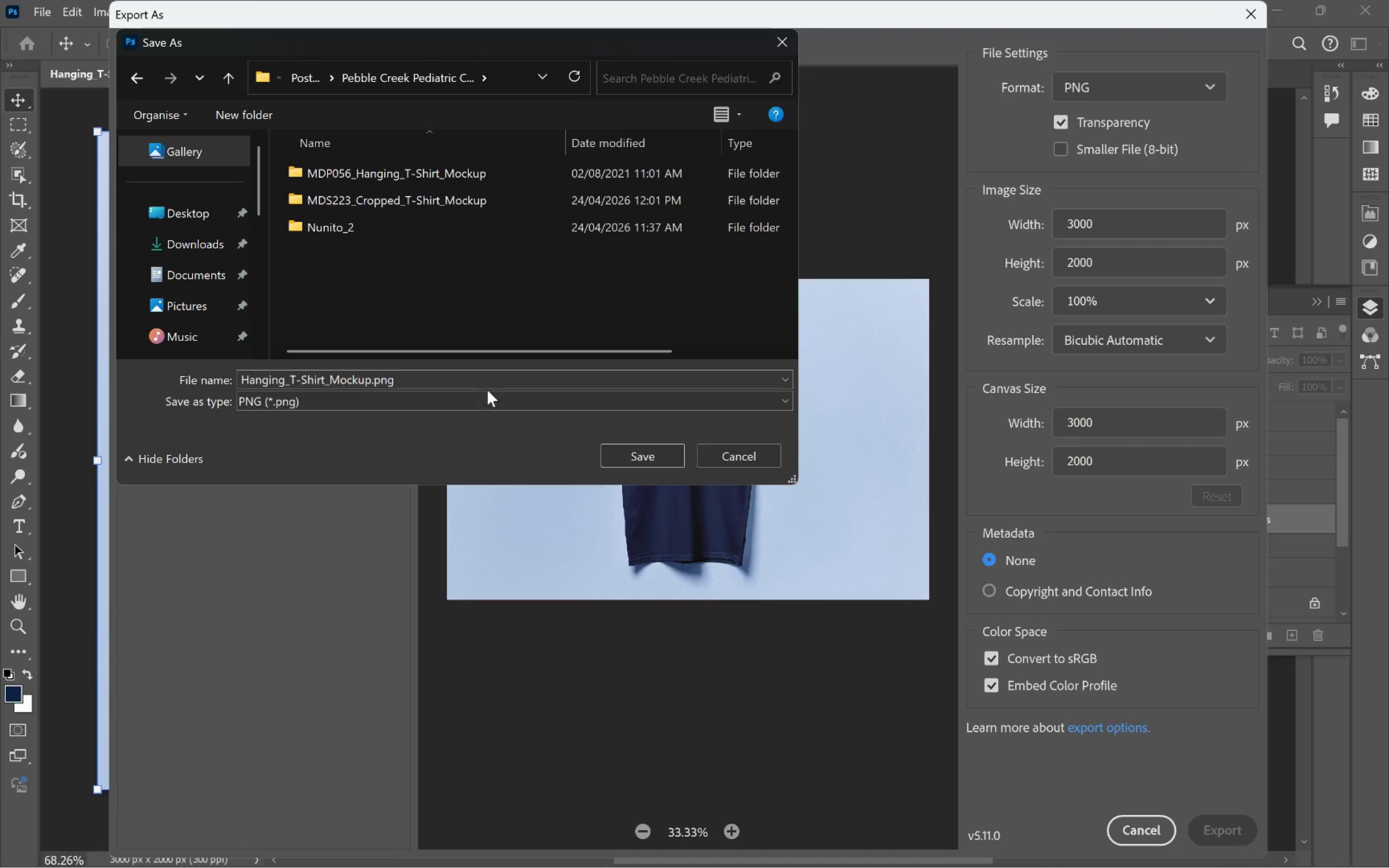 
left_click([644, 456])
 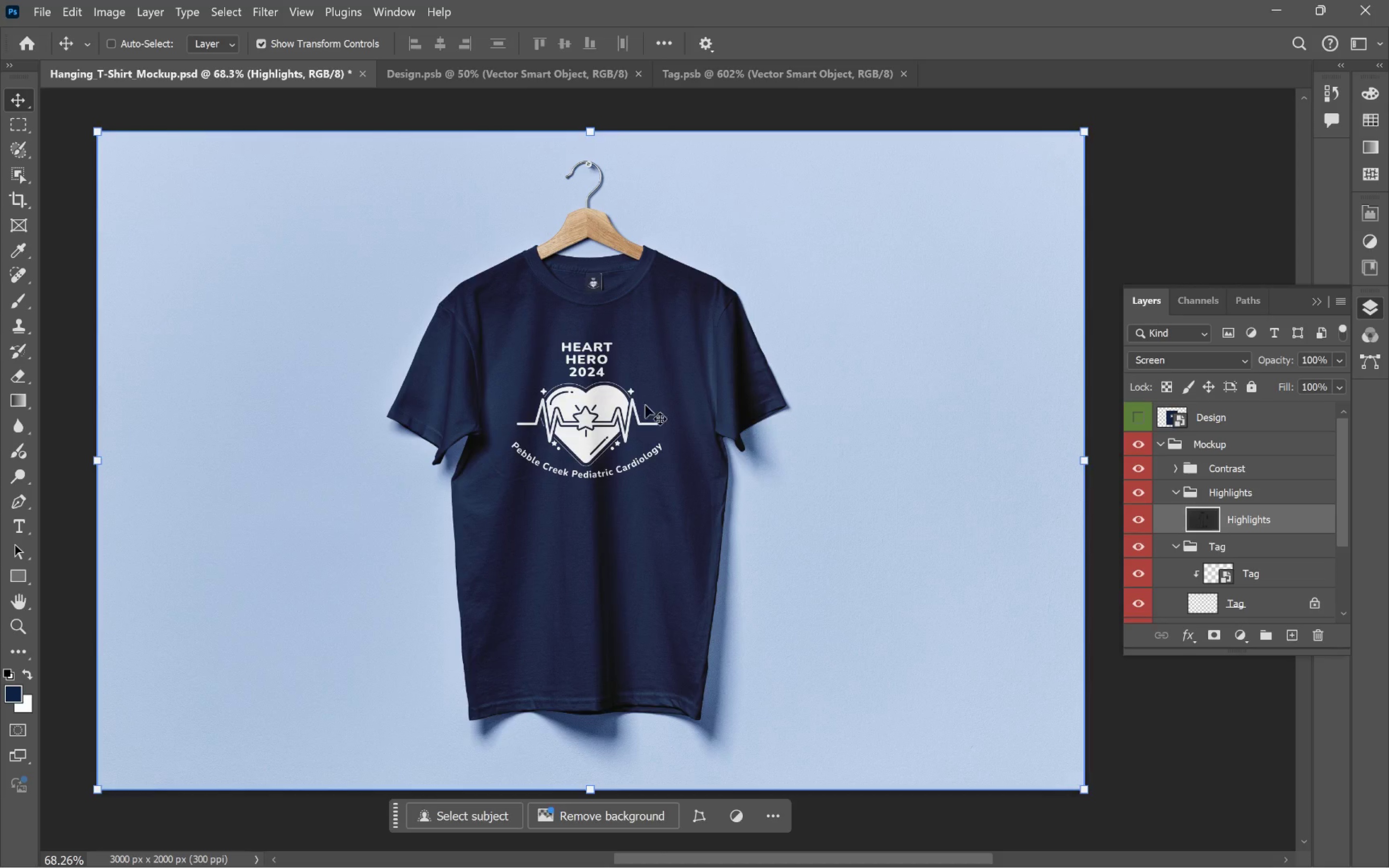 
wait(5.08)
 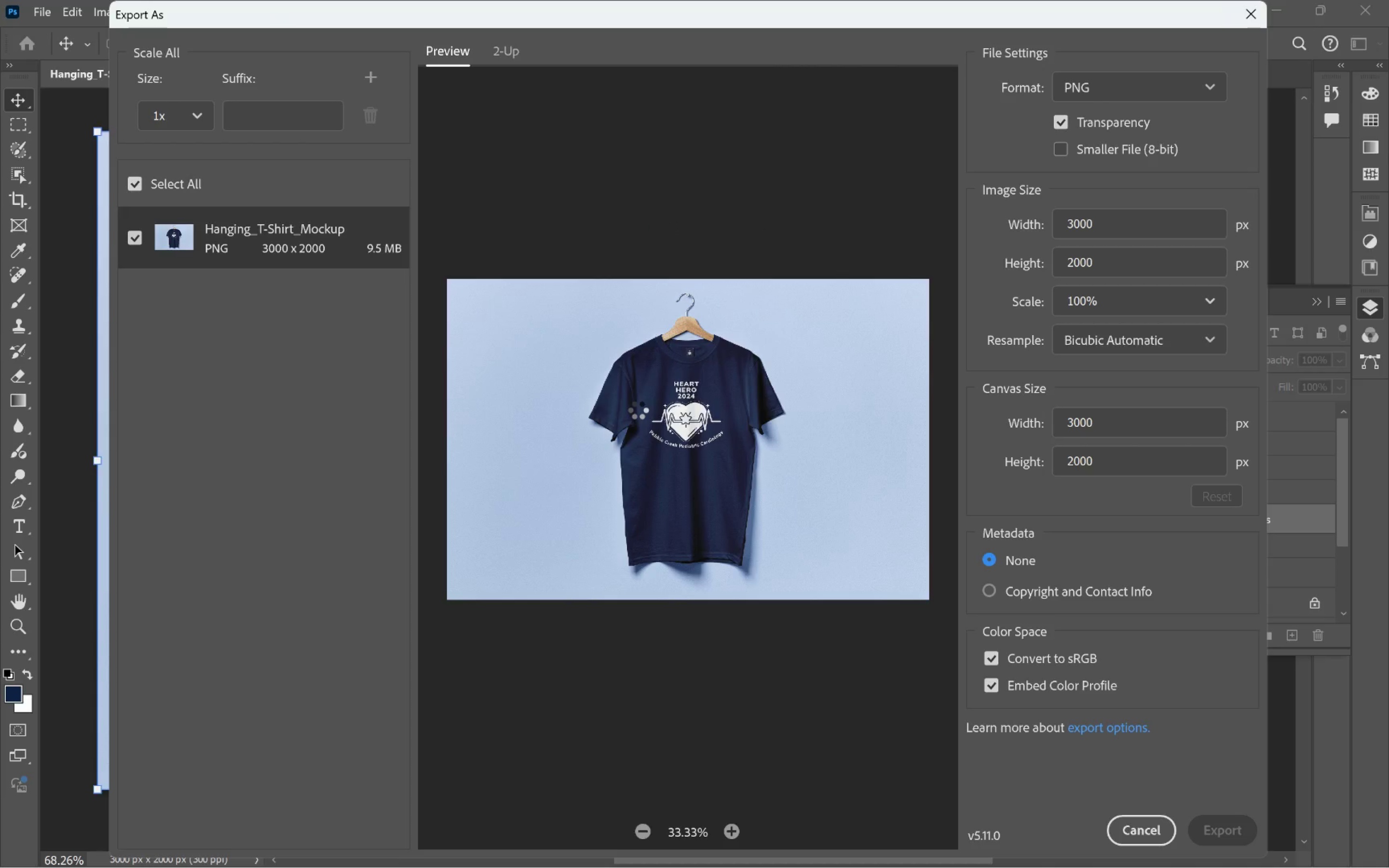 
key(Control+S)
 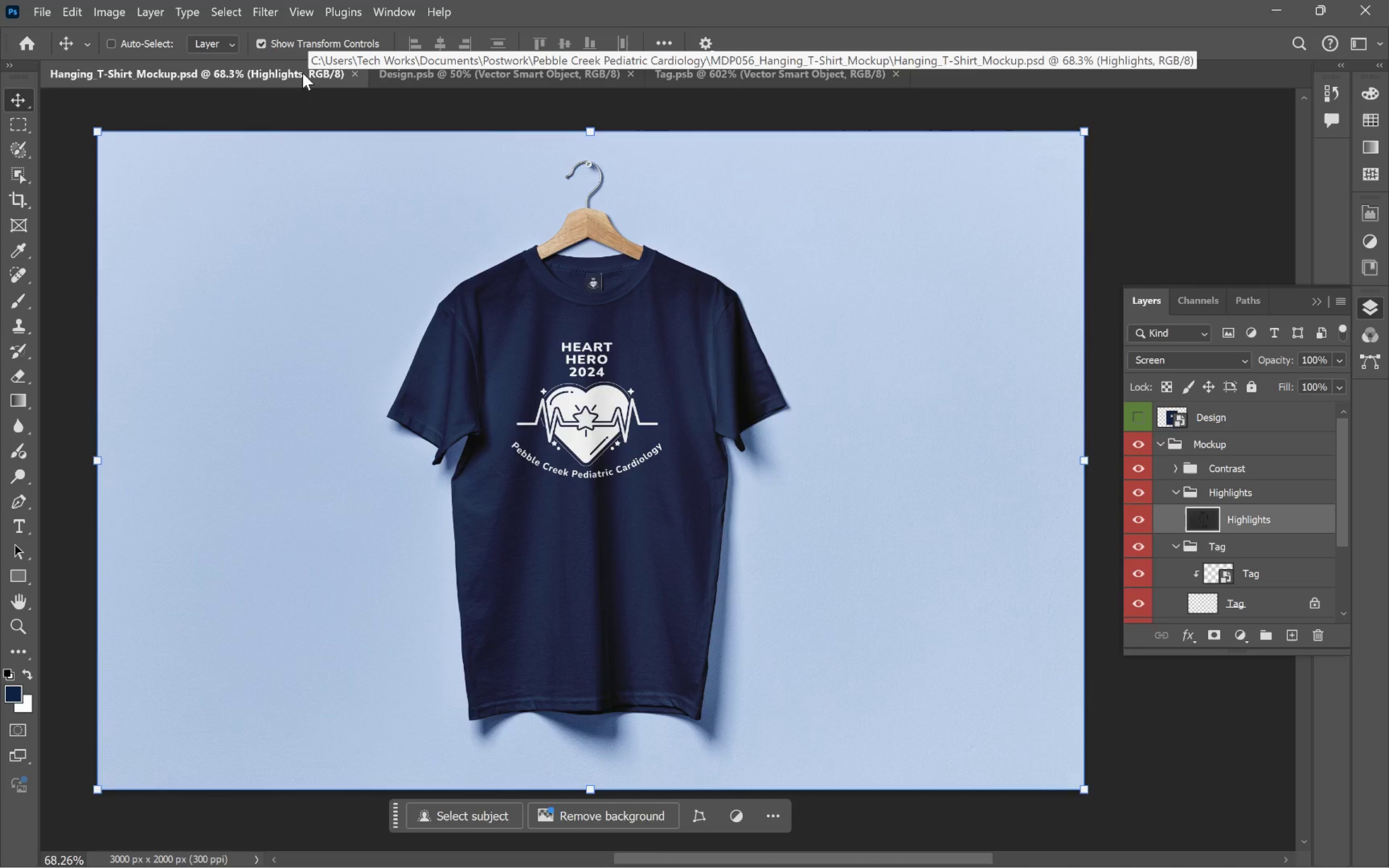 
right_click([275, 72])
 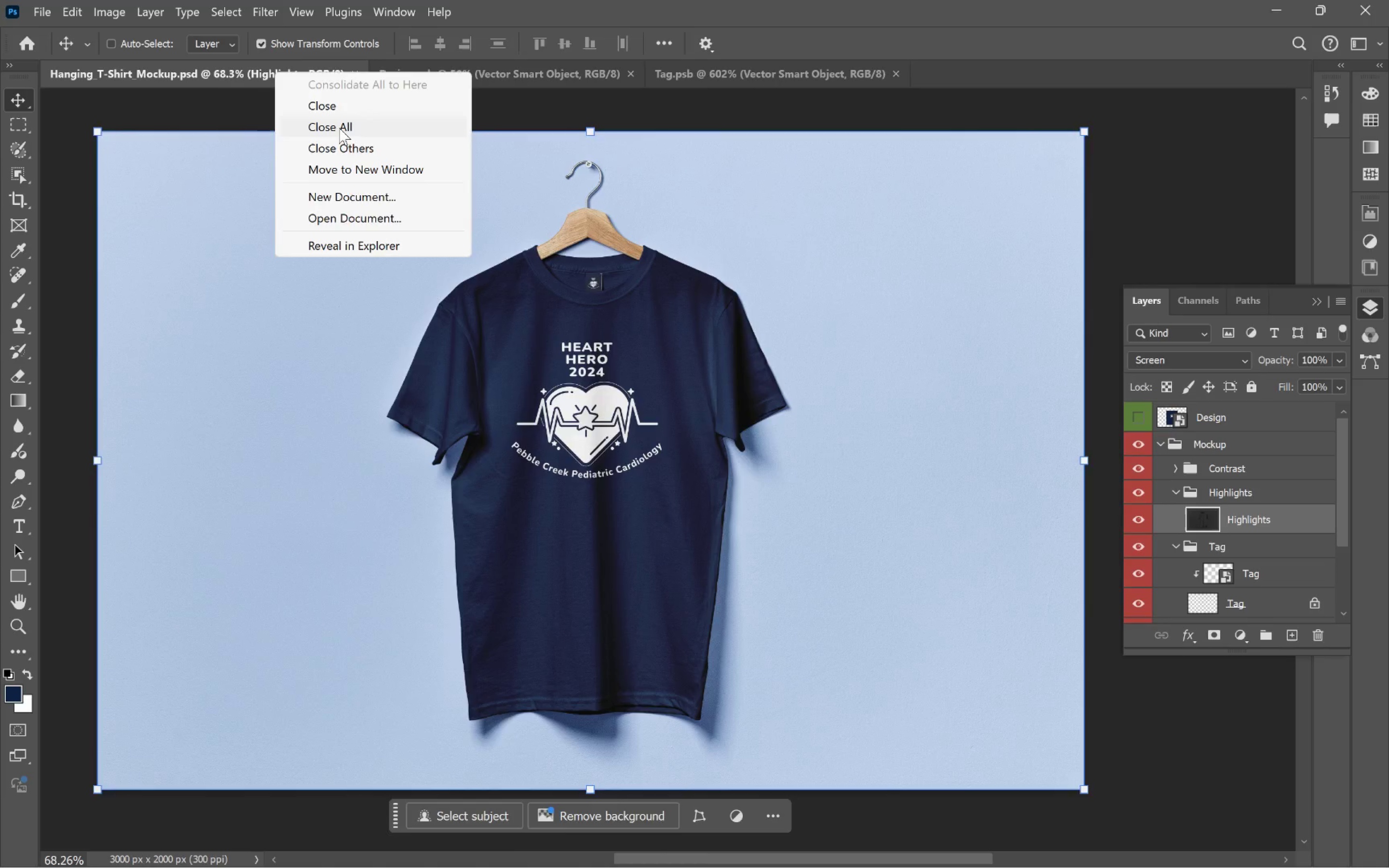 
left_click([339, 128])
 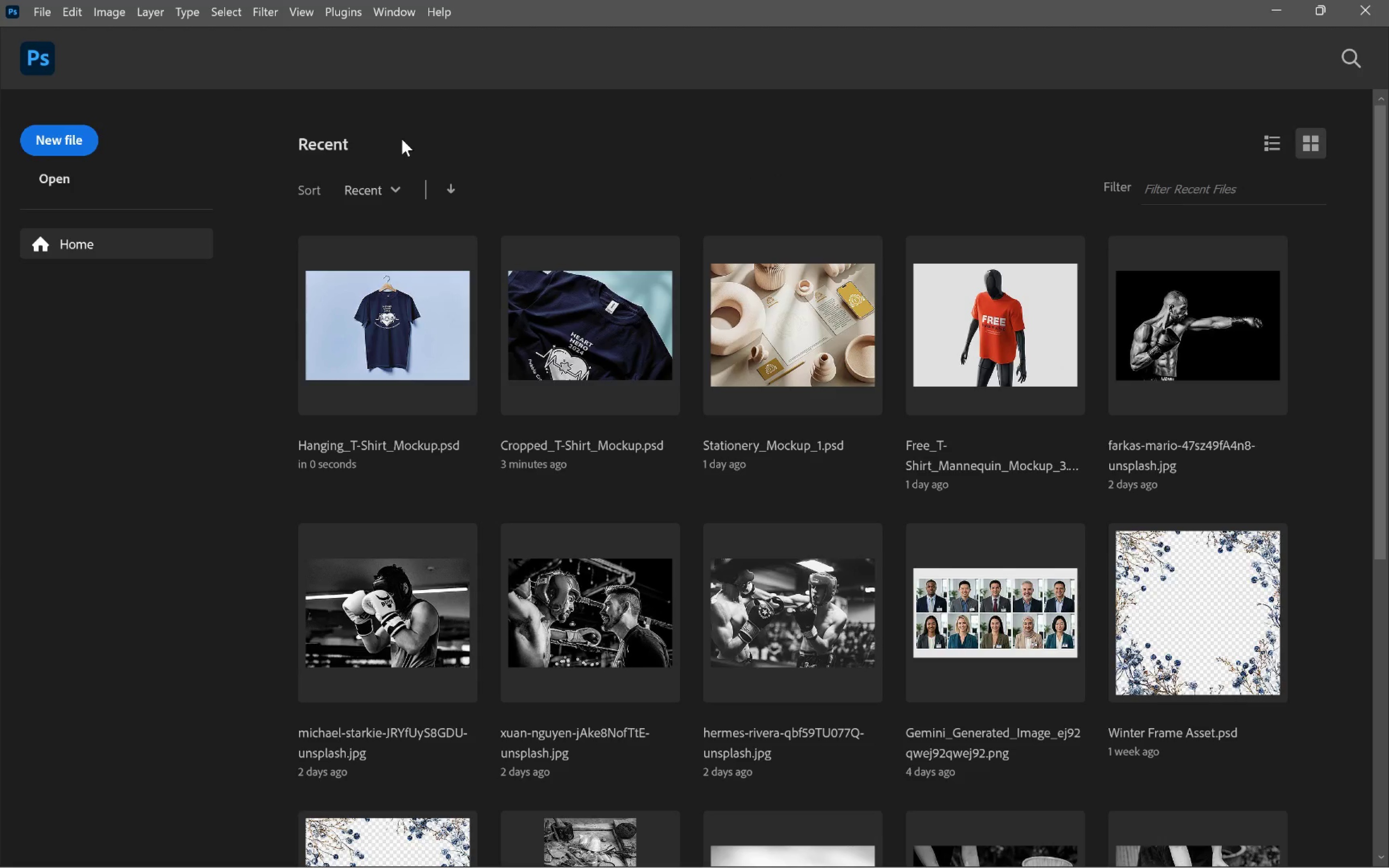 
key(Alt+Tab)
 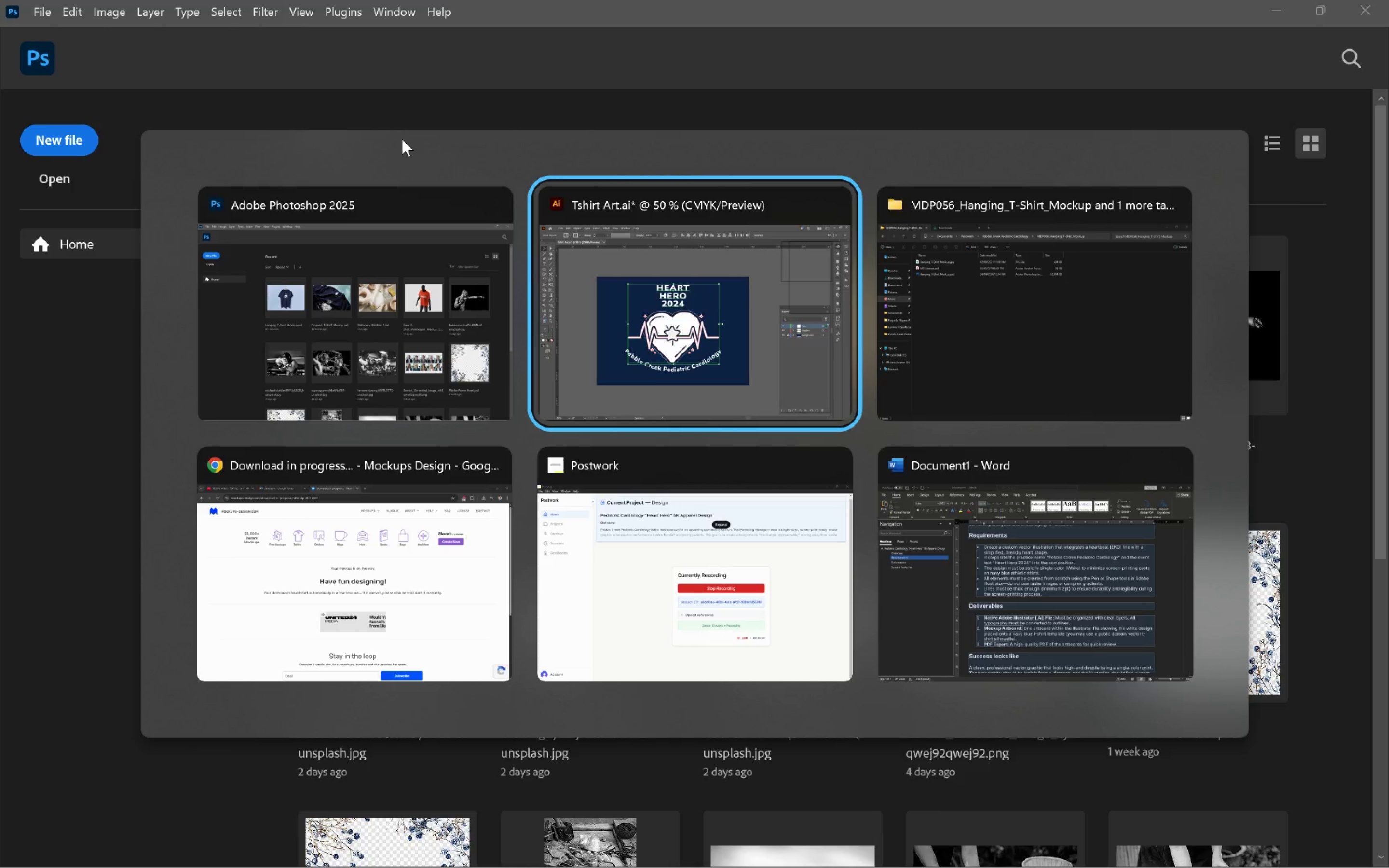 
key(Alt+Tab)
 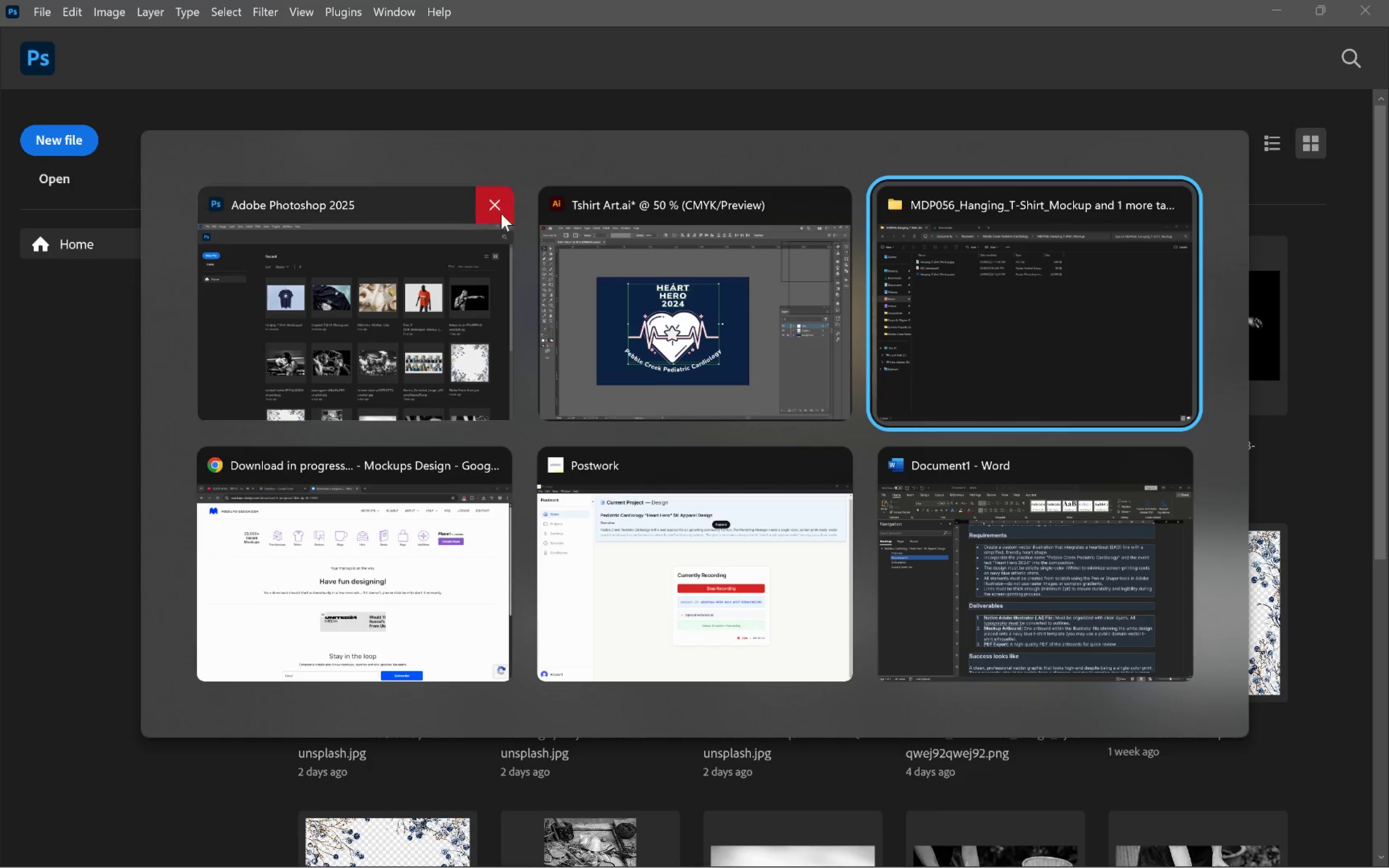 
left_click([683, 319])
 